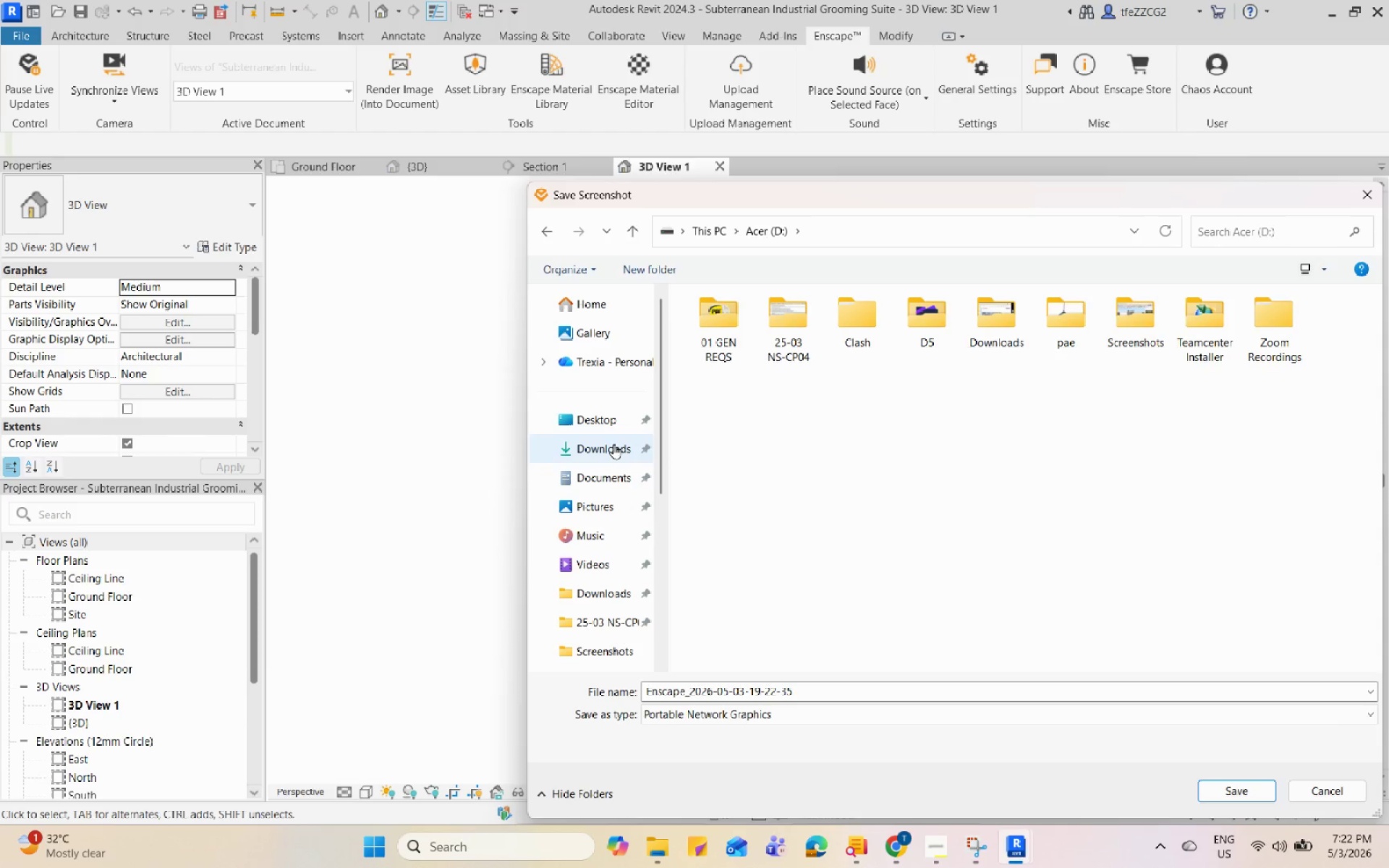 
left_click([613, 444])
 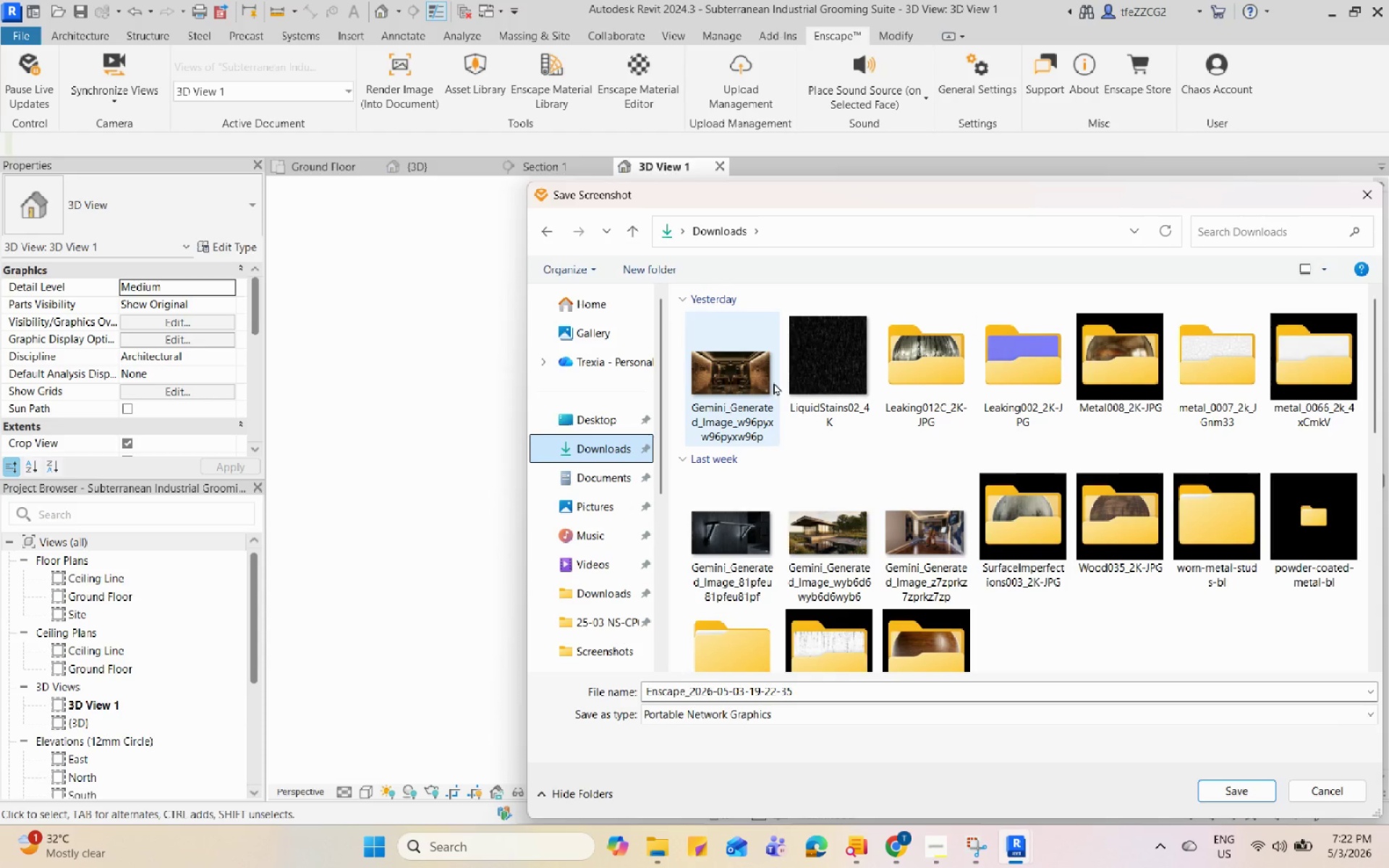 
left_click([815, 694])
 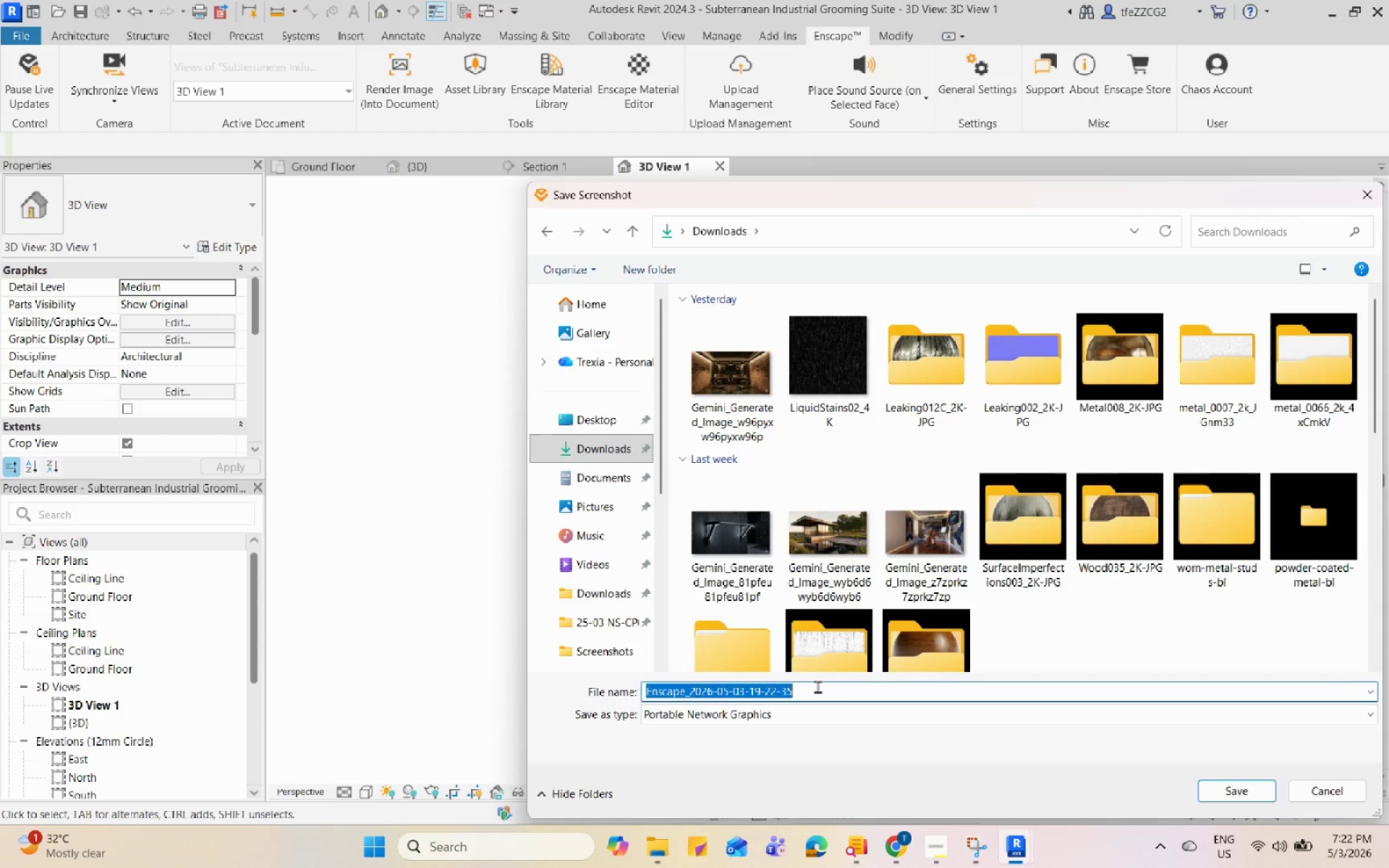 
type(Wide Angle View)
 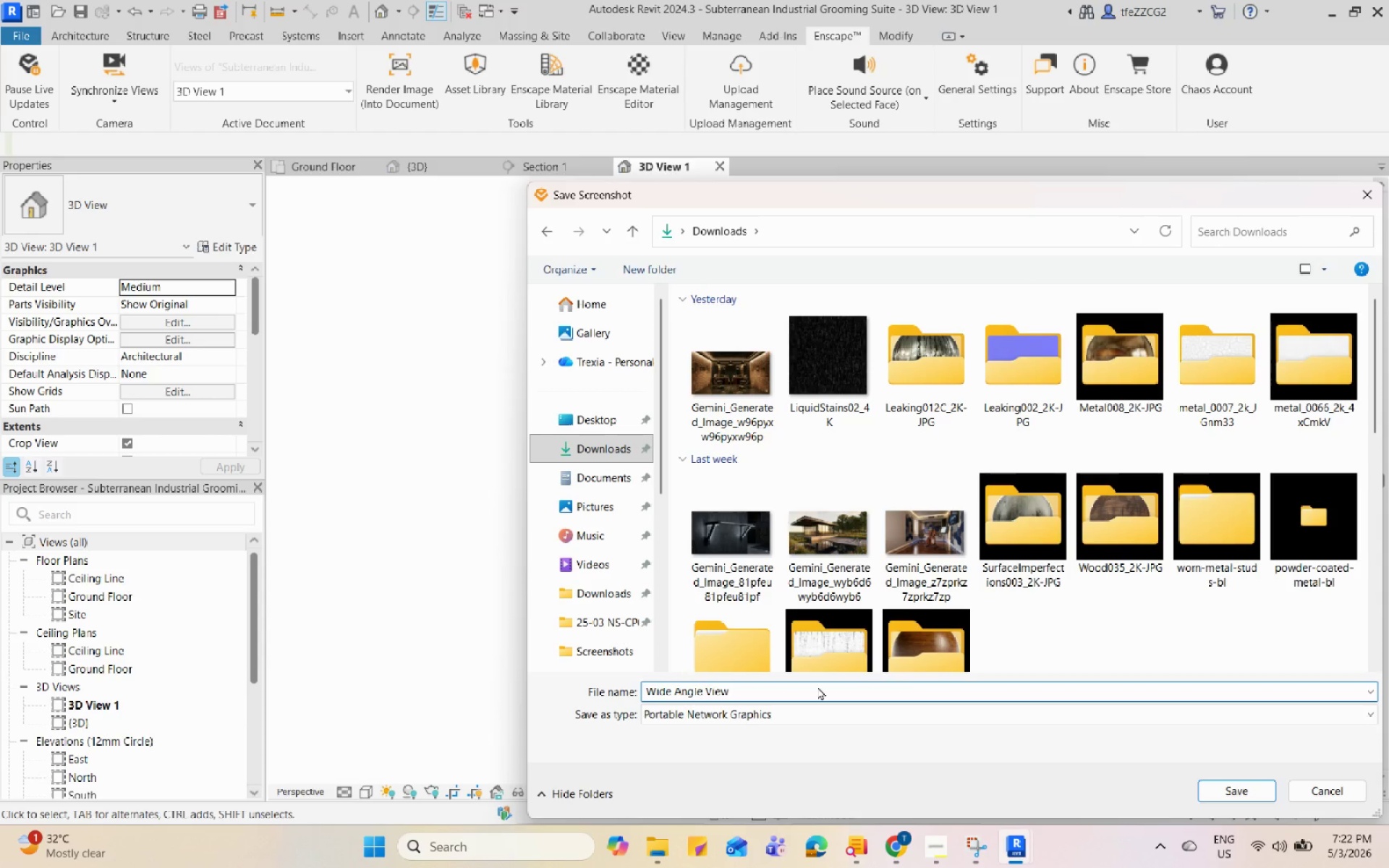 
left_click([1228, 786])
 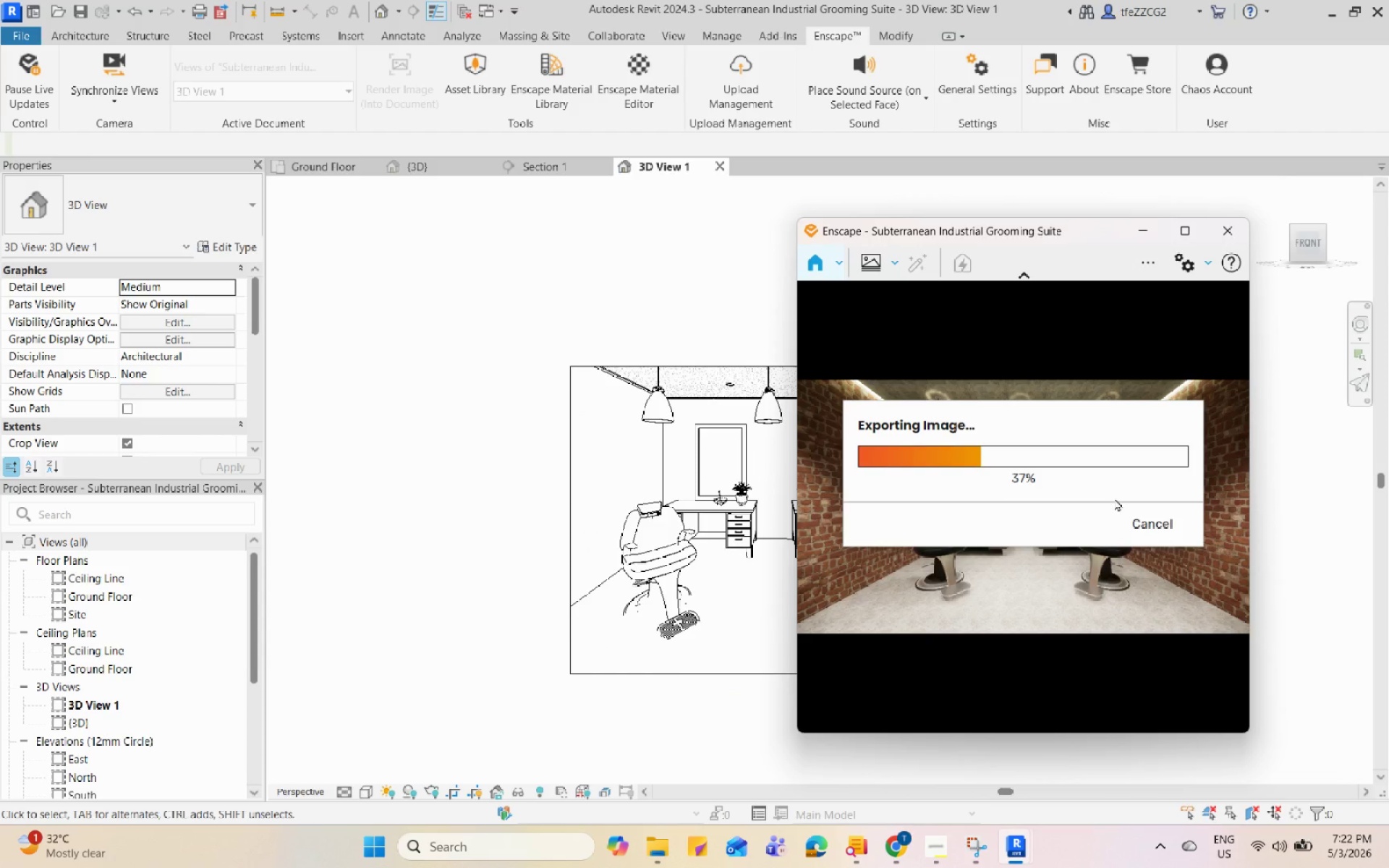 
wait(9.78)
 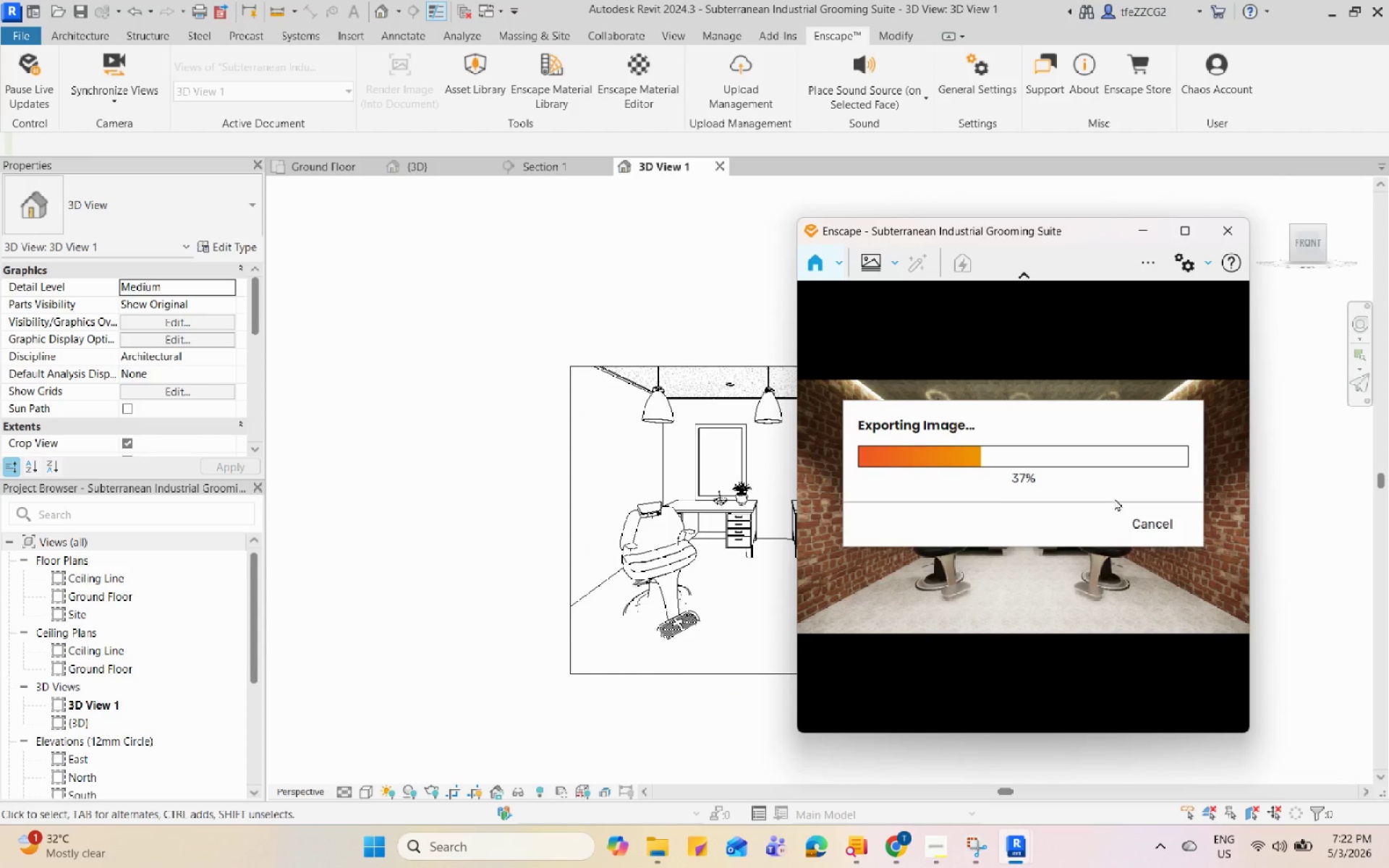 
left_click([984, 851])
 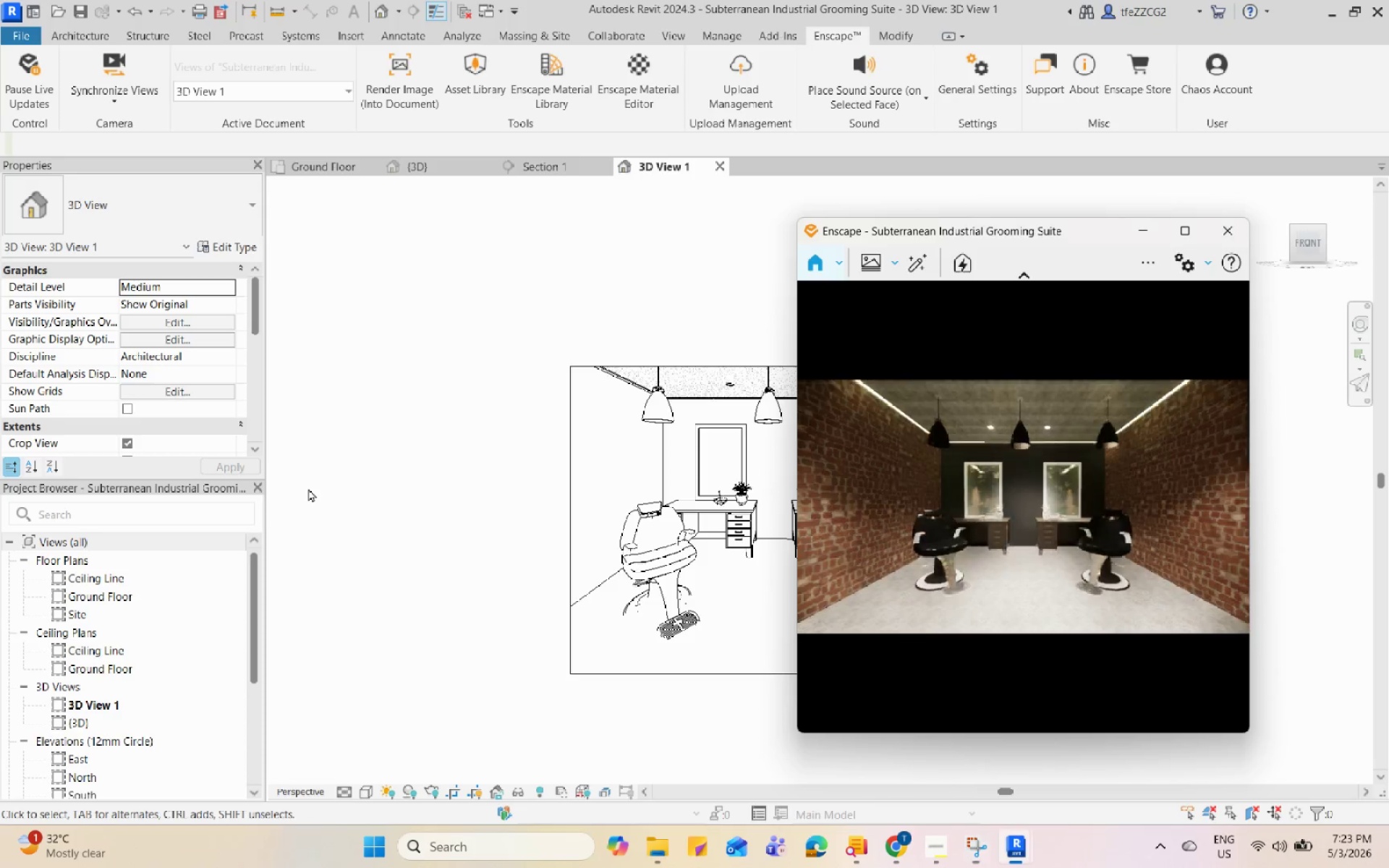 
wait(7.03)
 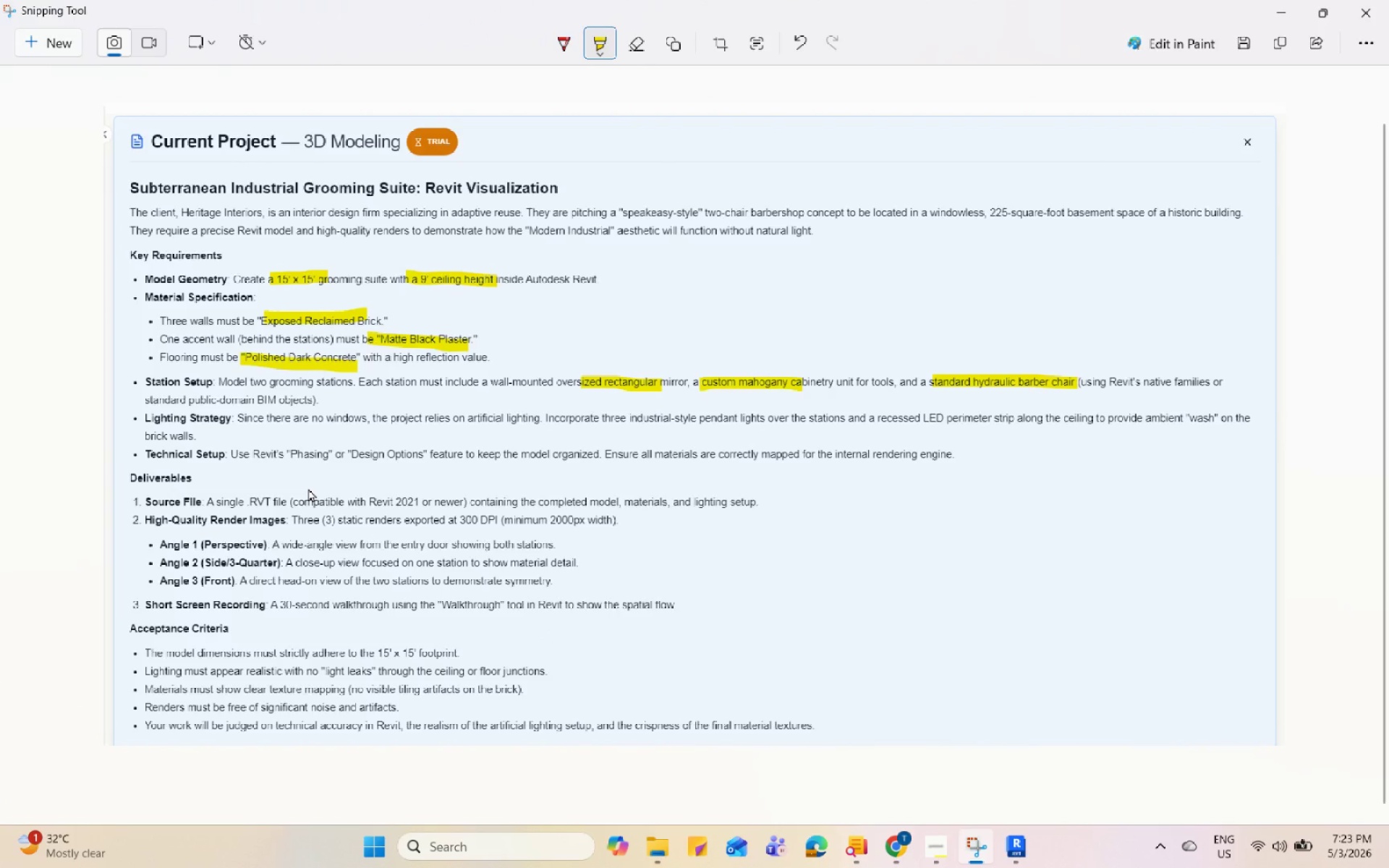 
left_click([980, 850])
 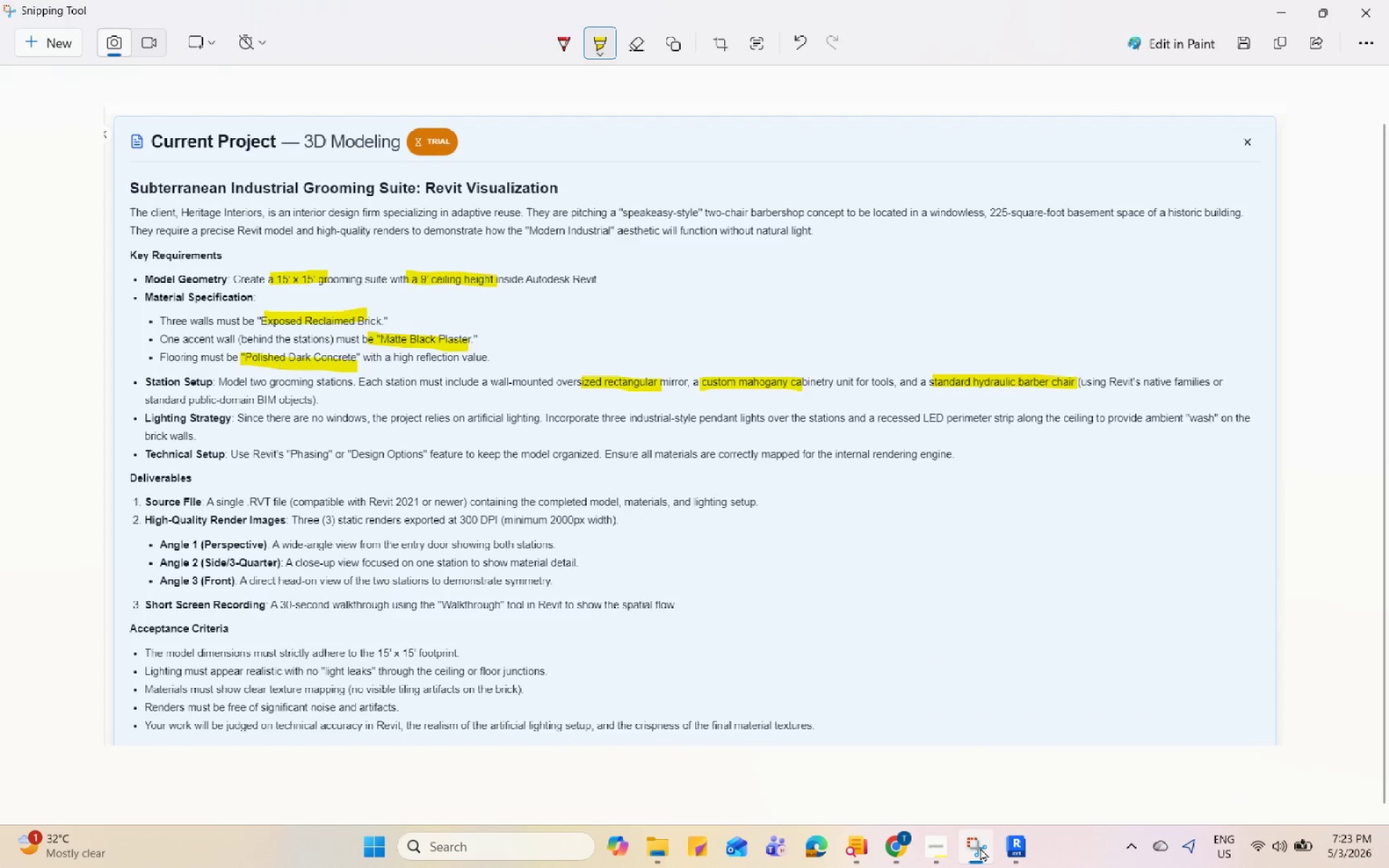 
left_click([980, 848])
 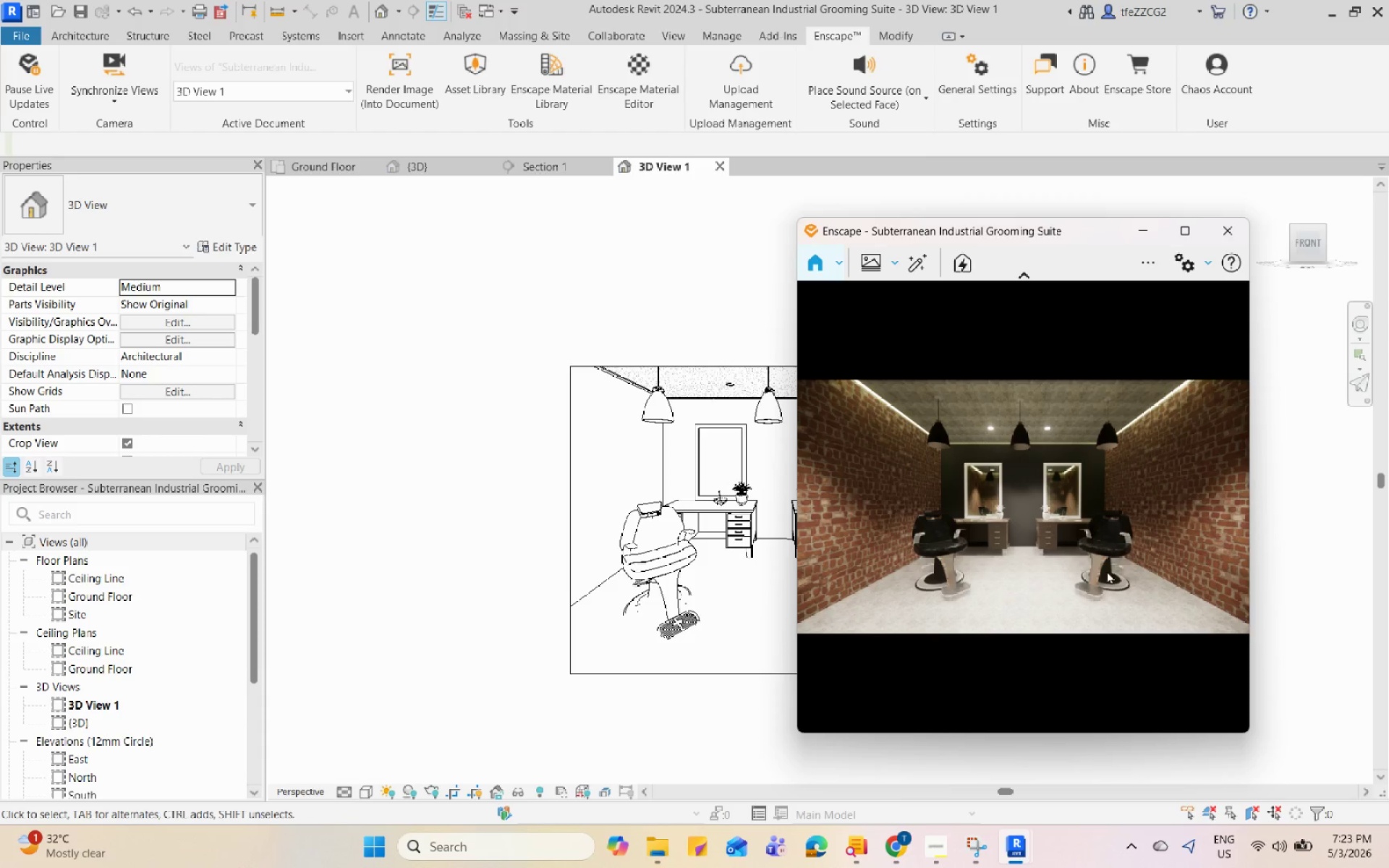 
scroll: coordinate [1127, 584], scroll_direction: up, amount: 4.0
 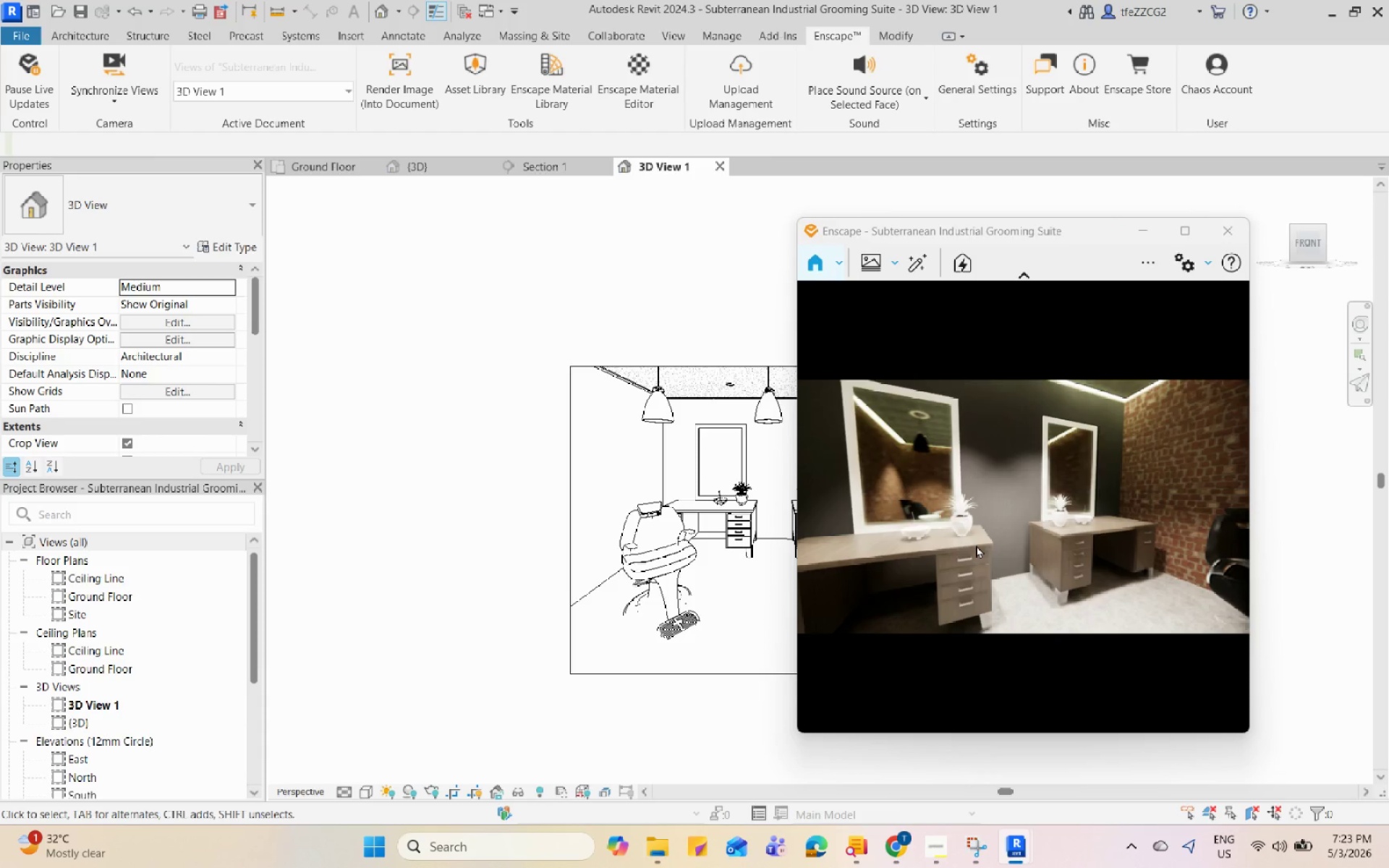 
left_click_drag(start_coordinate=[1096, 566], to_coordinate=[1188, 536])
 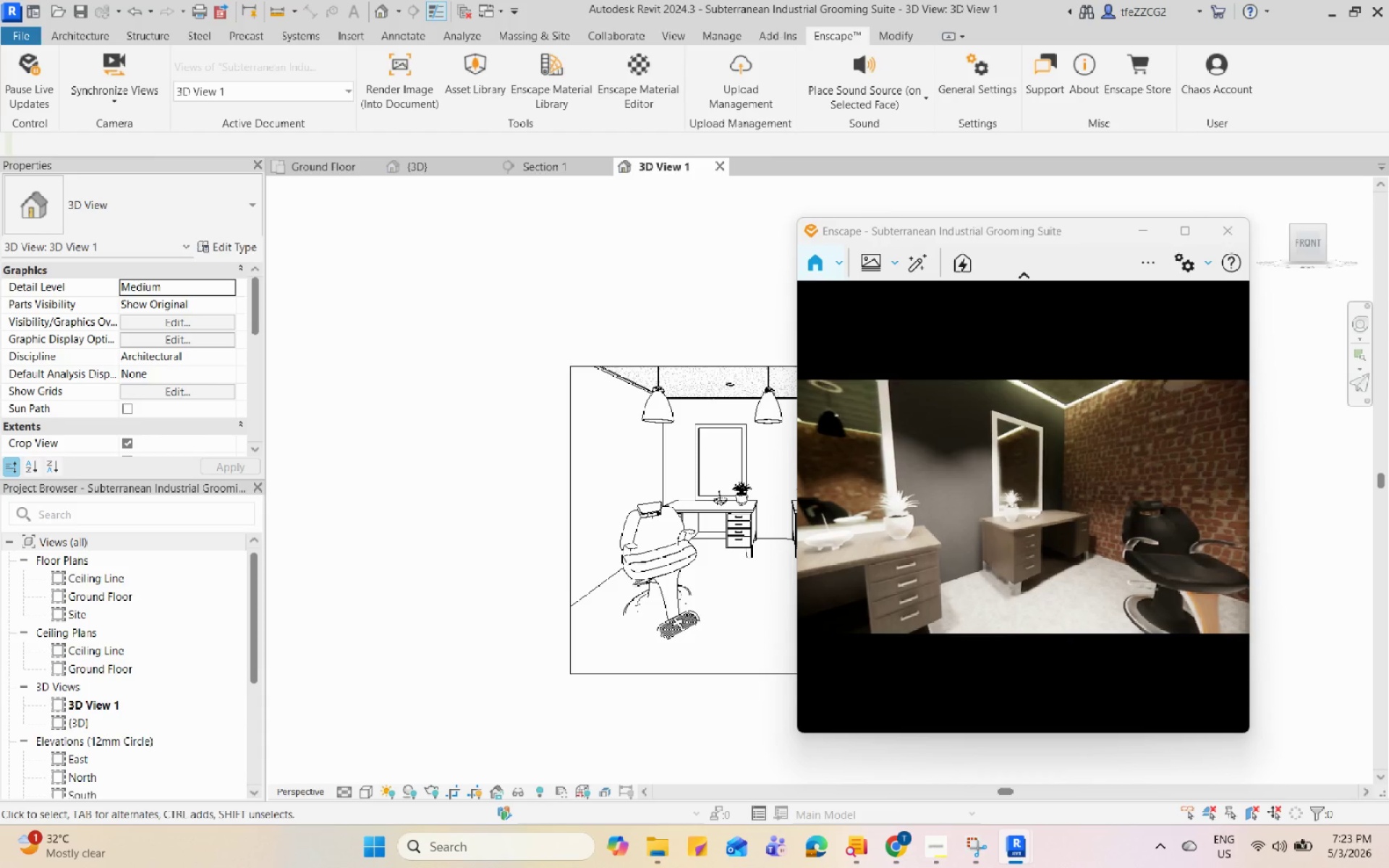 
scroll: coordinate [992, 489], scroll_direction: down, amount: 1.0
 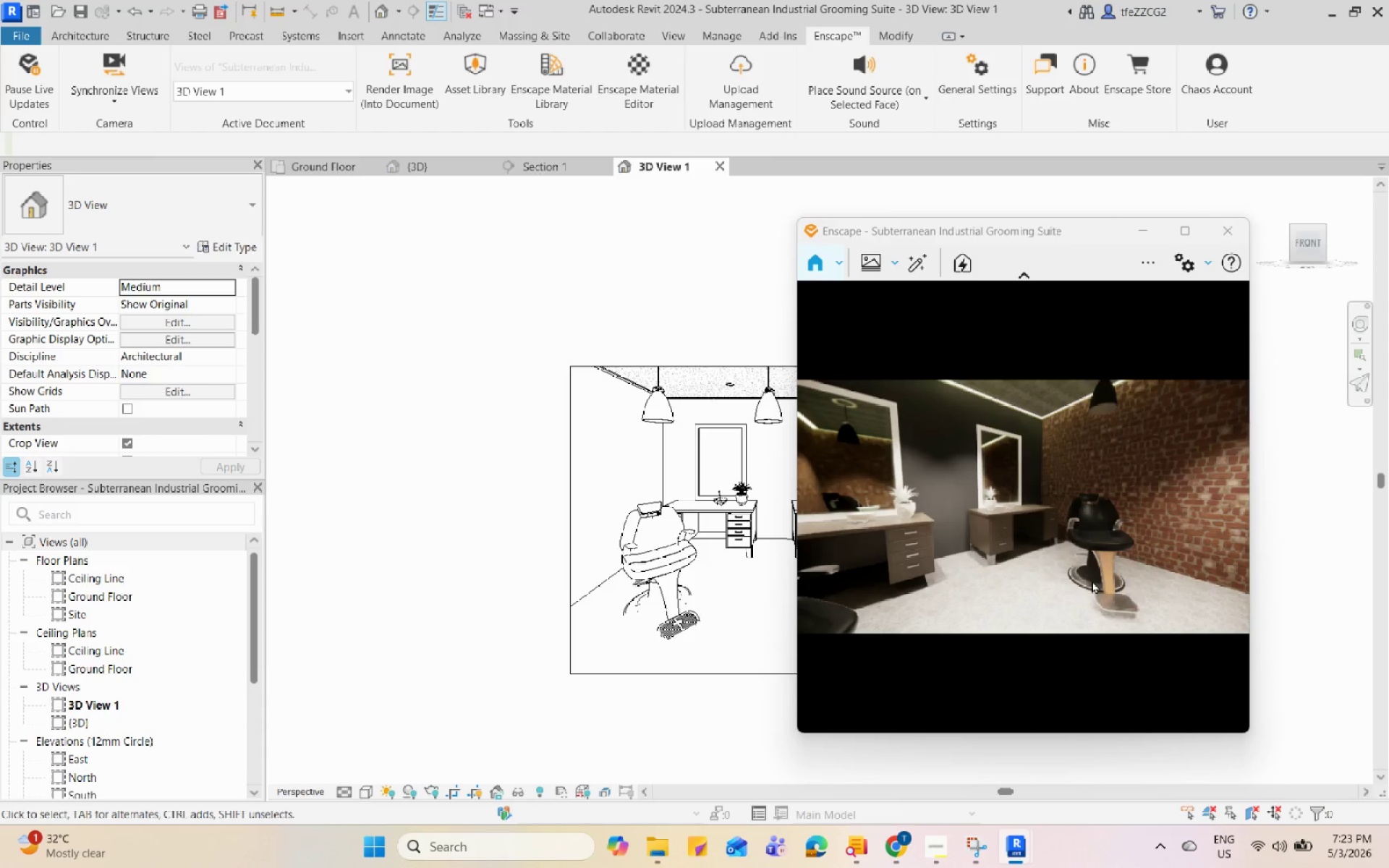 
left_click([972, 849])
 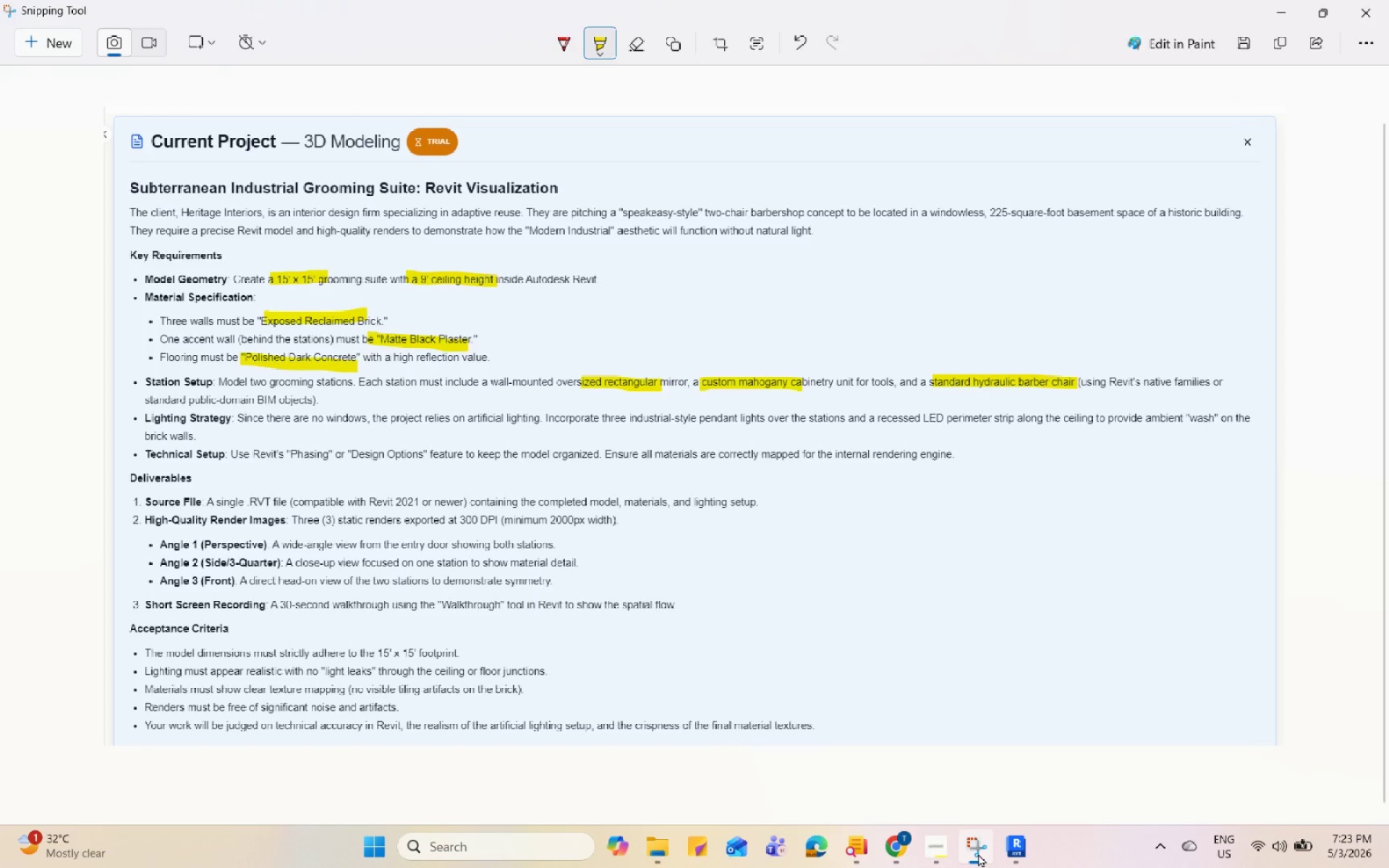 
scroll: coordinate [1051, 546], scroll_direction: up, amount: 1.0
 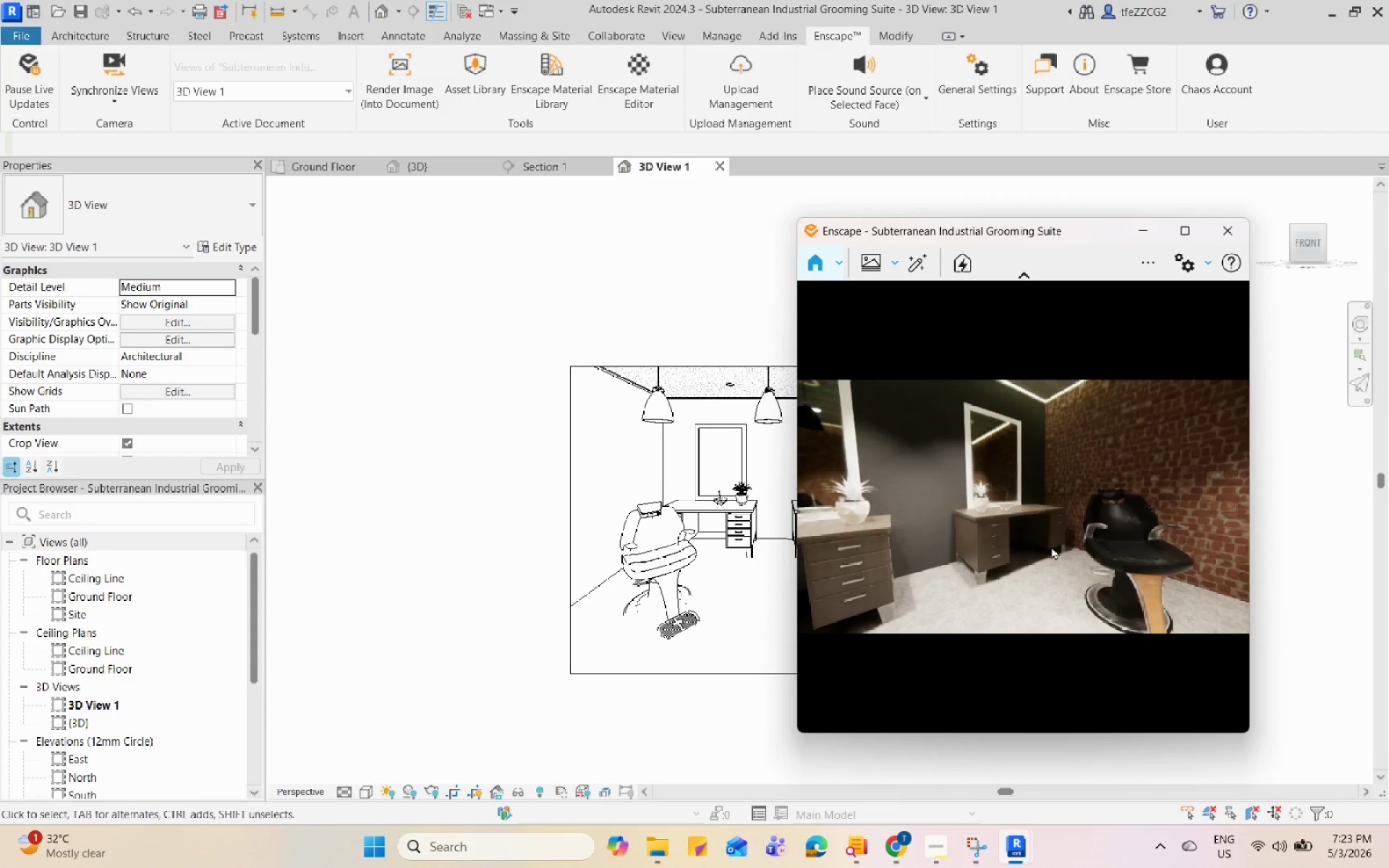 
scroll: coordinate [1051, 546], scroll_direction: down, amount: 1.0
 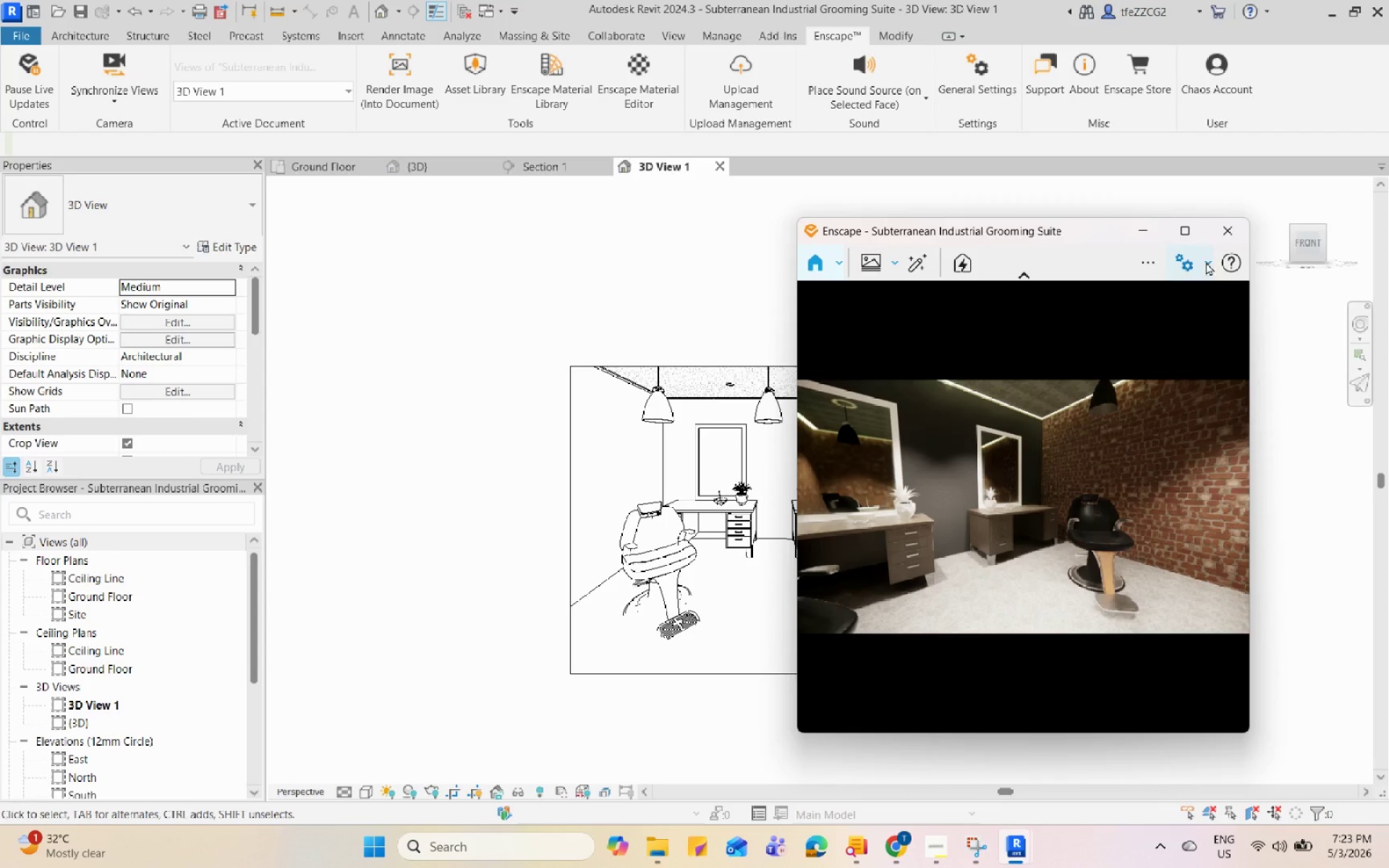 
double_click([1178, 292])
 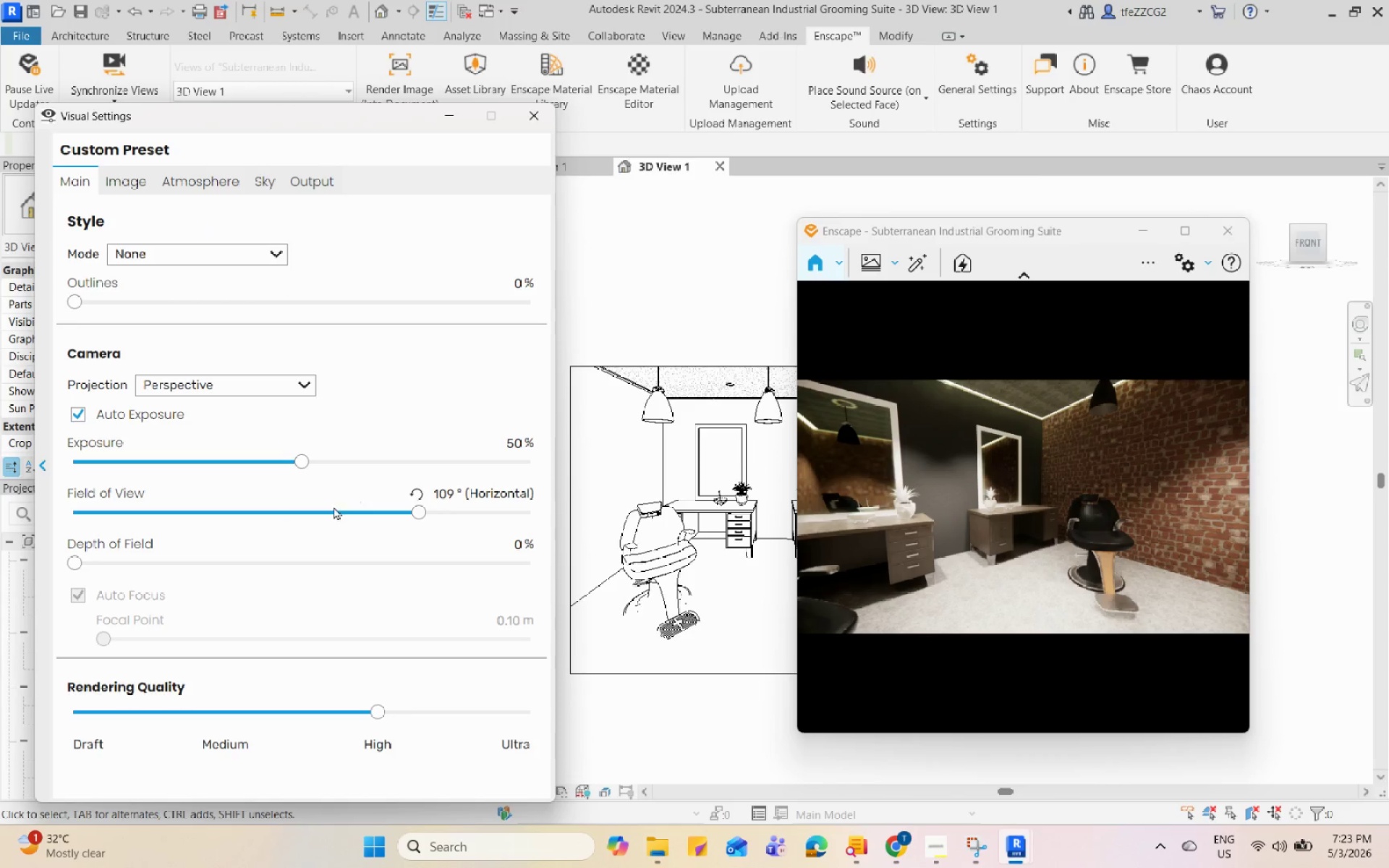 
left_click_drag(start_coordinate=[384, 507], to_coordinate=[305, 513])
 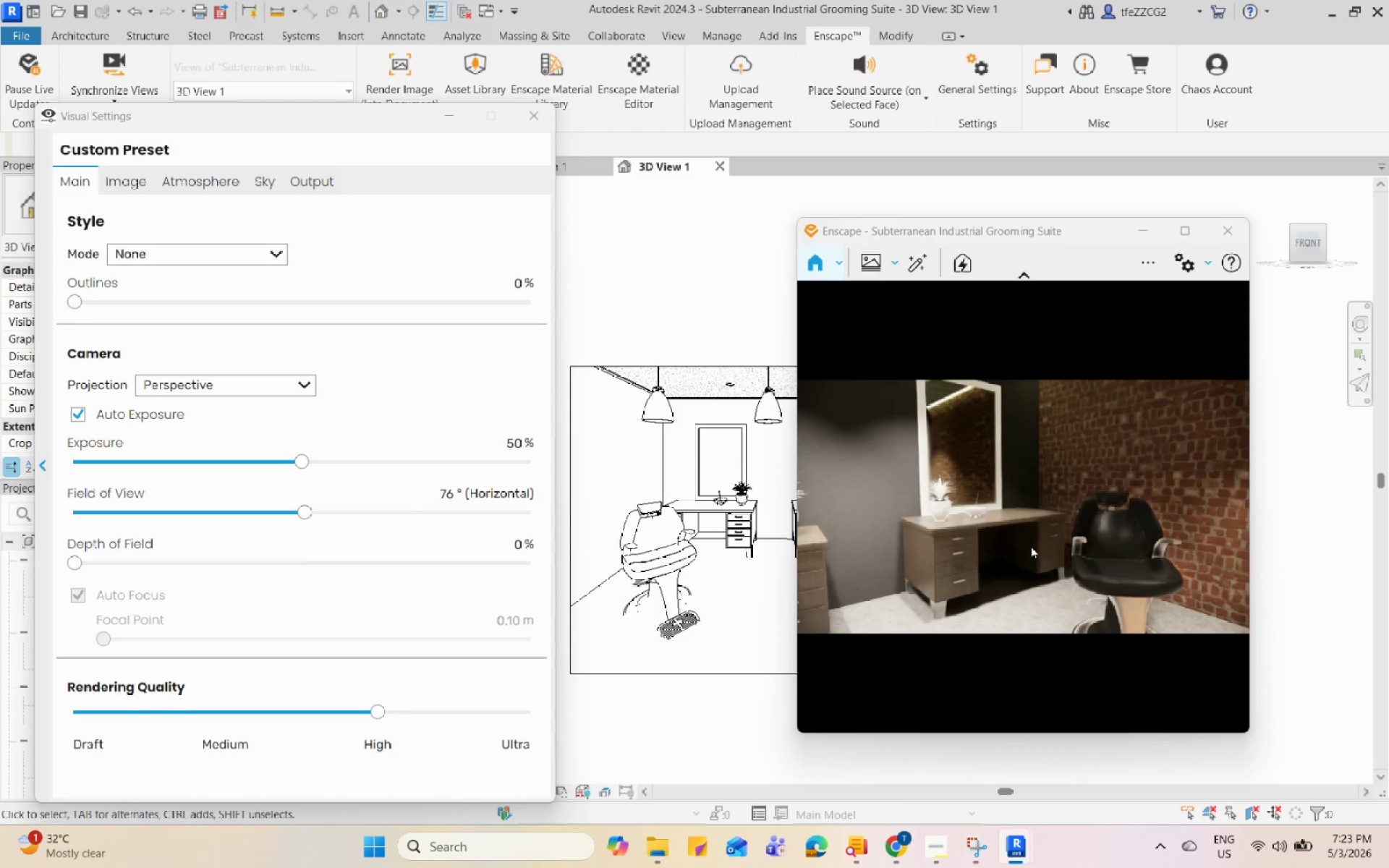 
scroll: coordinate [1029, 548], scroll_direction: down, amount: 1.0
 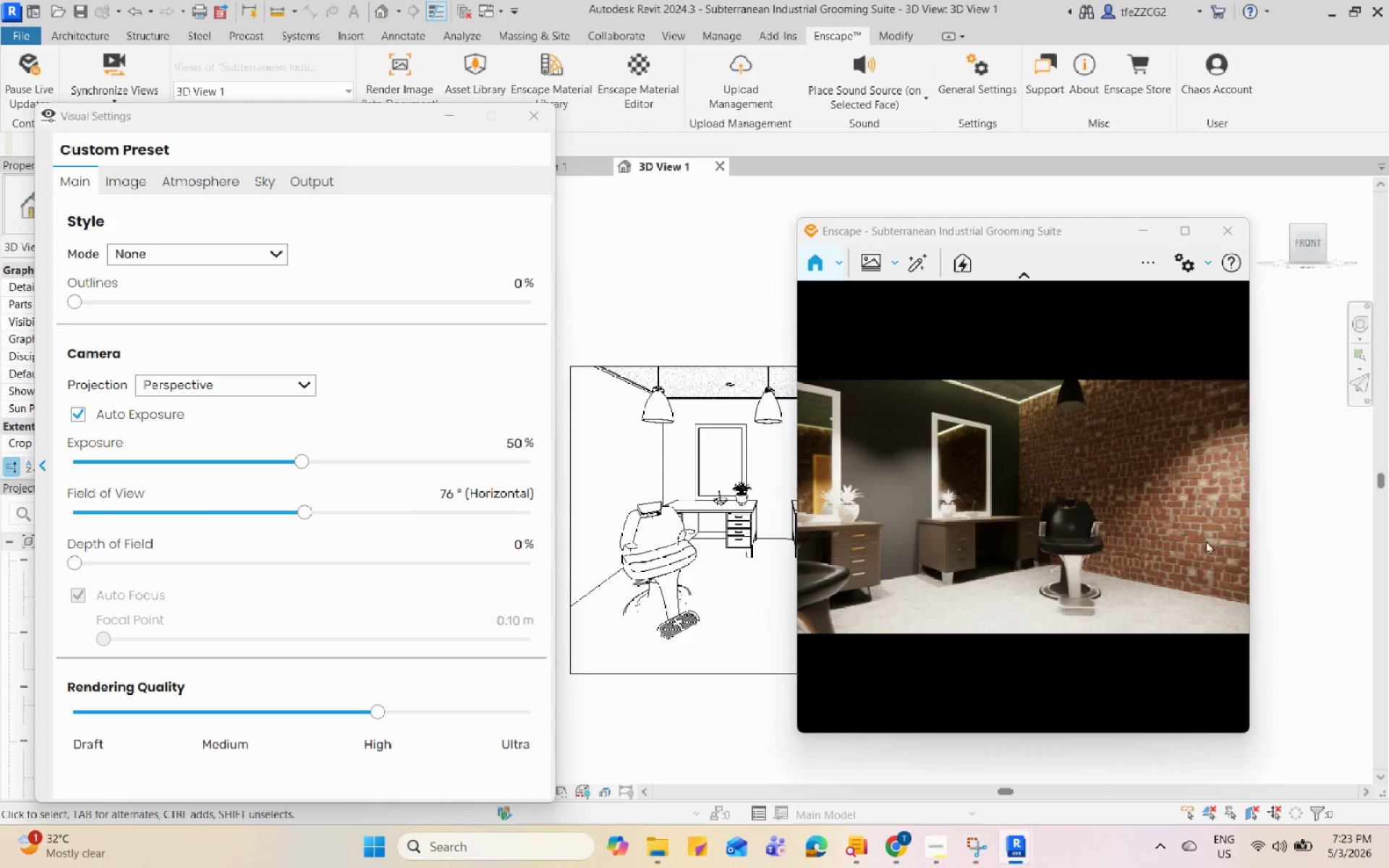 
wait(8.36)
 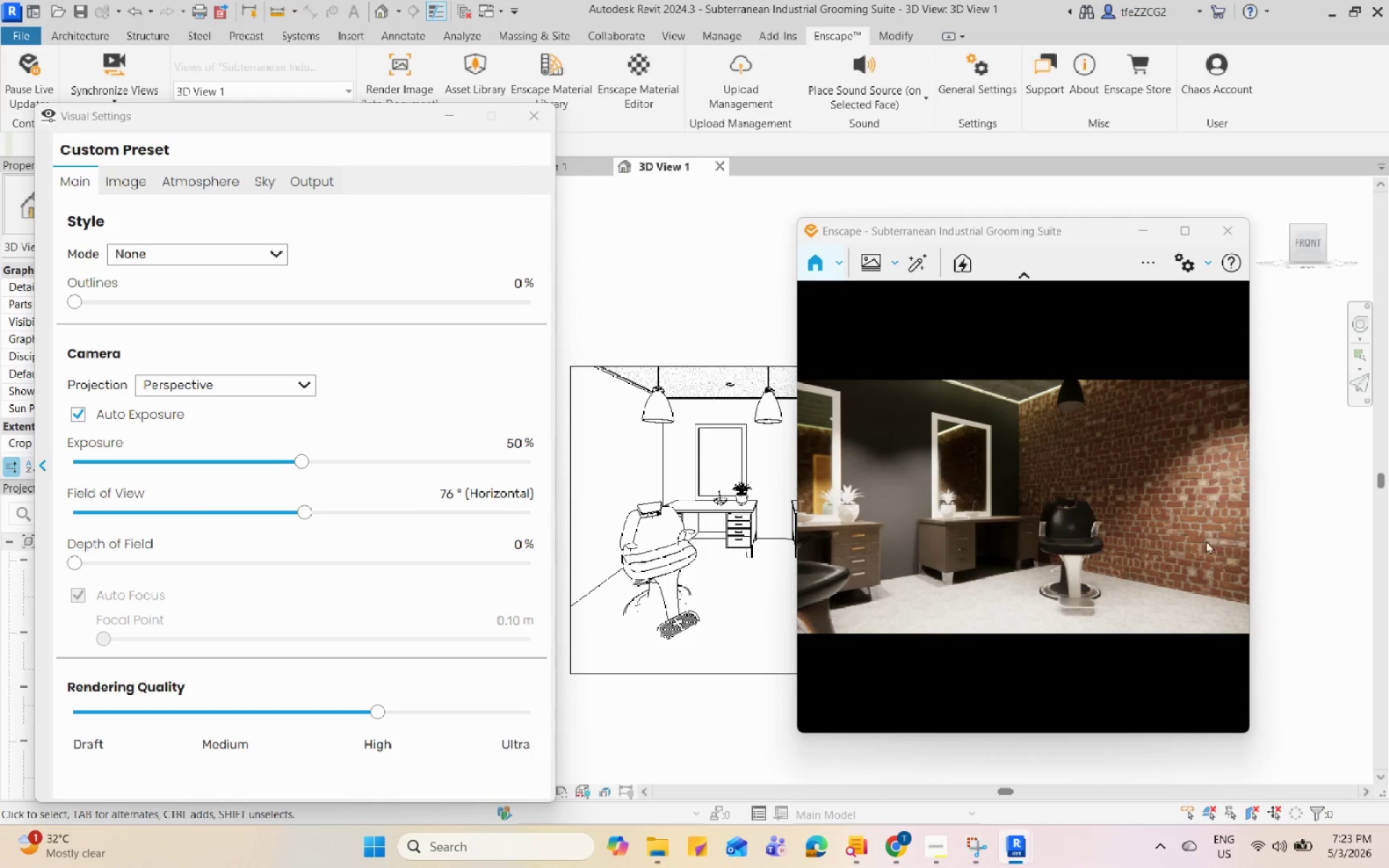 
scroll: coordinate [1121, 548], scroll_direction: up, amount: 1.0
 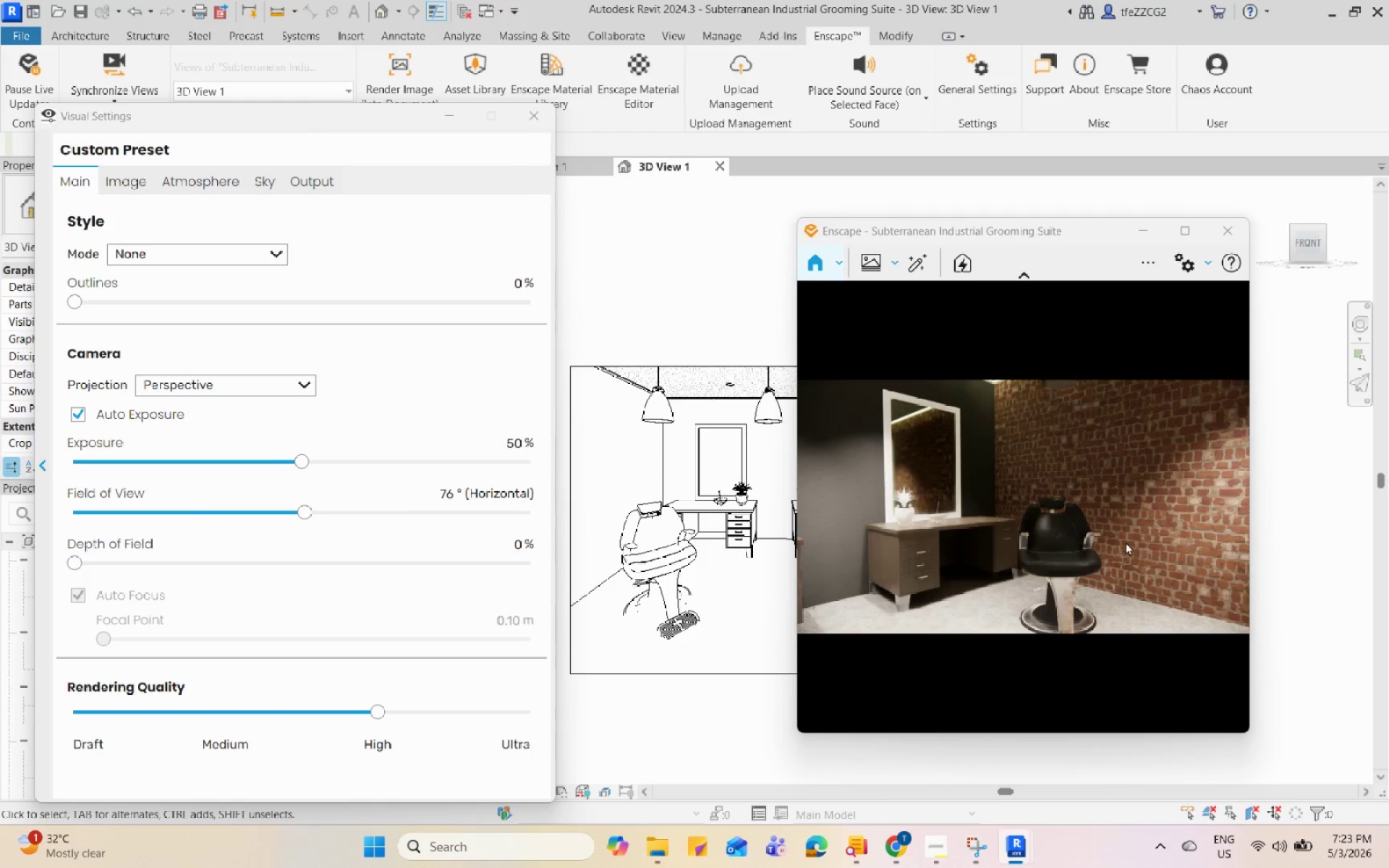 
scroll: coordinate [1129, 537], scroll_direction: down, amount: 1.0
 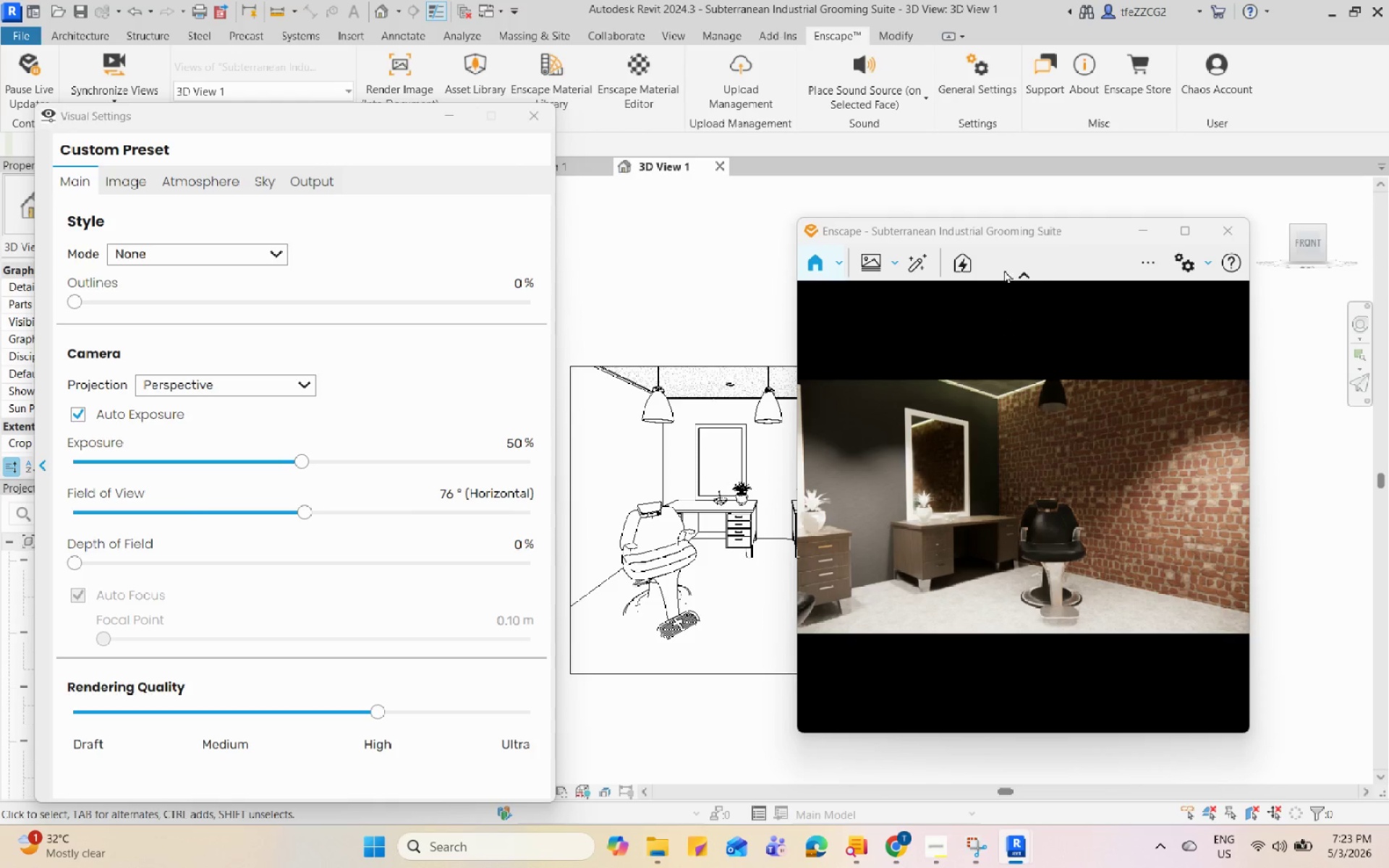 
left_click_drag(start_coordinate=[1022, 232], to_coordinate=[1095, 182])
 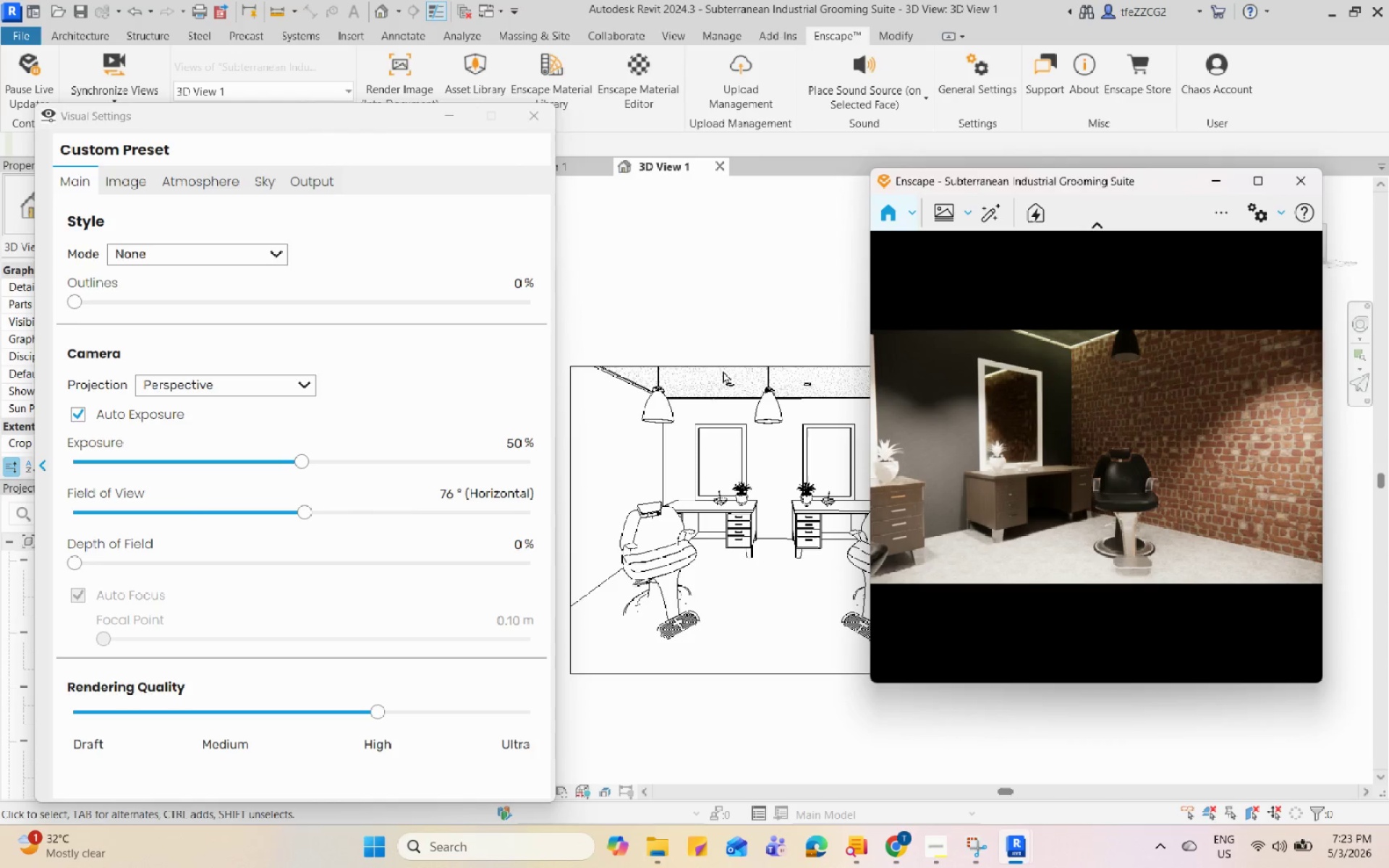 
left_click([723, 370])
 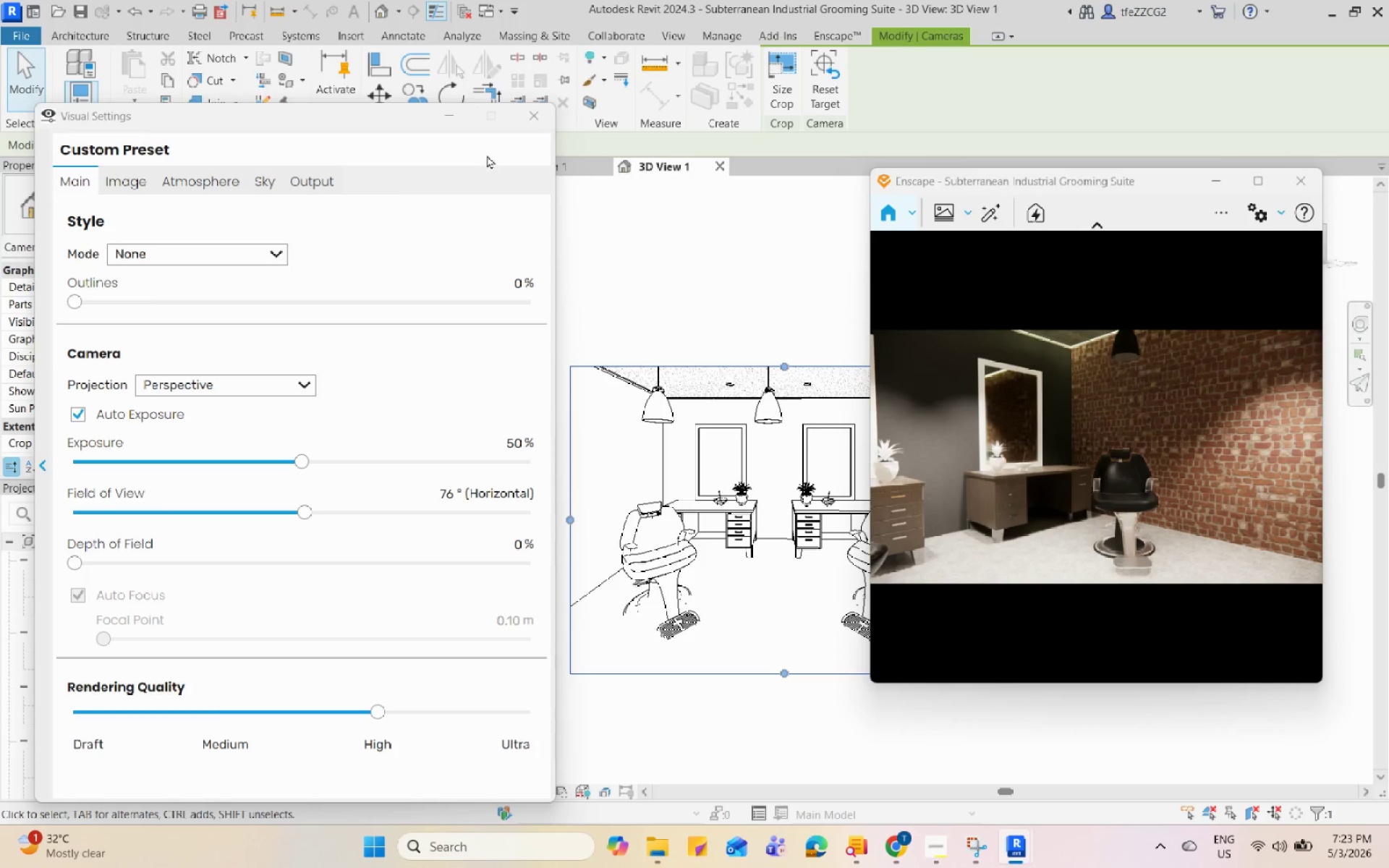 
left_click([455, 127])
 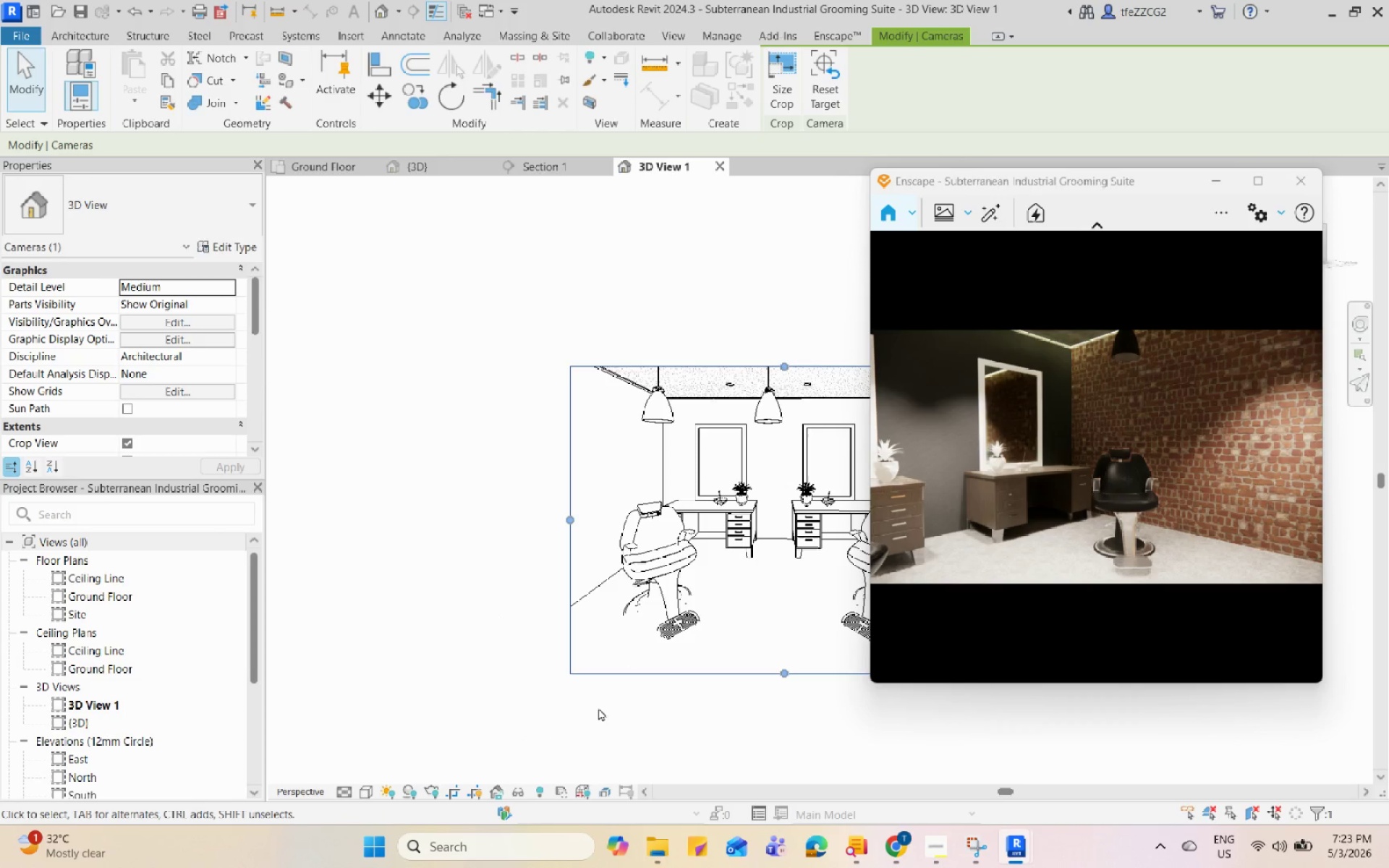 
mouse_move([668, 663])
 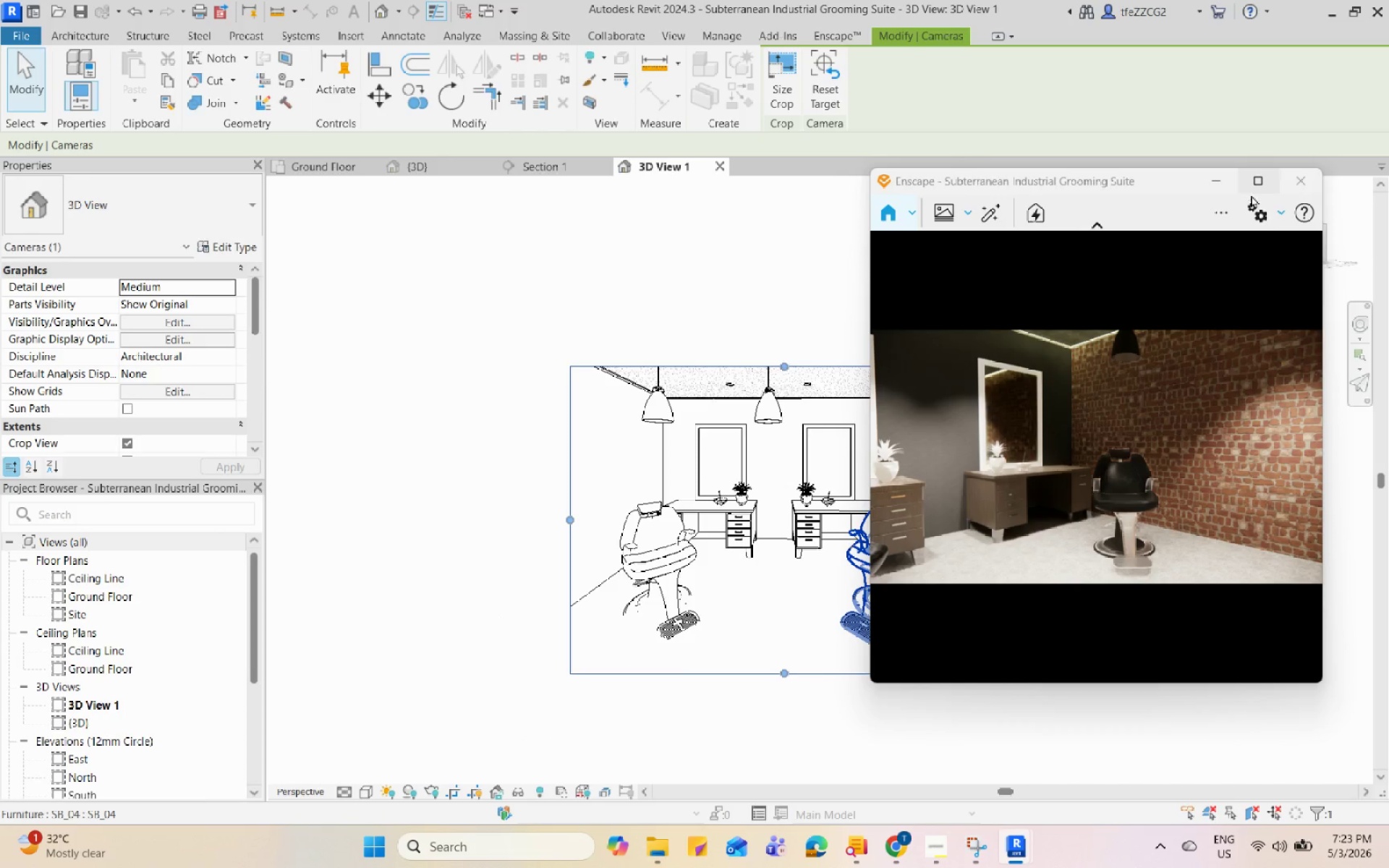 
double_click([1251, 240])
 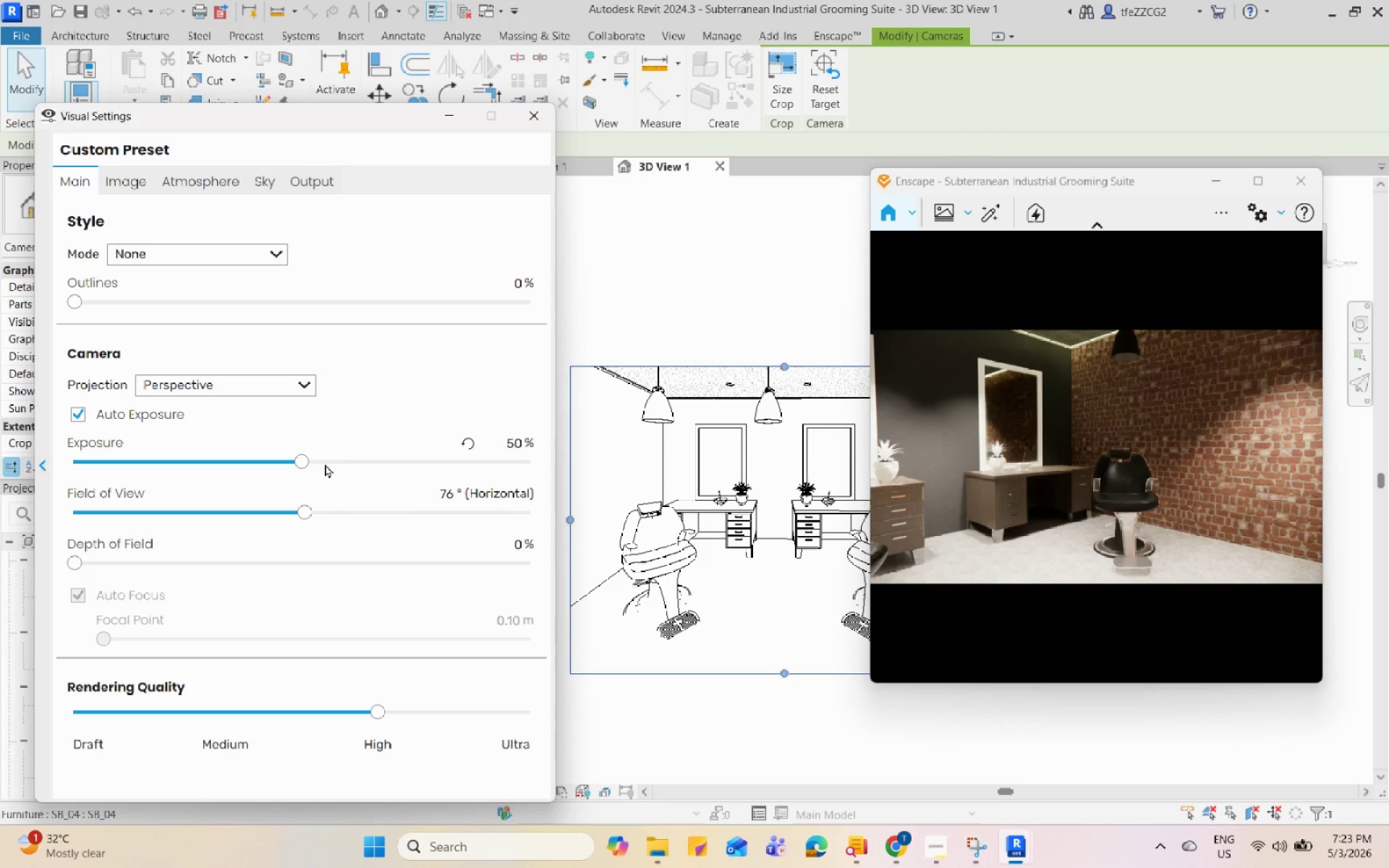 
left_click_drag(start_coordinate=[305, 457], to_coordinate=[264, 473])
 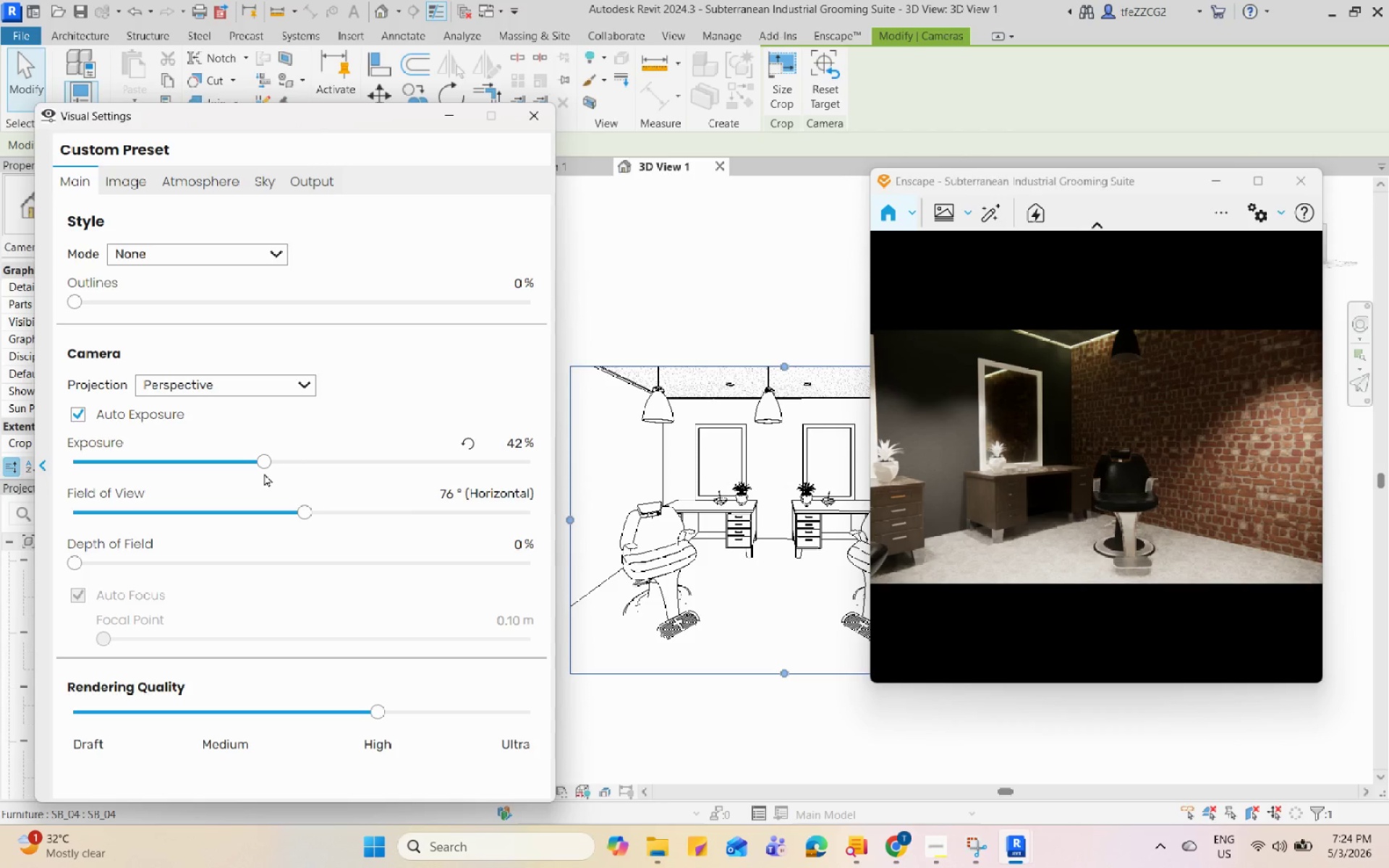 
wait(9.45)
 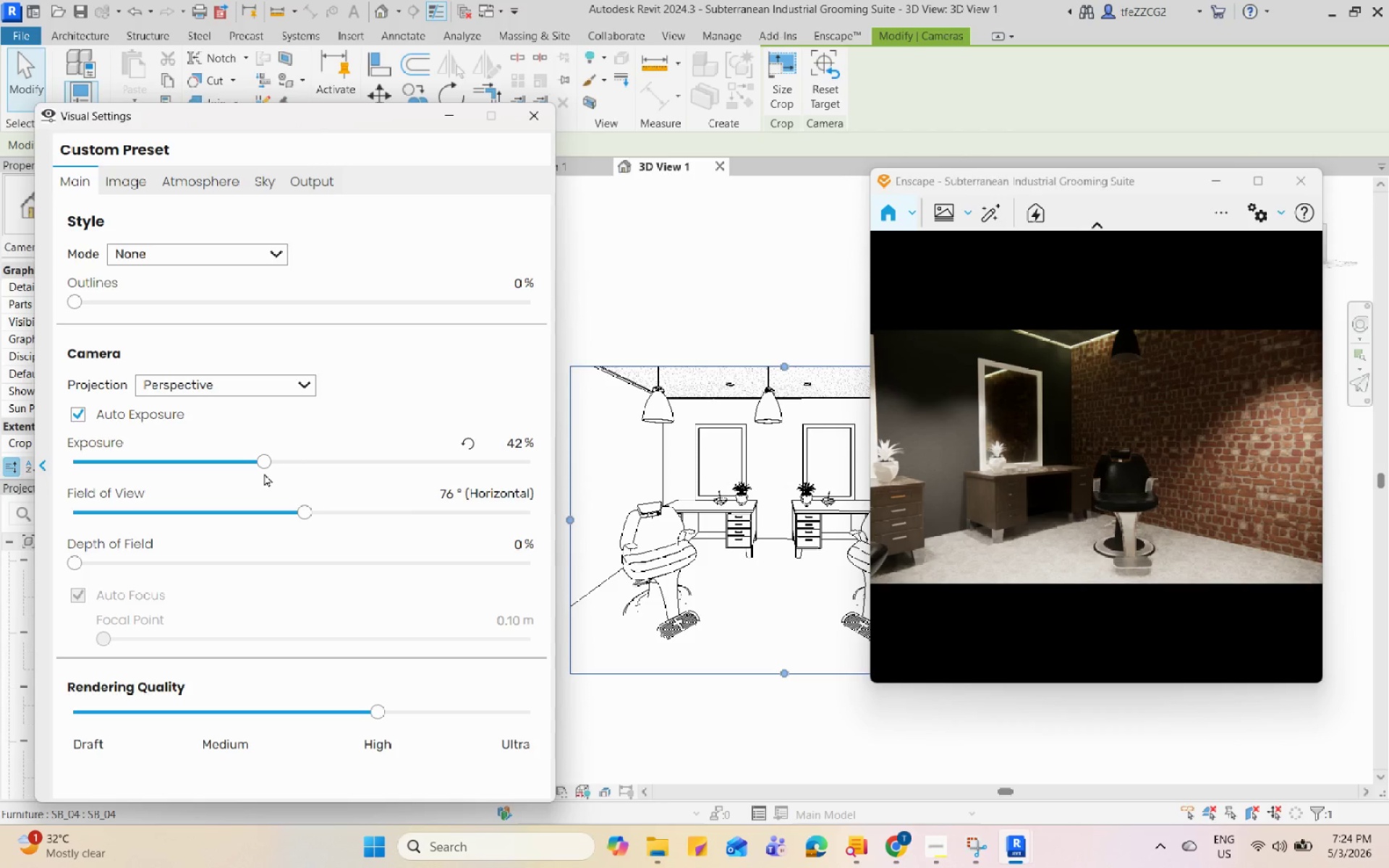 
left_click([446, 111])
 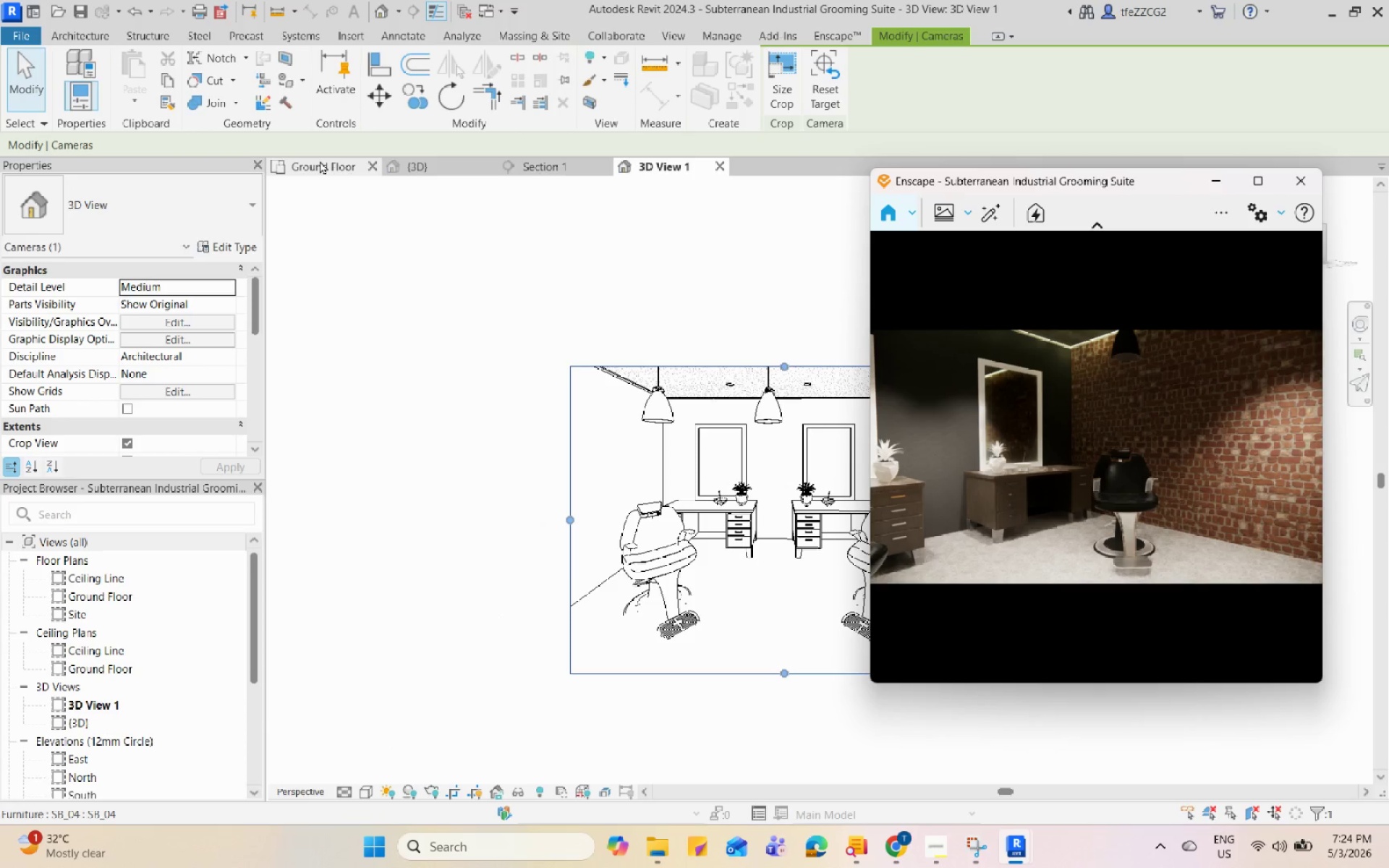 
left_click([541, 169])
 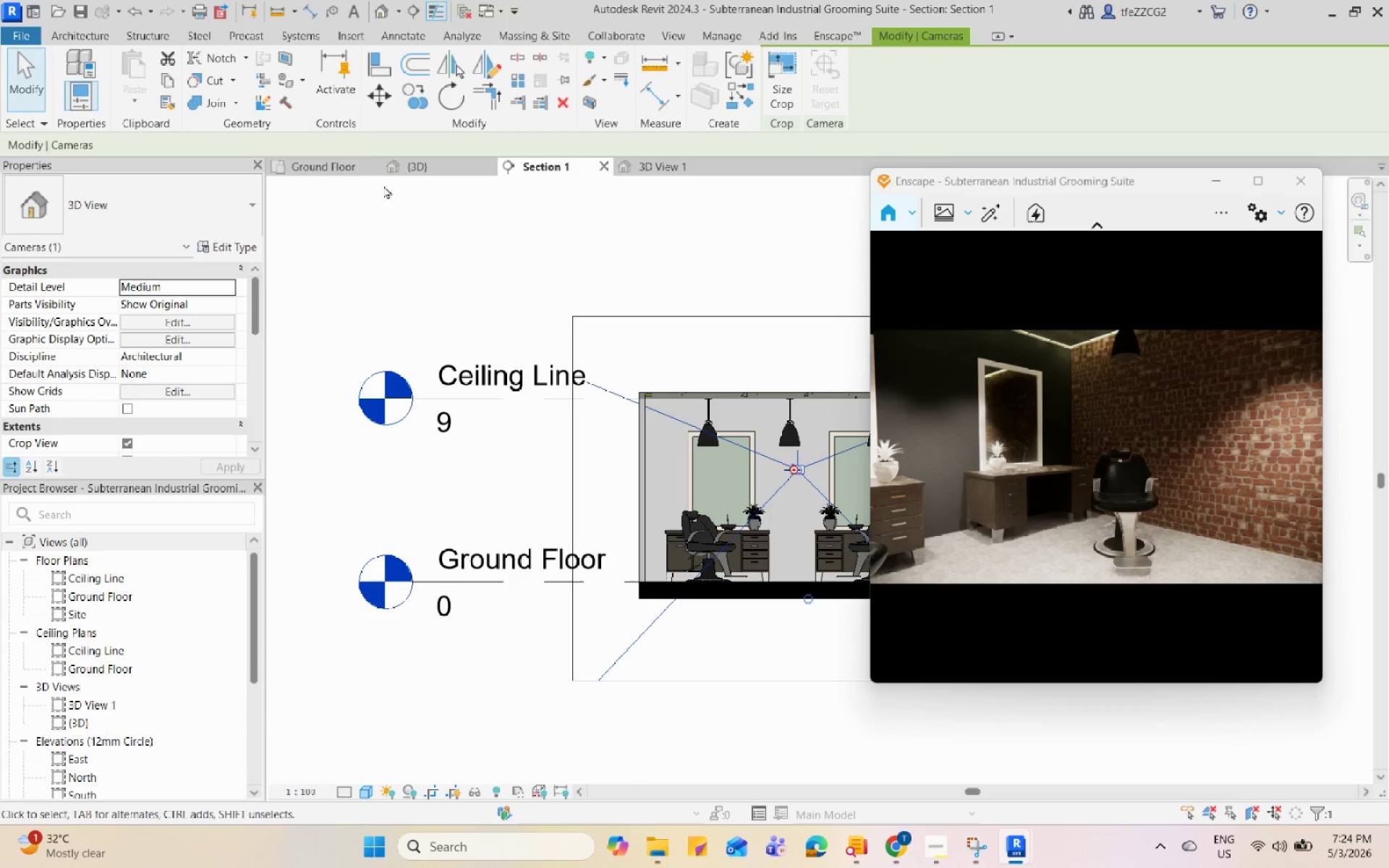 
left_click([355, 161])
 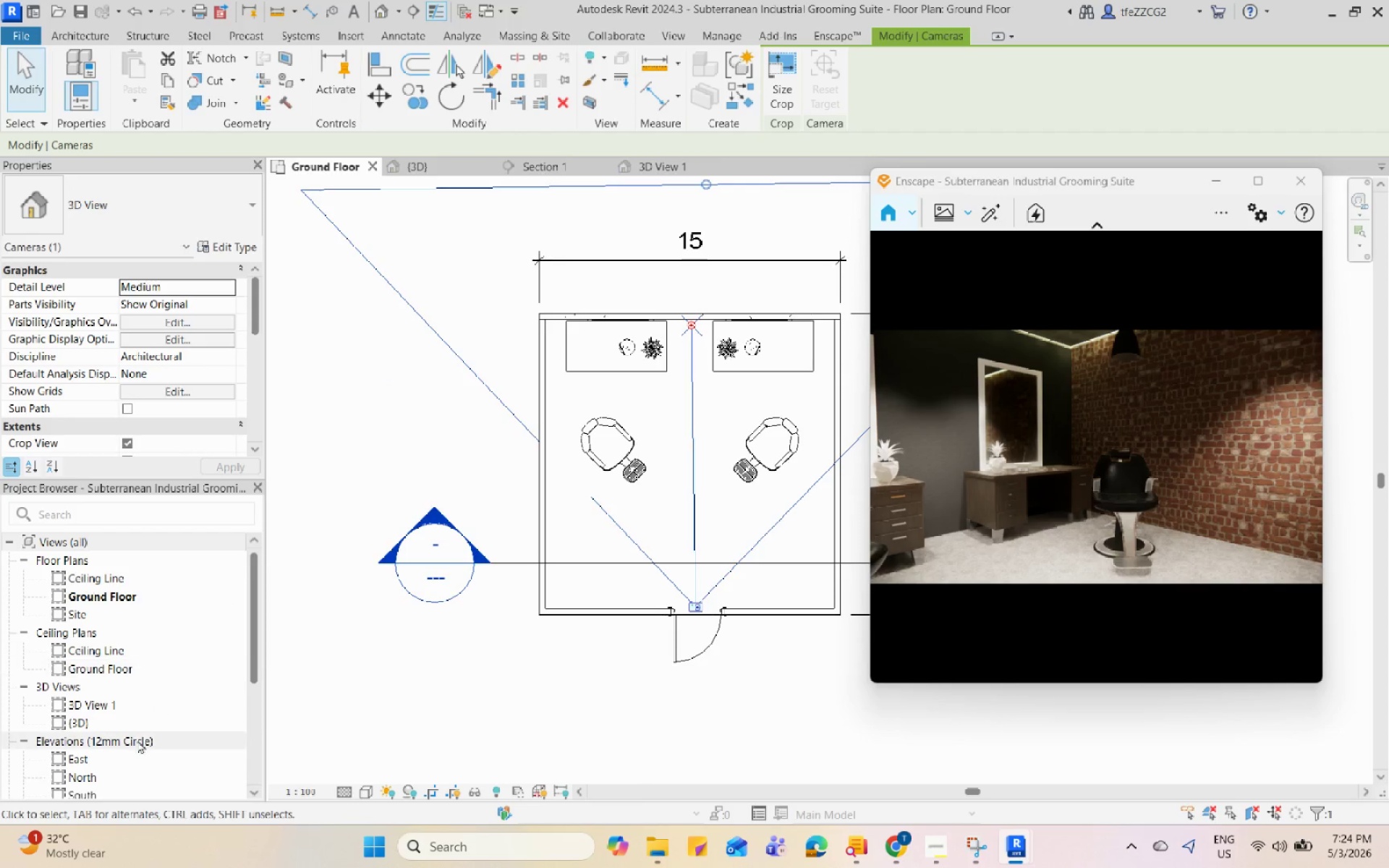 
scroll: coordinate [98, 758], scroll_direction: down, amount: 4.0
 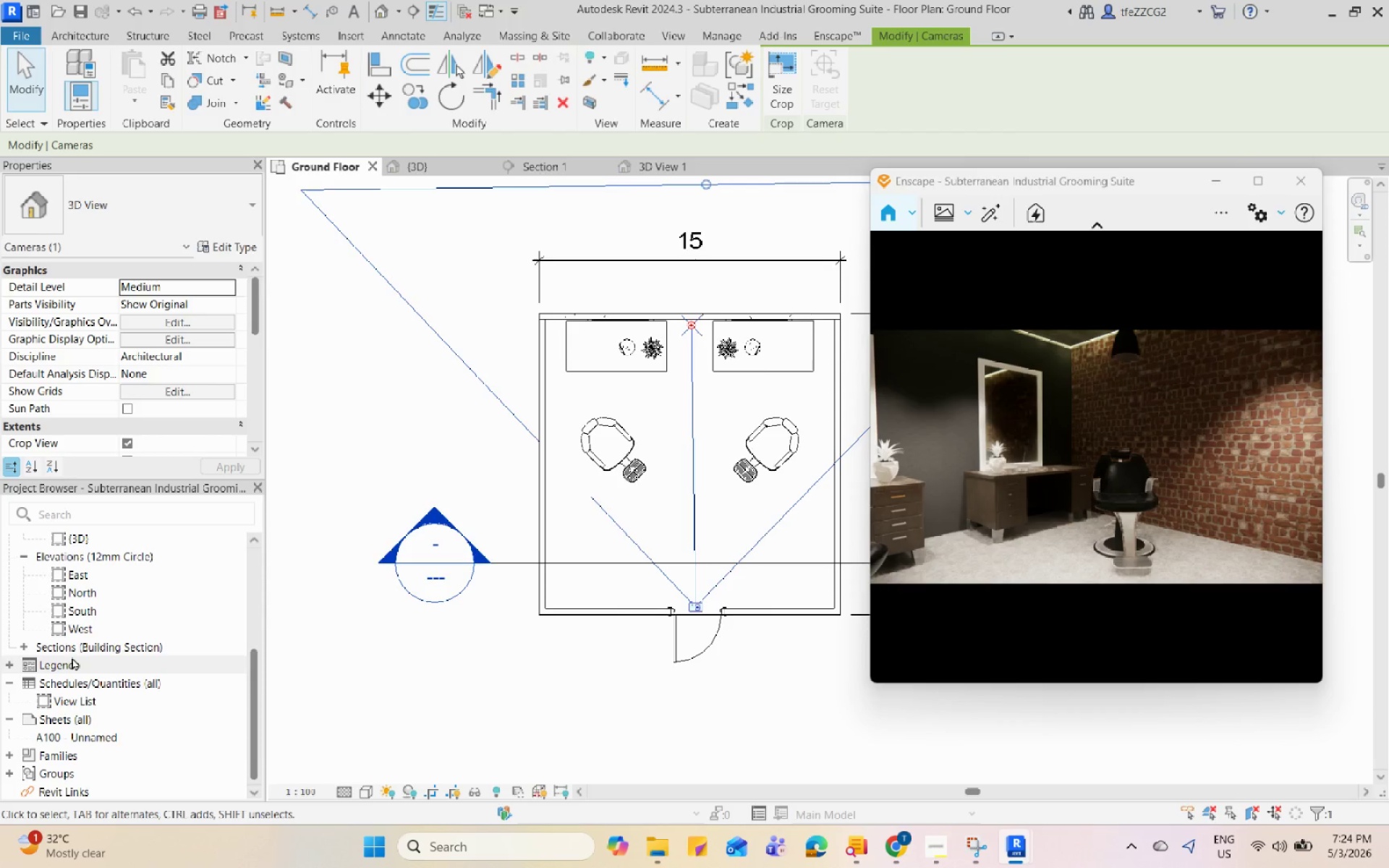 
scroll: coordinate [44, 638], scroll_direction: up, amount: 2.0
 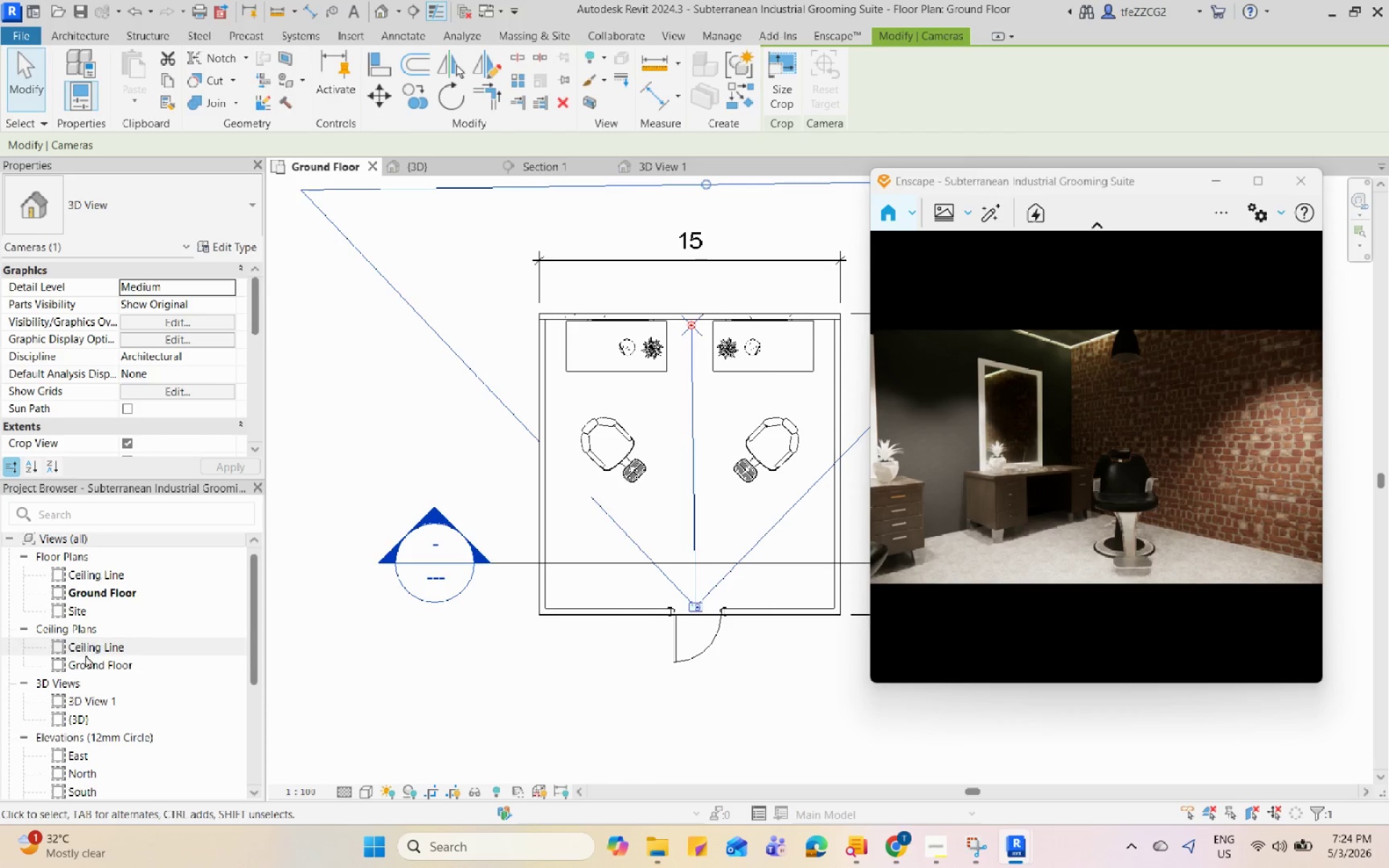 
double_click([93, 661])
 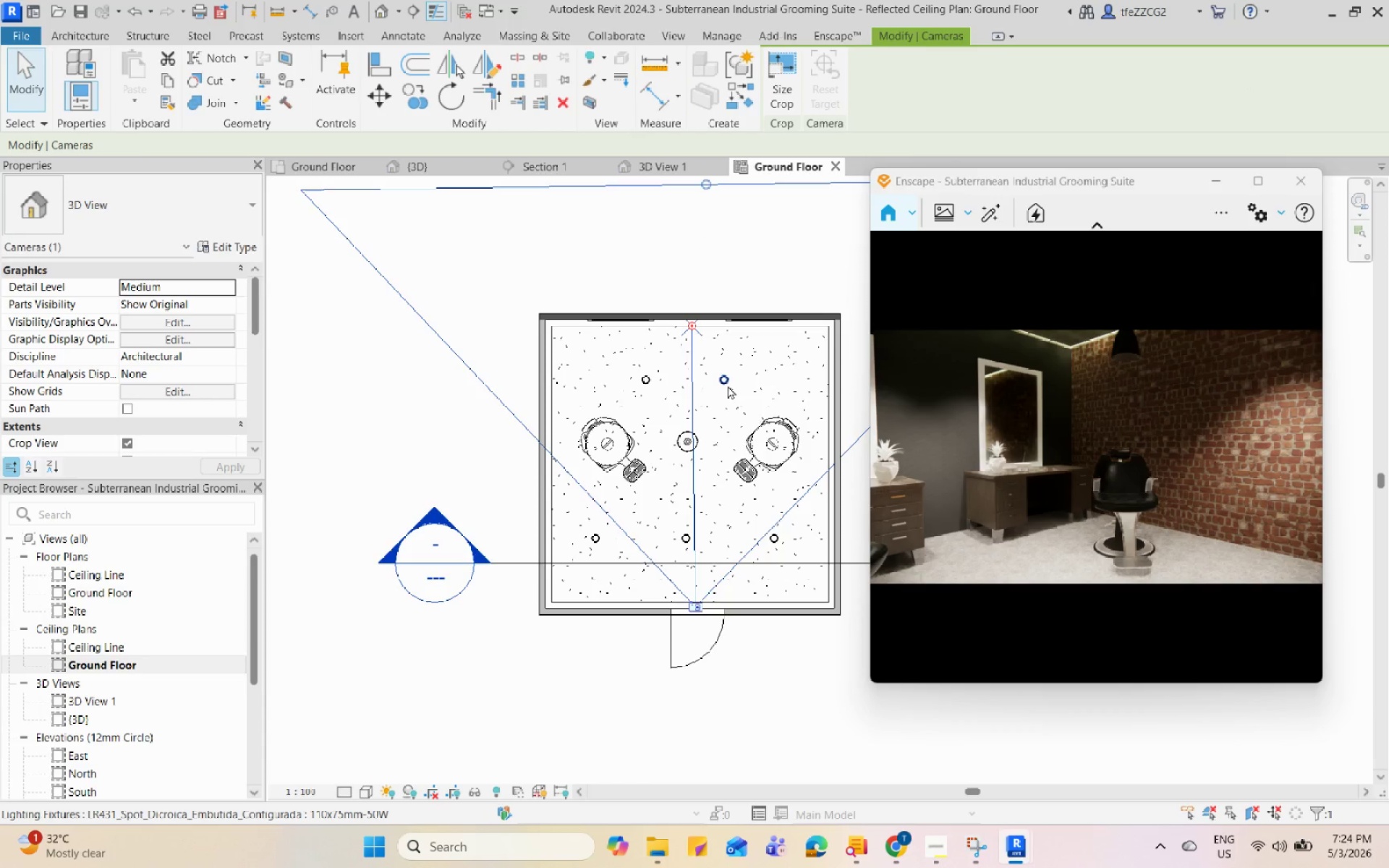 
left_click([729, 385])
 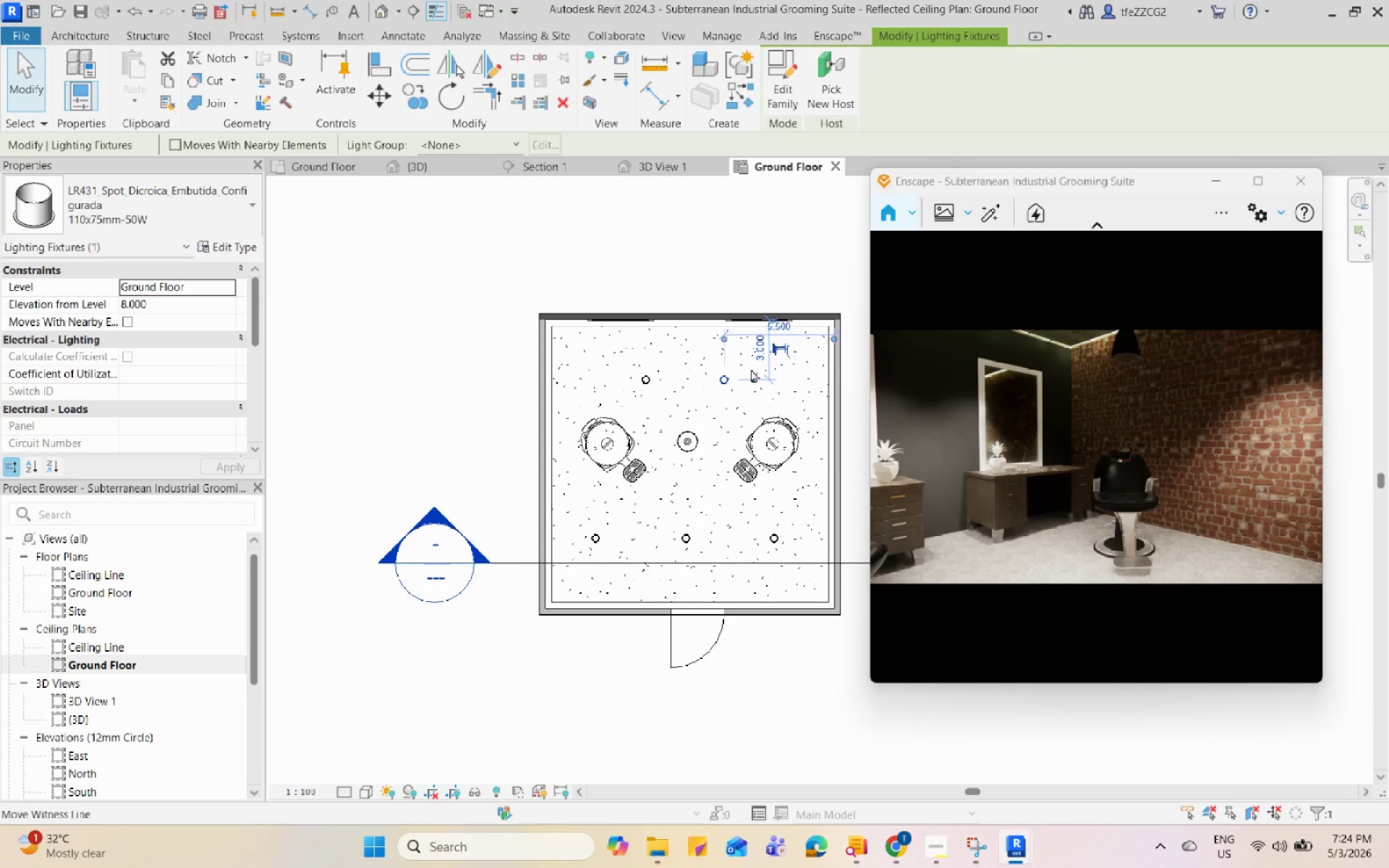 
hold_key(key=ControlLeft, duration=0.39)
 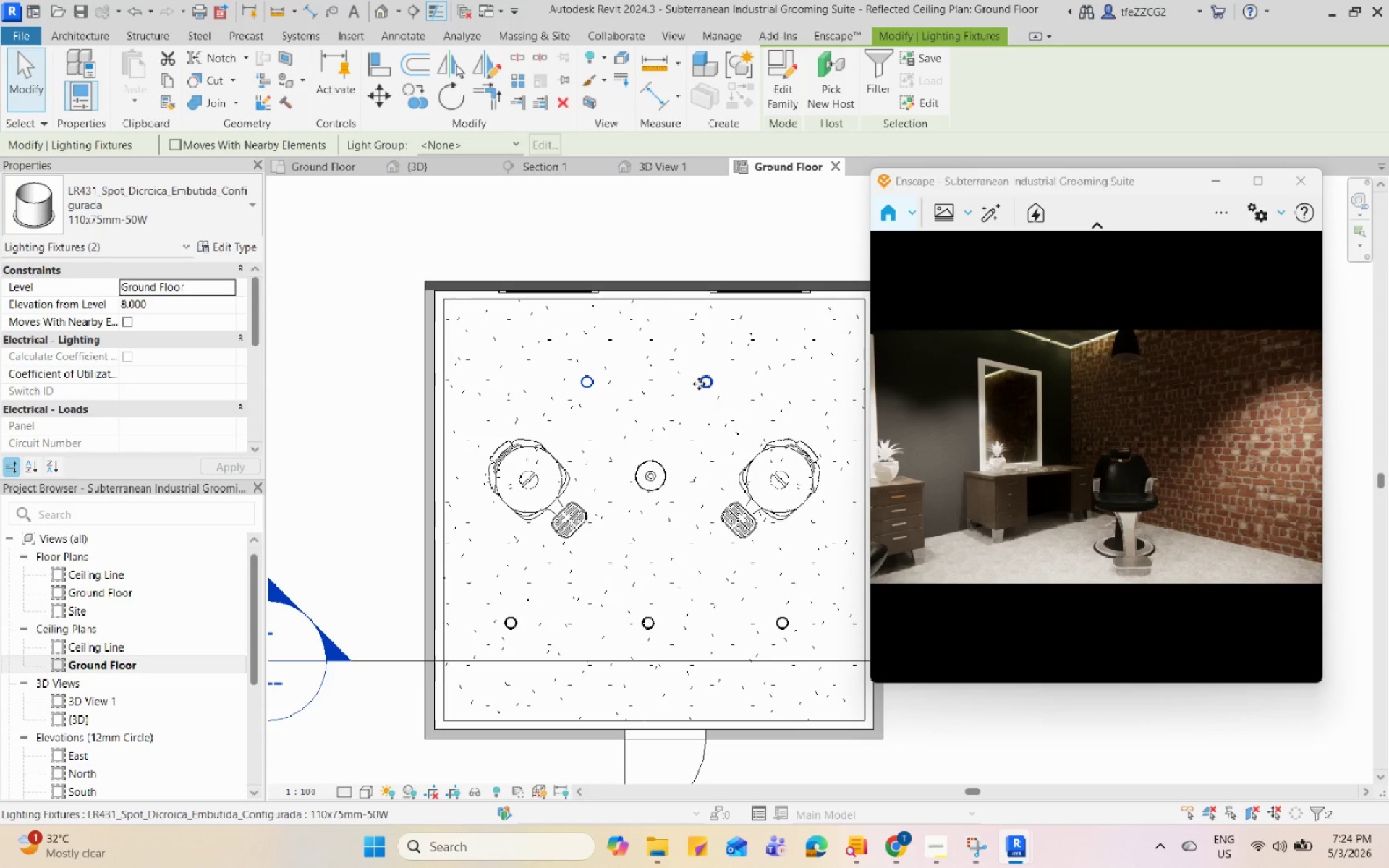 
scroll: coordinate [644, 405], scroll_direction: up, amount: 4.0
 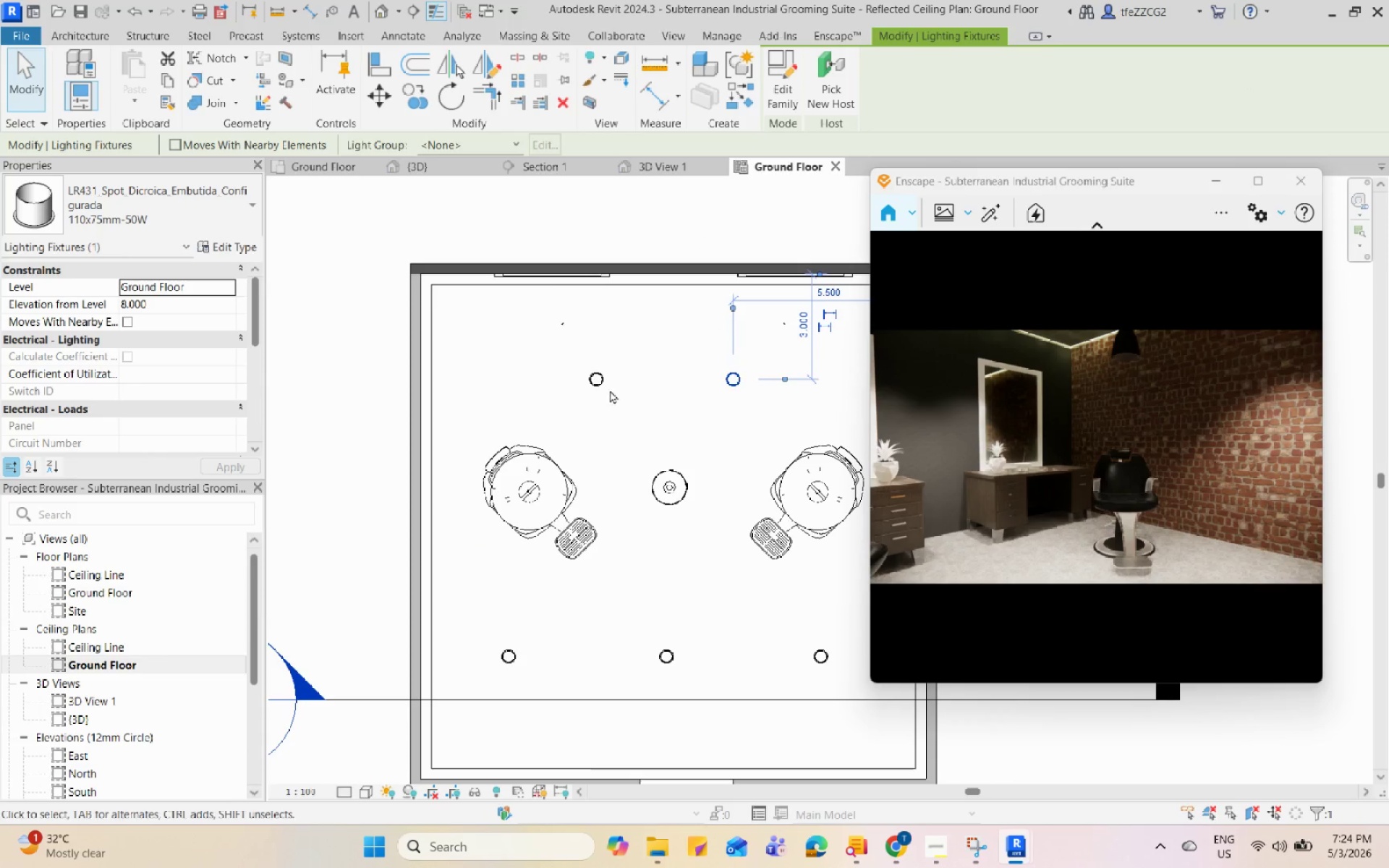 
left_click([603, 386])
 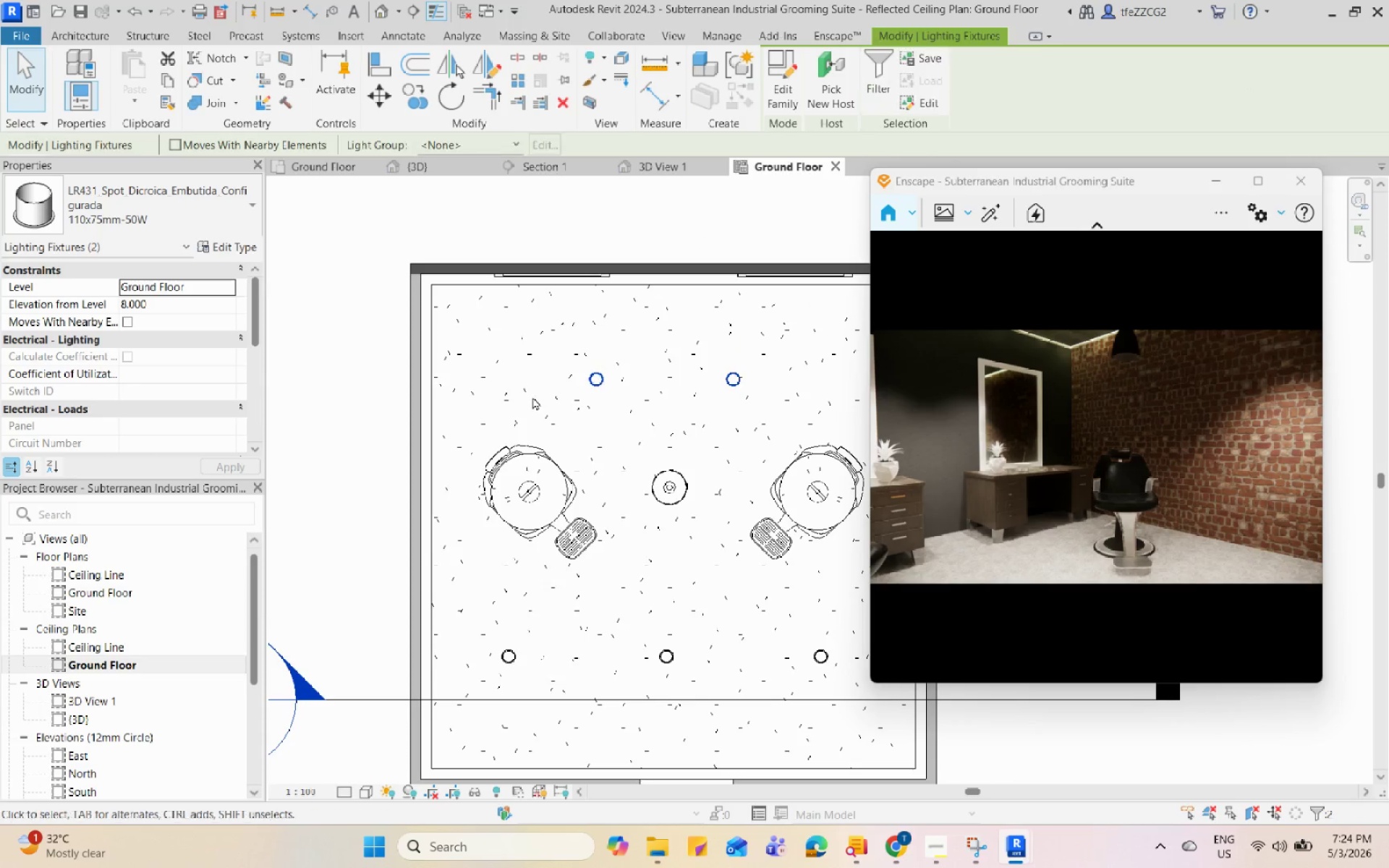 
scroll: coordinate [525, 399], scroll_direction: down, amount: 1.0
 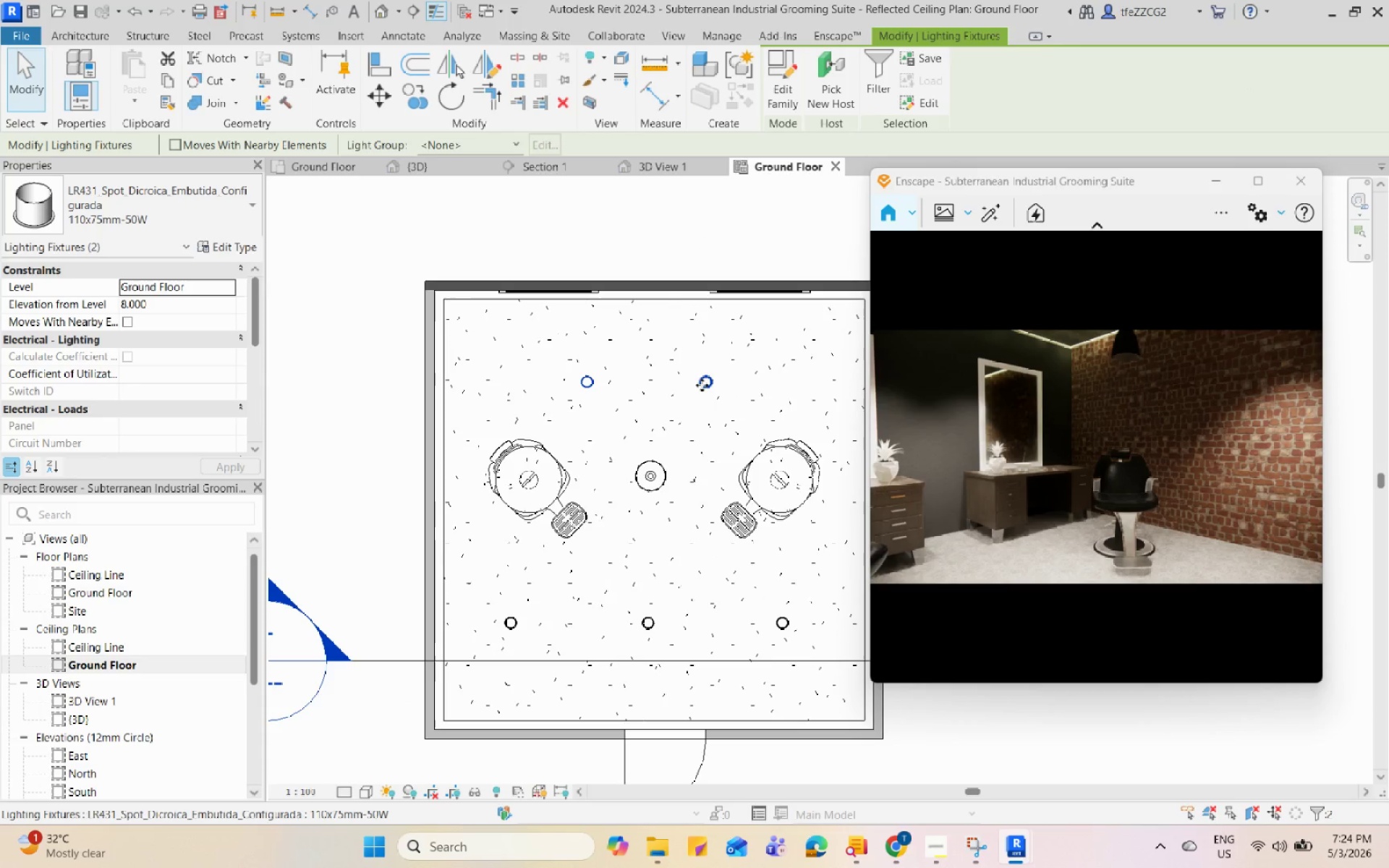 
type(mv)
 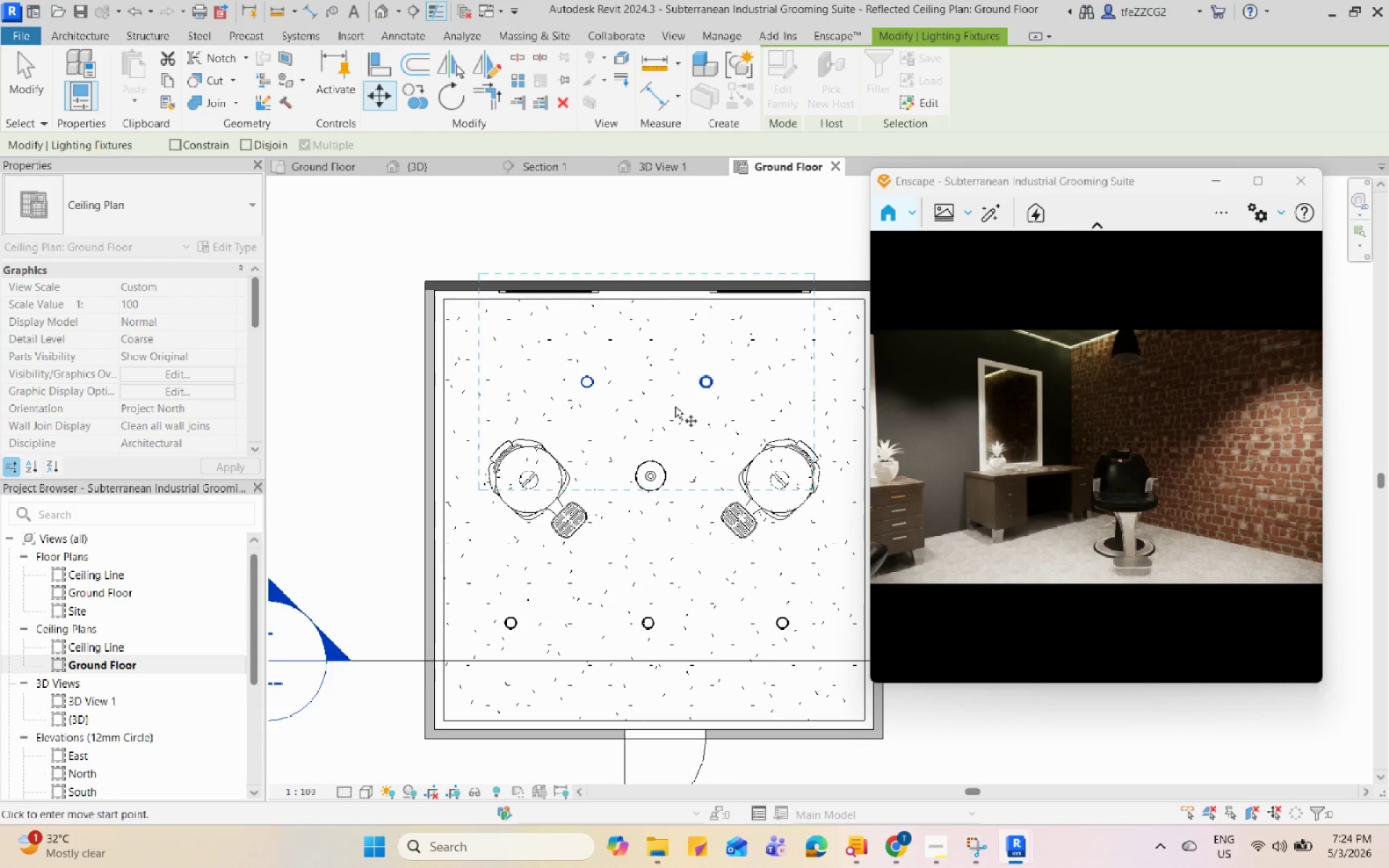 
left_click([666, 408])
 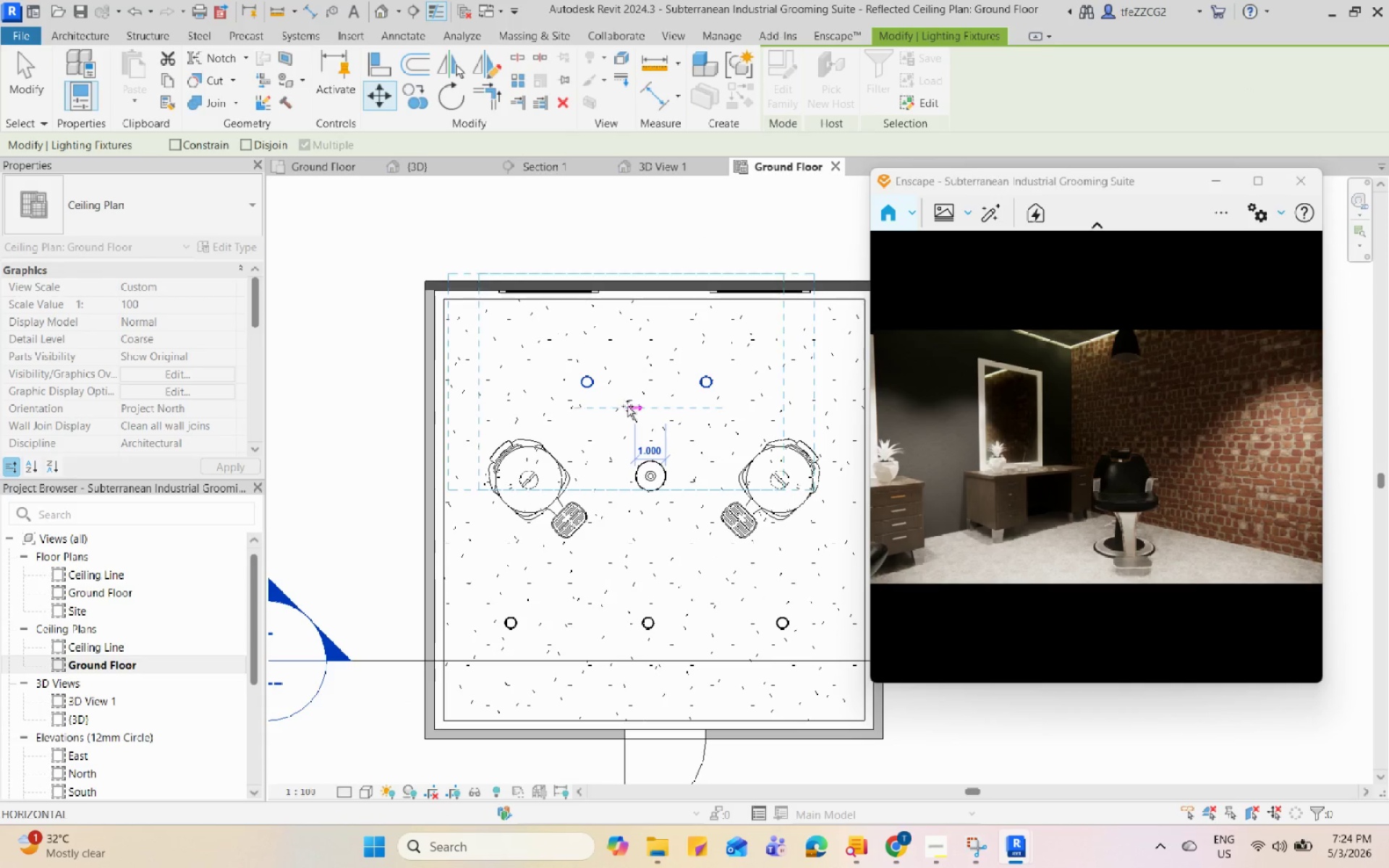 
left_click([612, 410])
 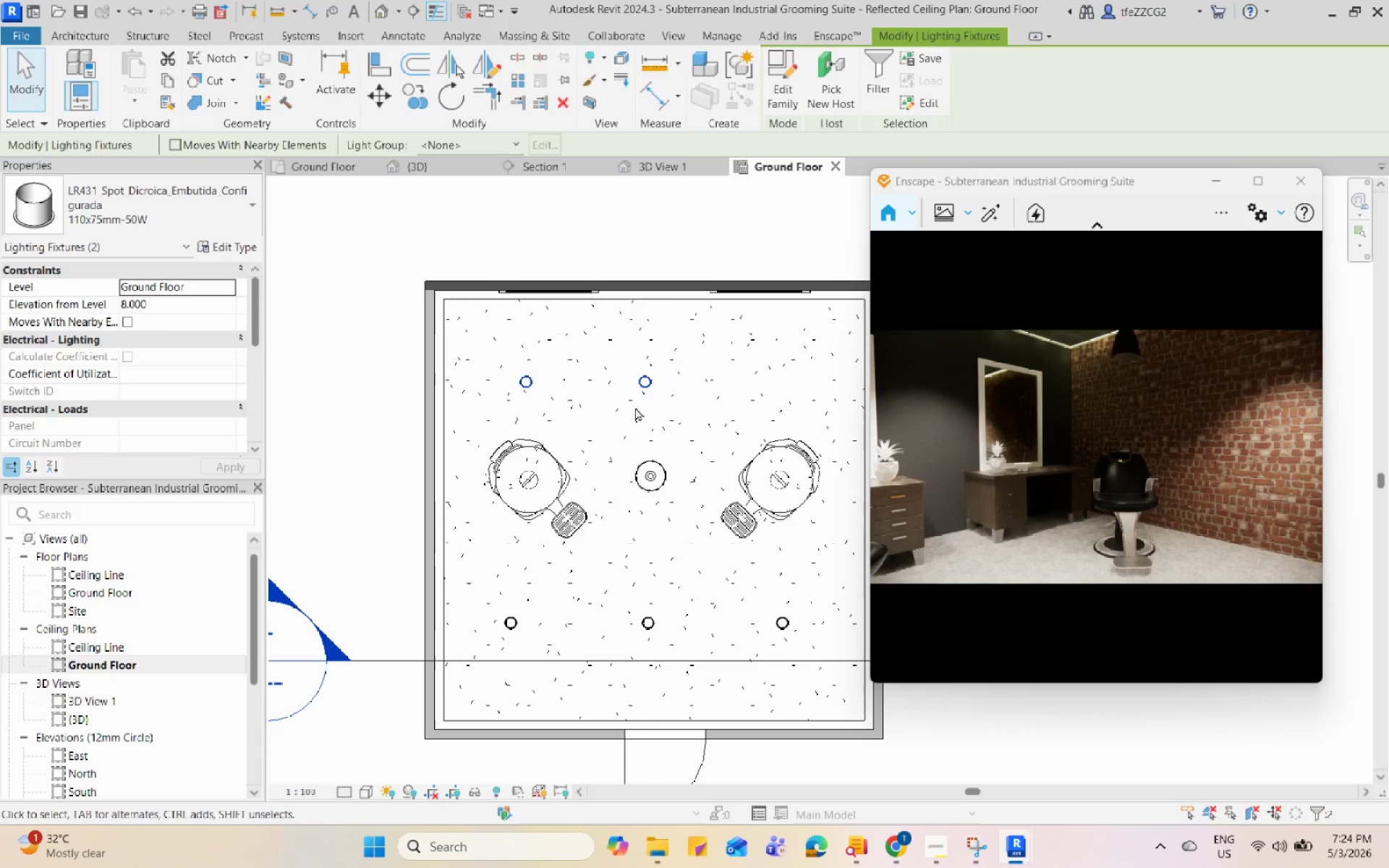 
left_click([646, 388])
 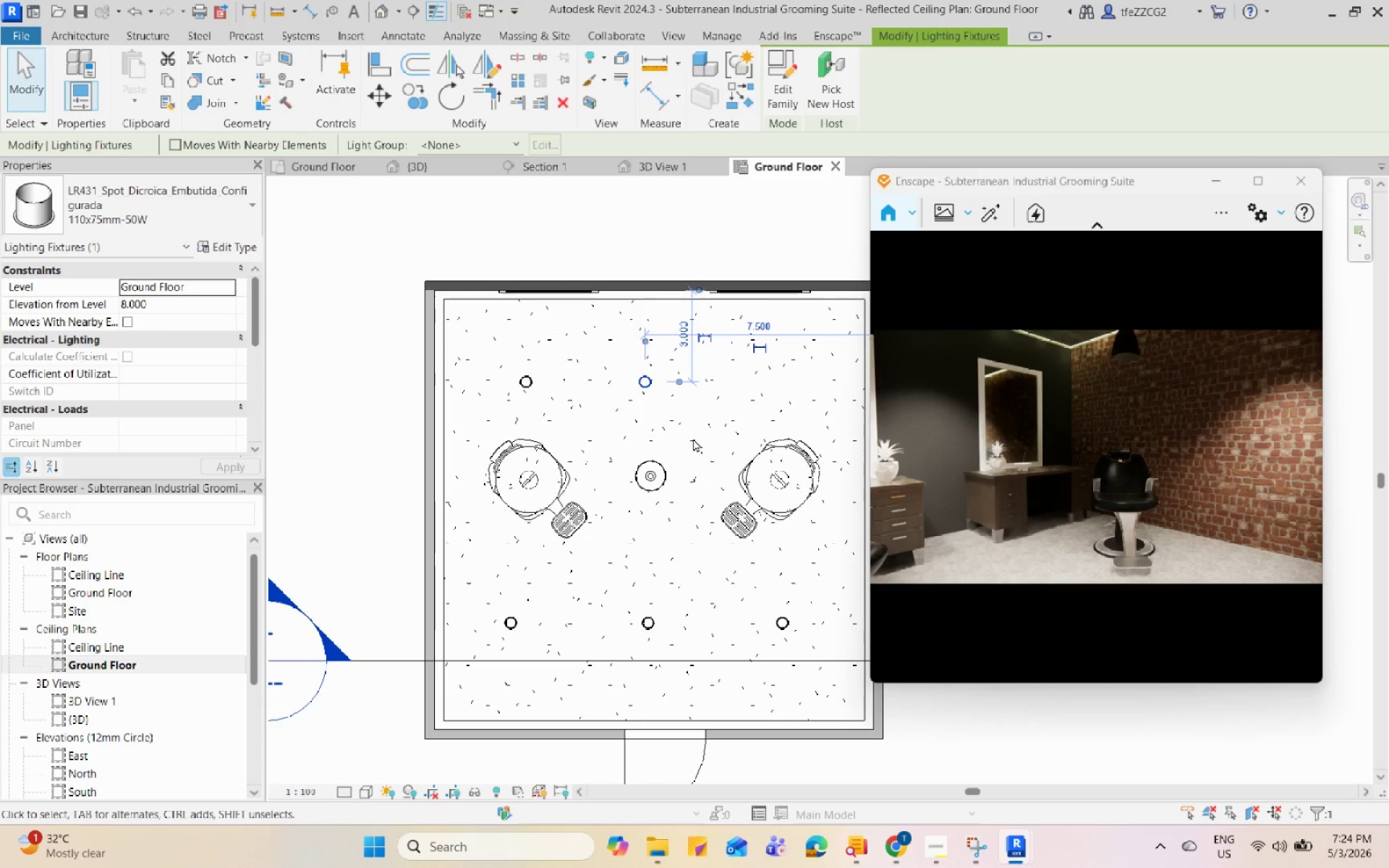 
type(cm)
 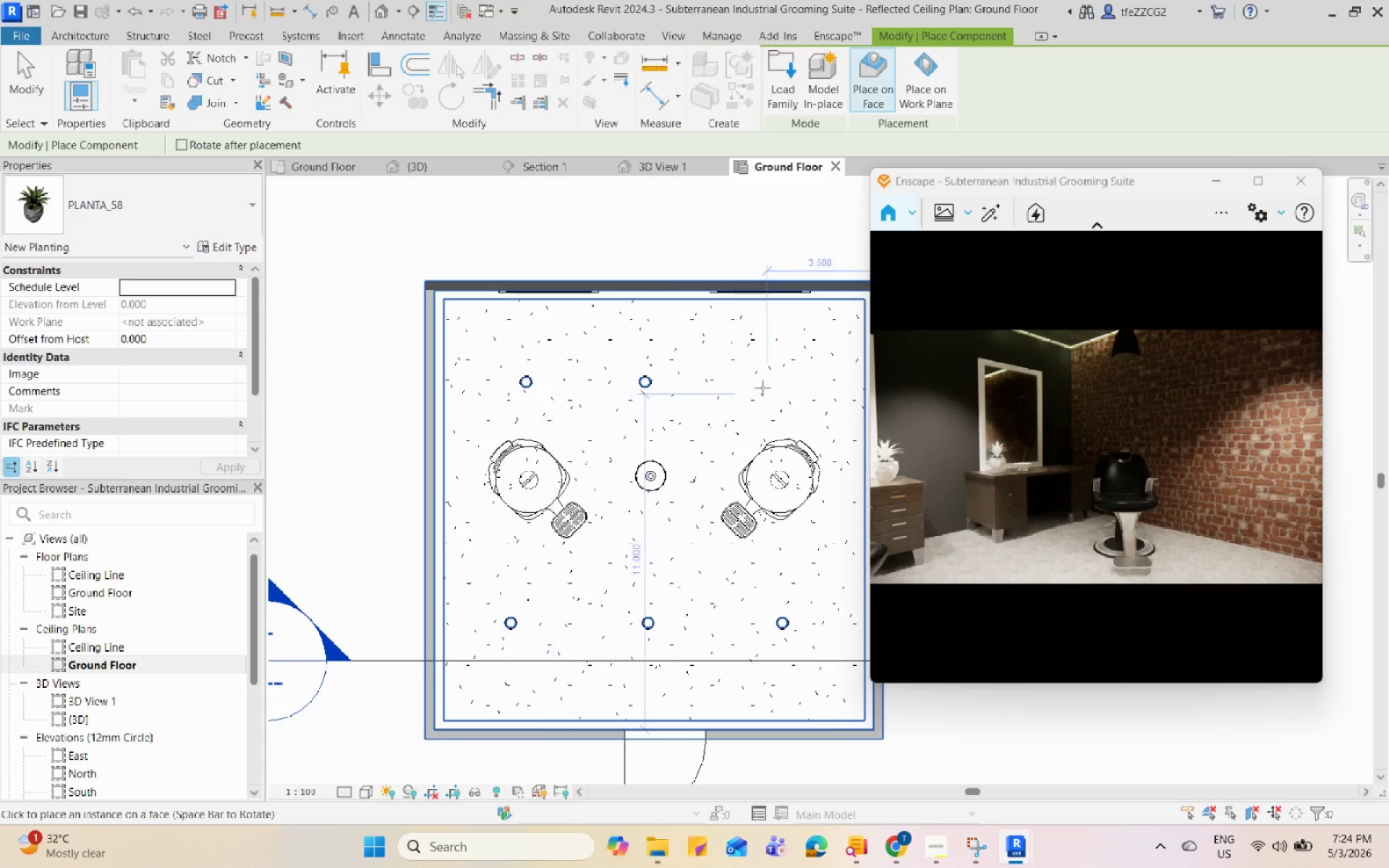 
key(Escape)
 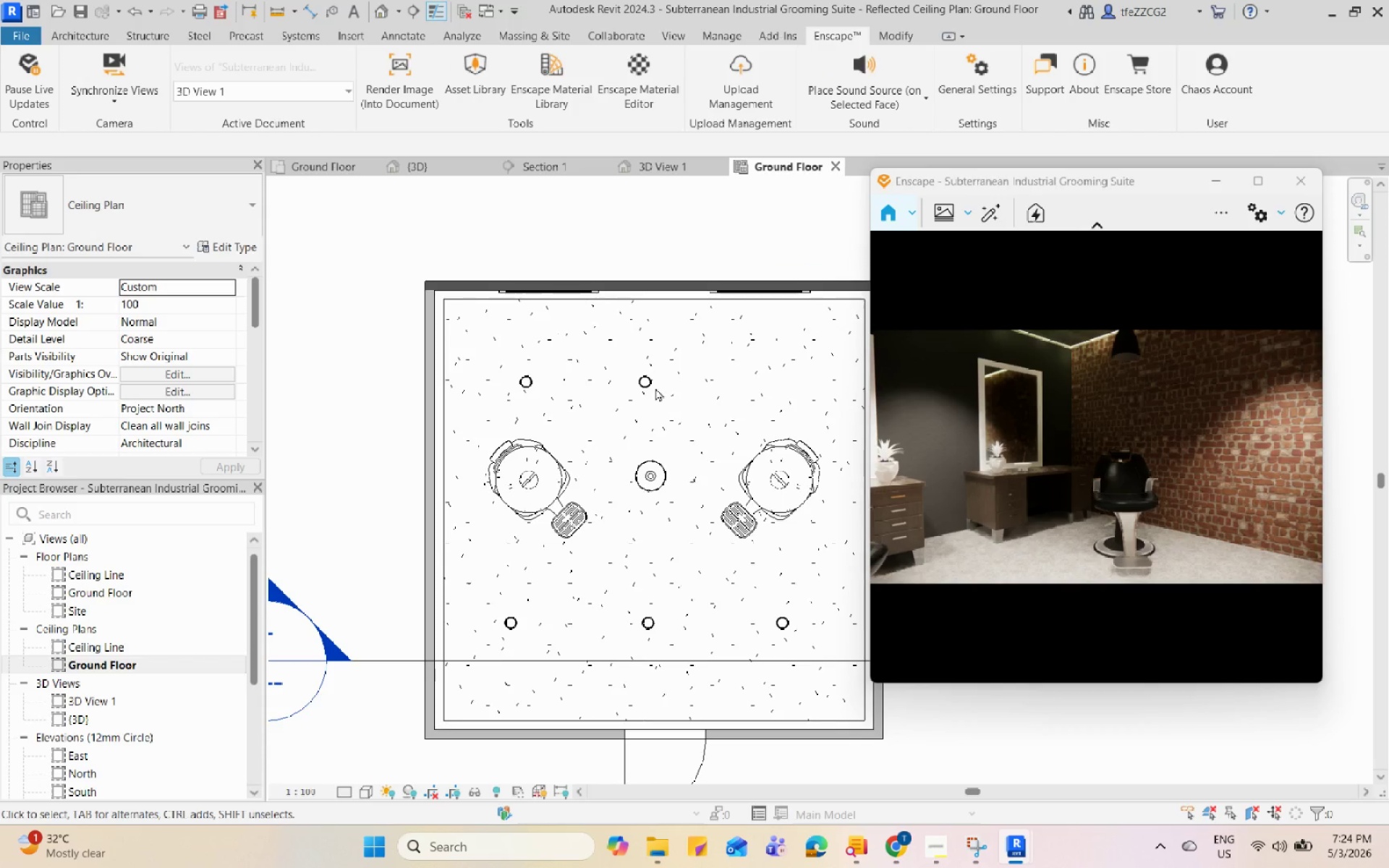 
left_click([650, 385])
 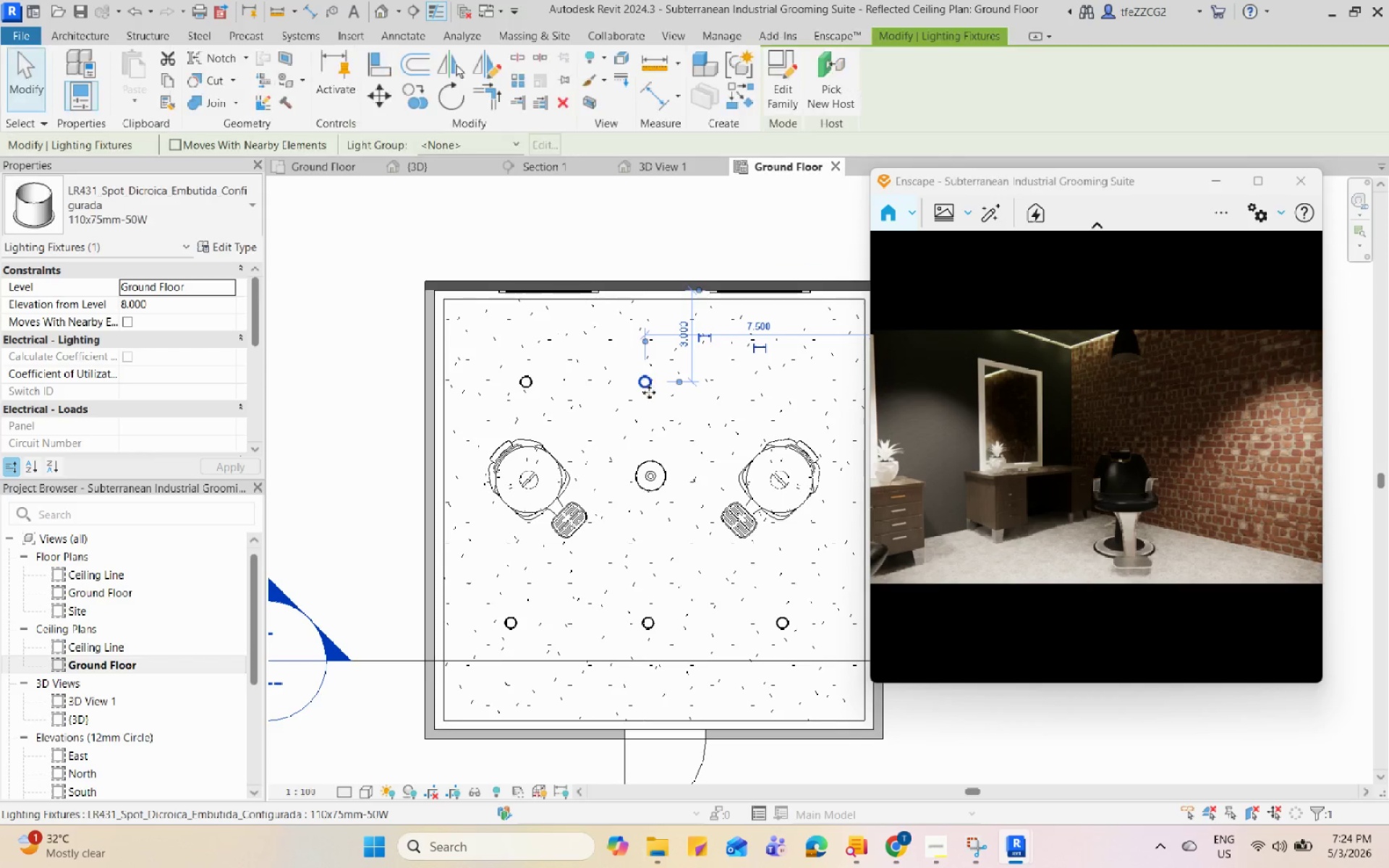 
type(cs)
 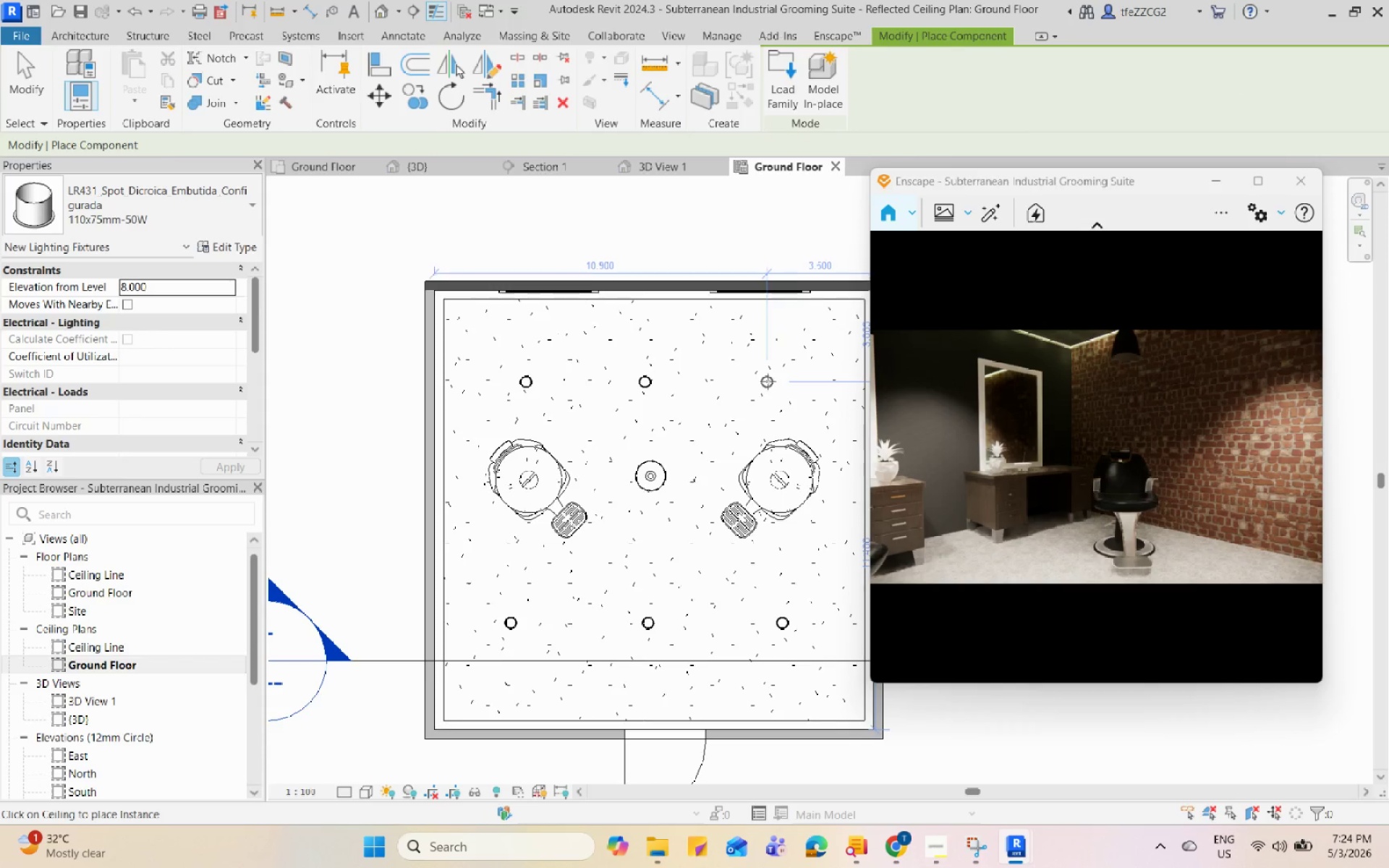 
left_click([768, 381])
 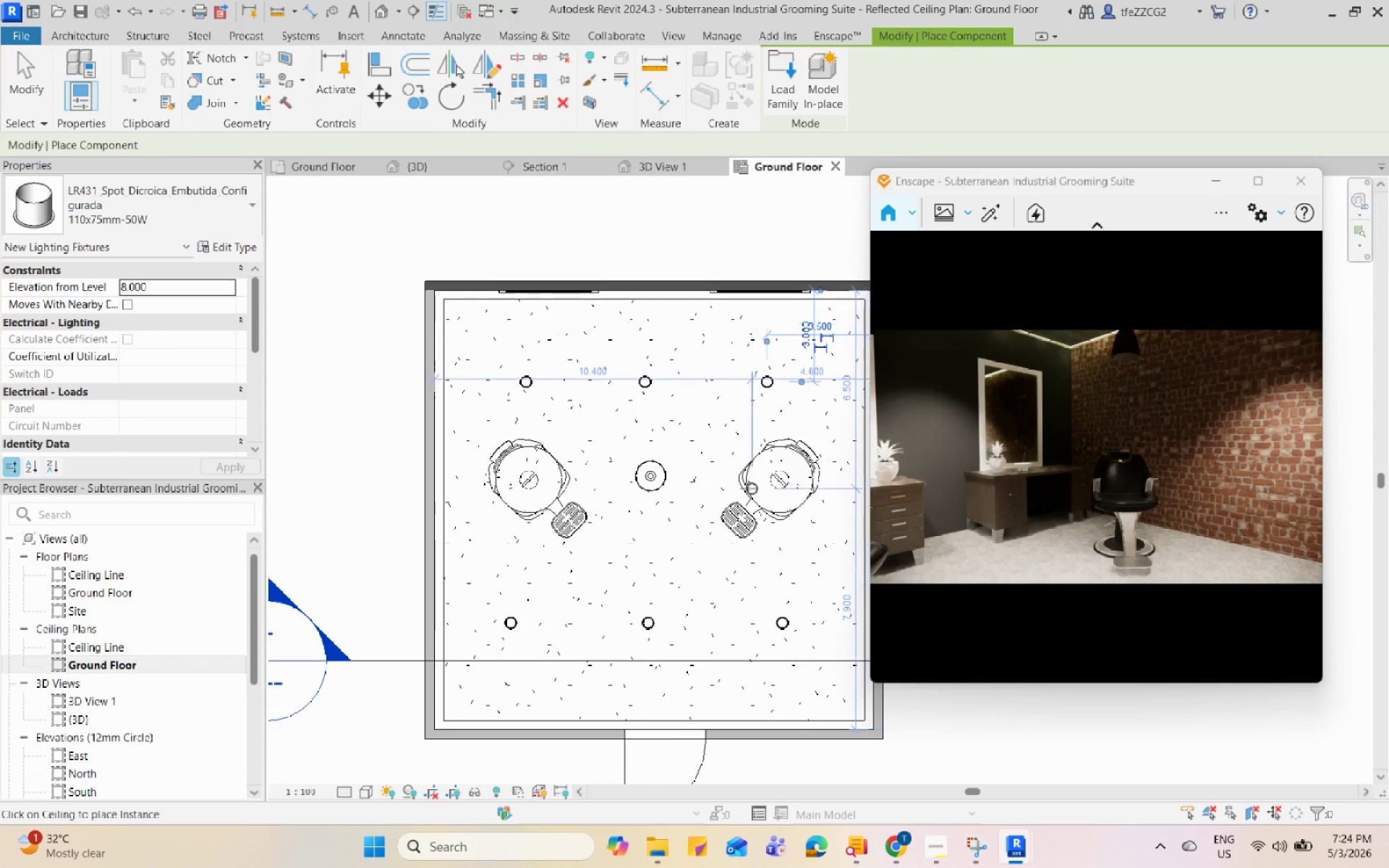 
key(Escape)
 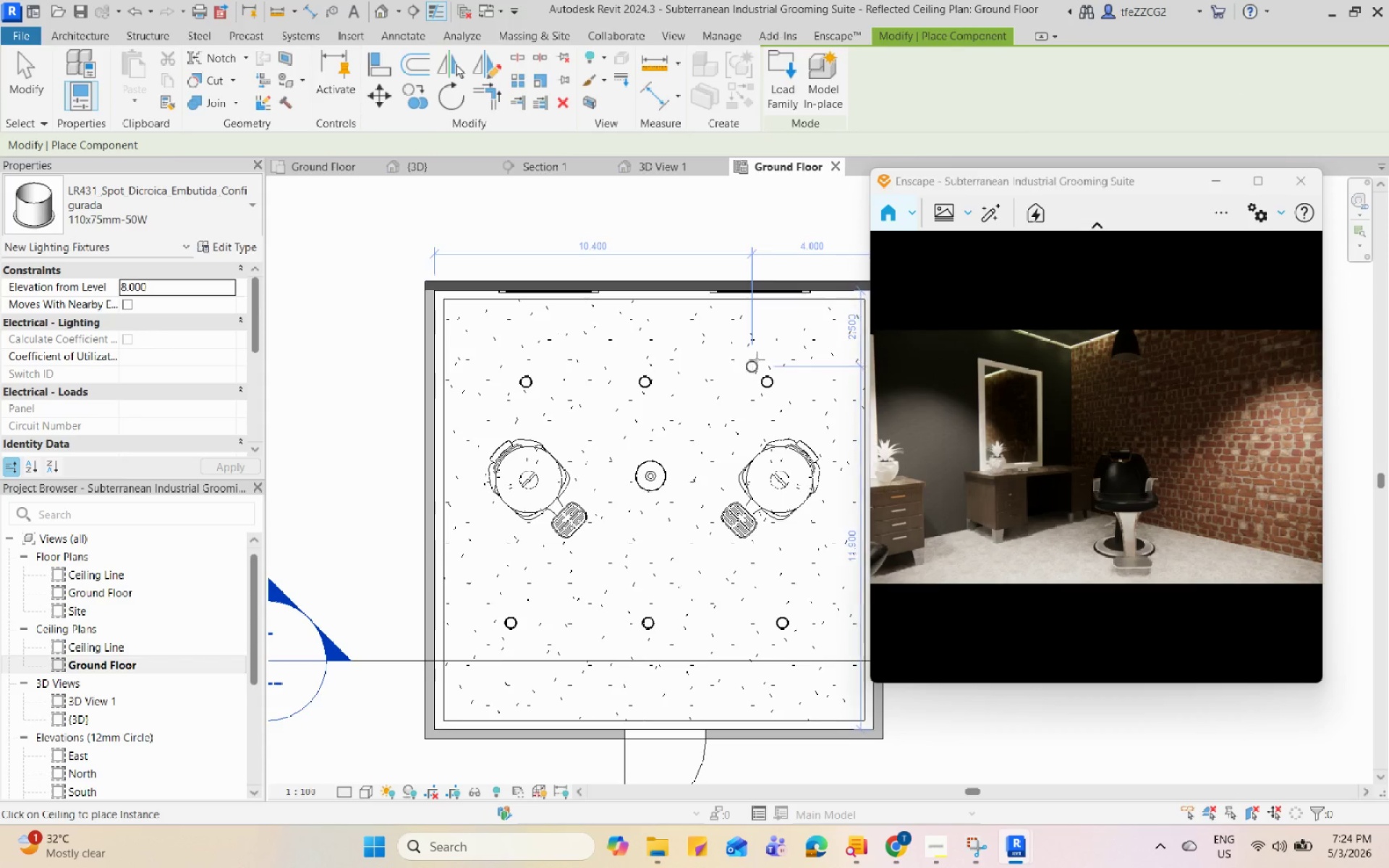 
key(Escape)
 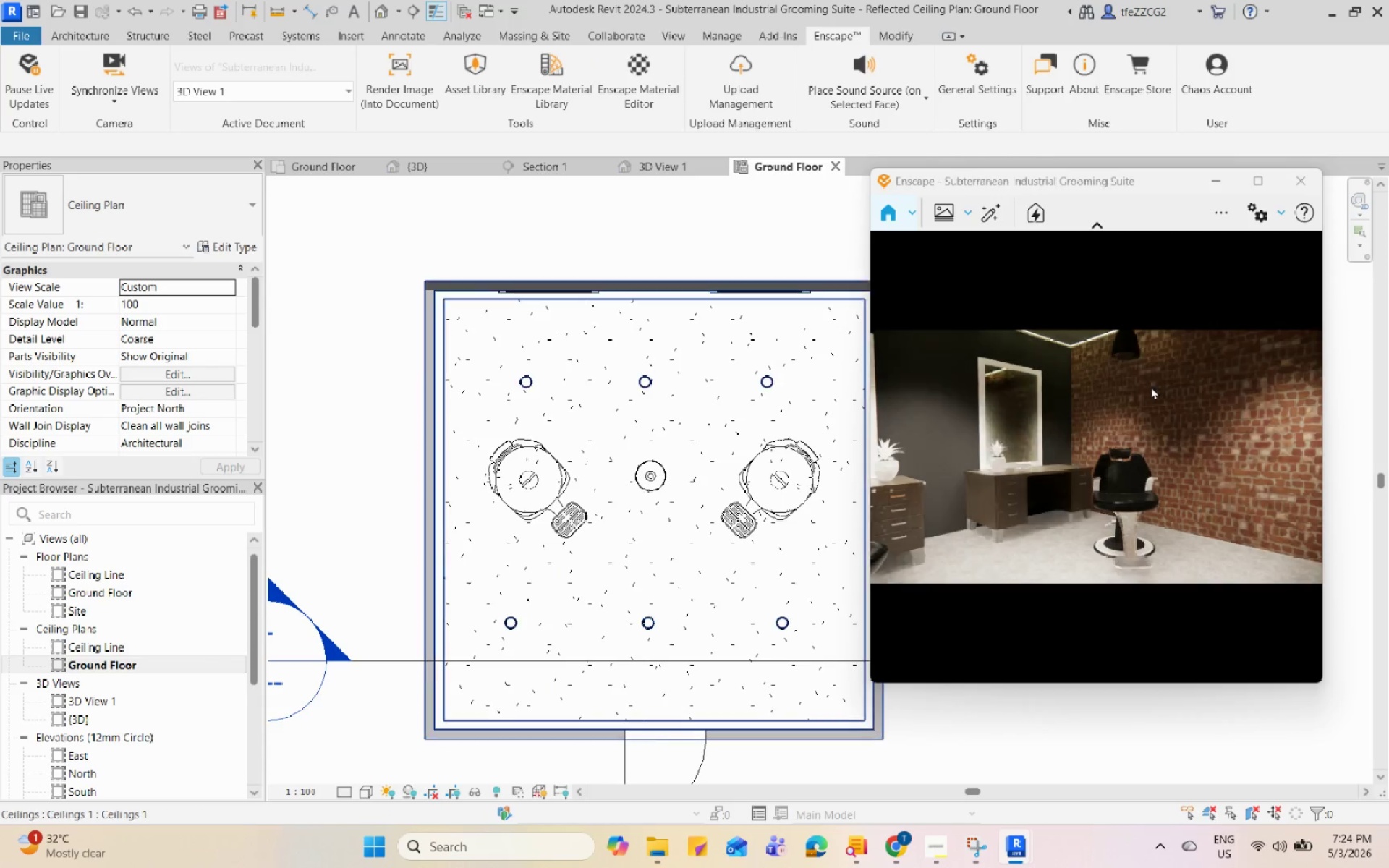 
left_click([1150, 401])
 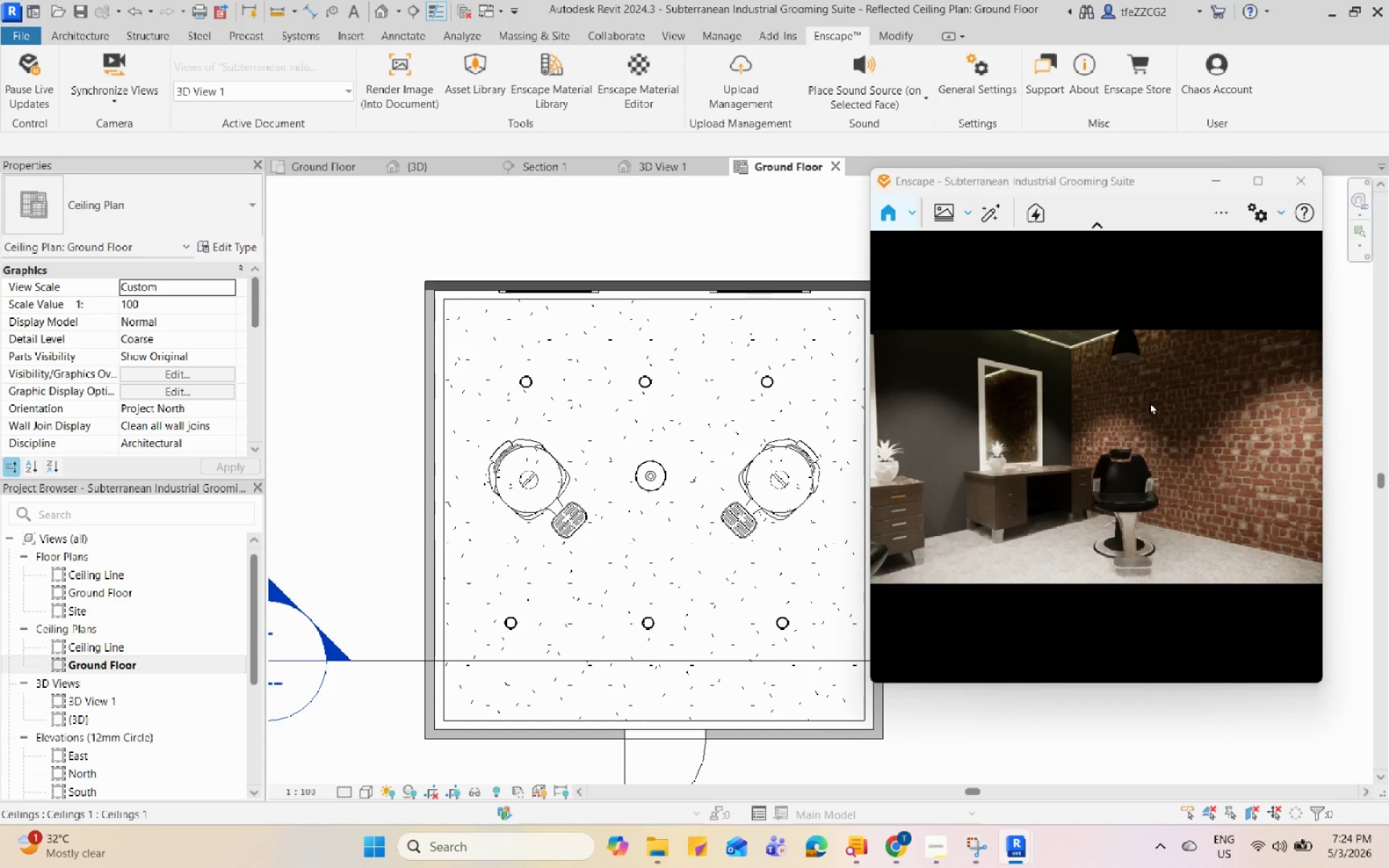 
left_click([765, 381])
 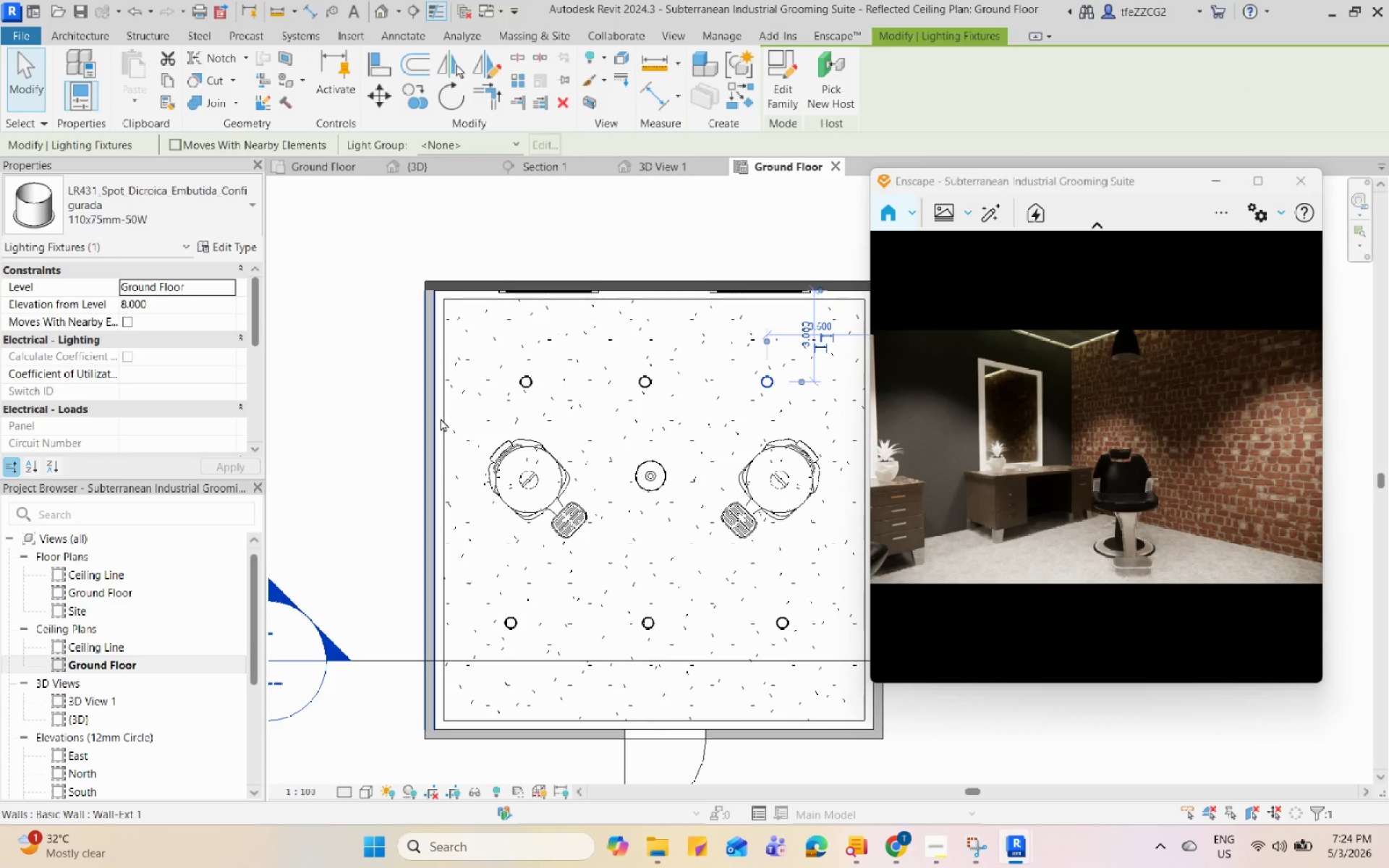 
left_click([208, 244])
 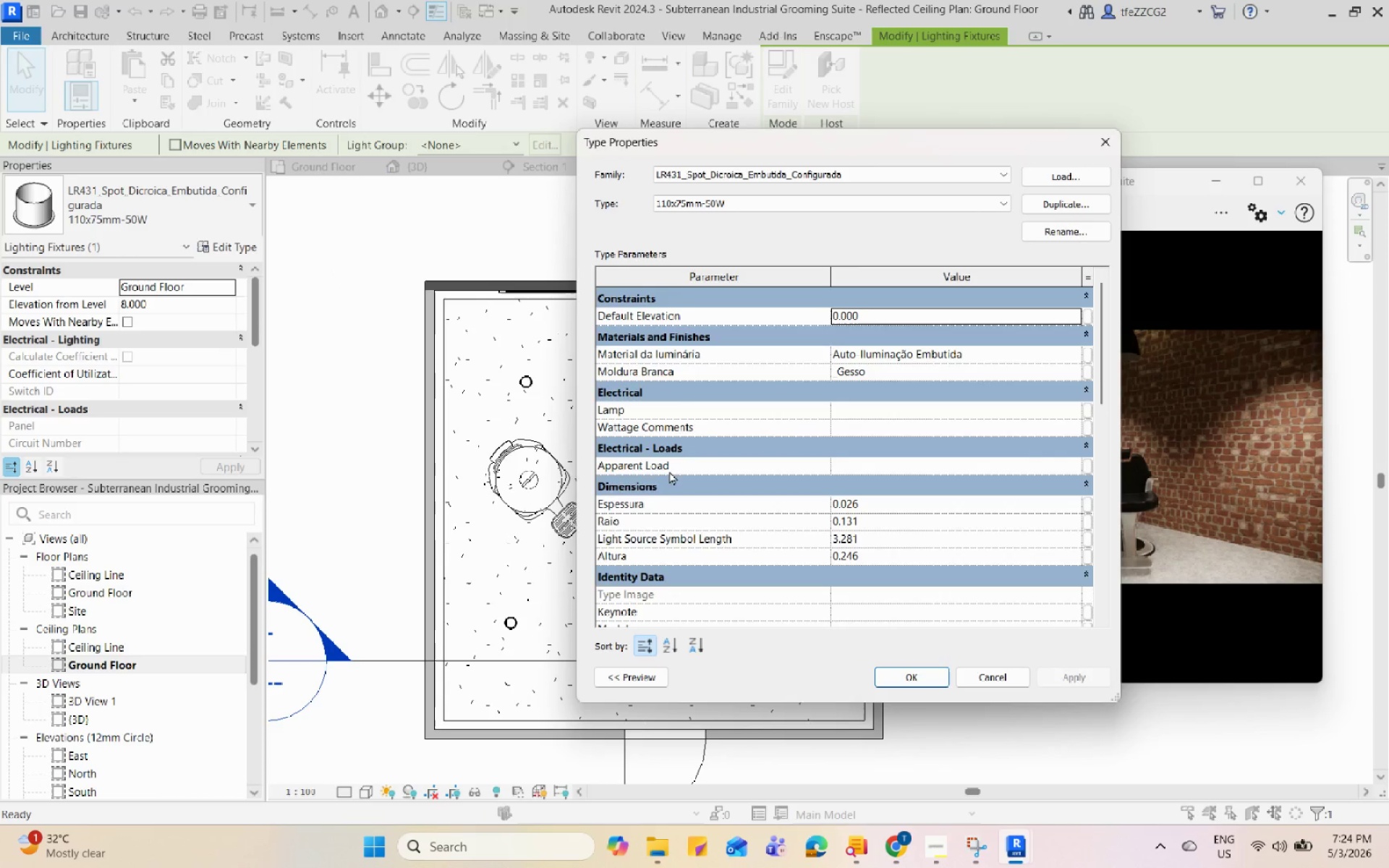 
scroll: coordinate [756, 555], scroll_direction: down, amount: 2.0
 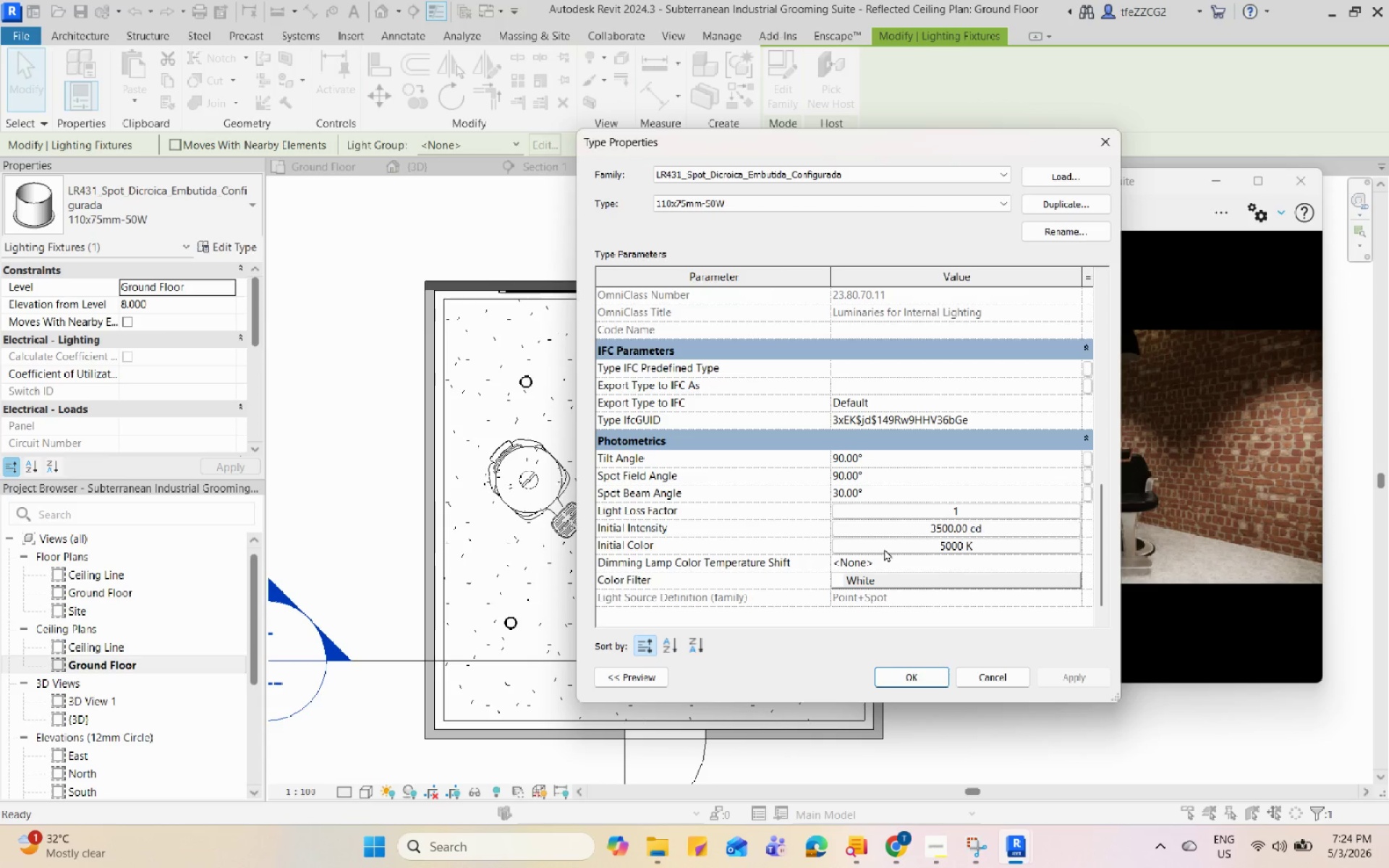 
wait(5.3)
 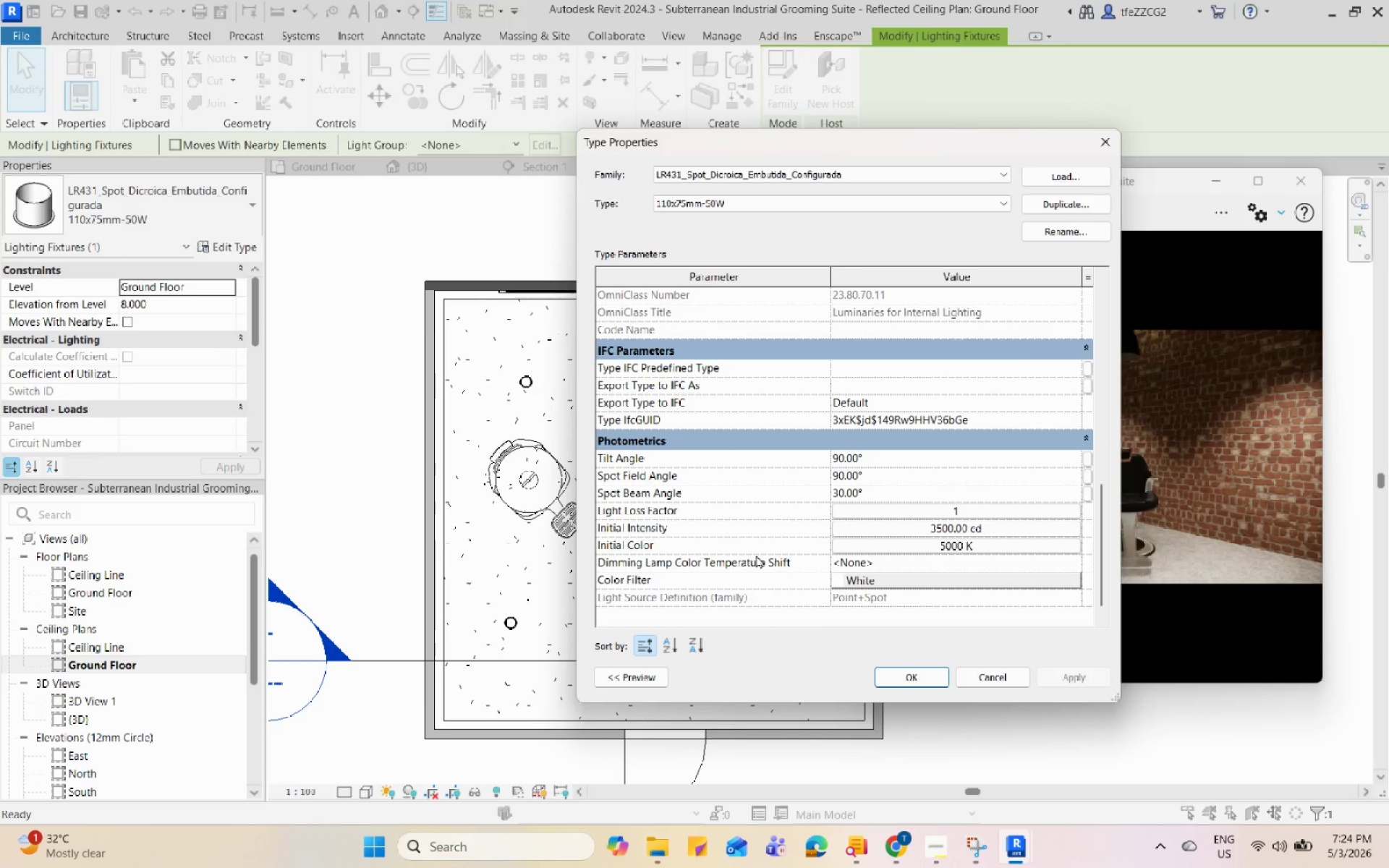 
left_click([884, 548])
 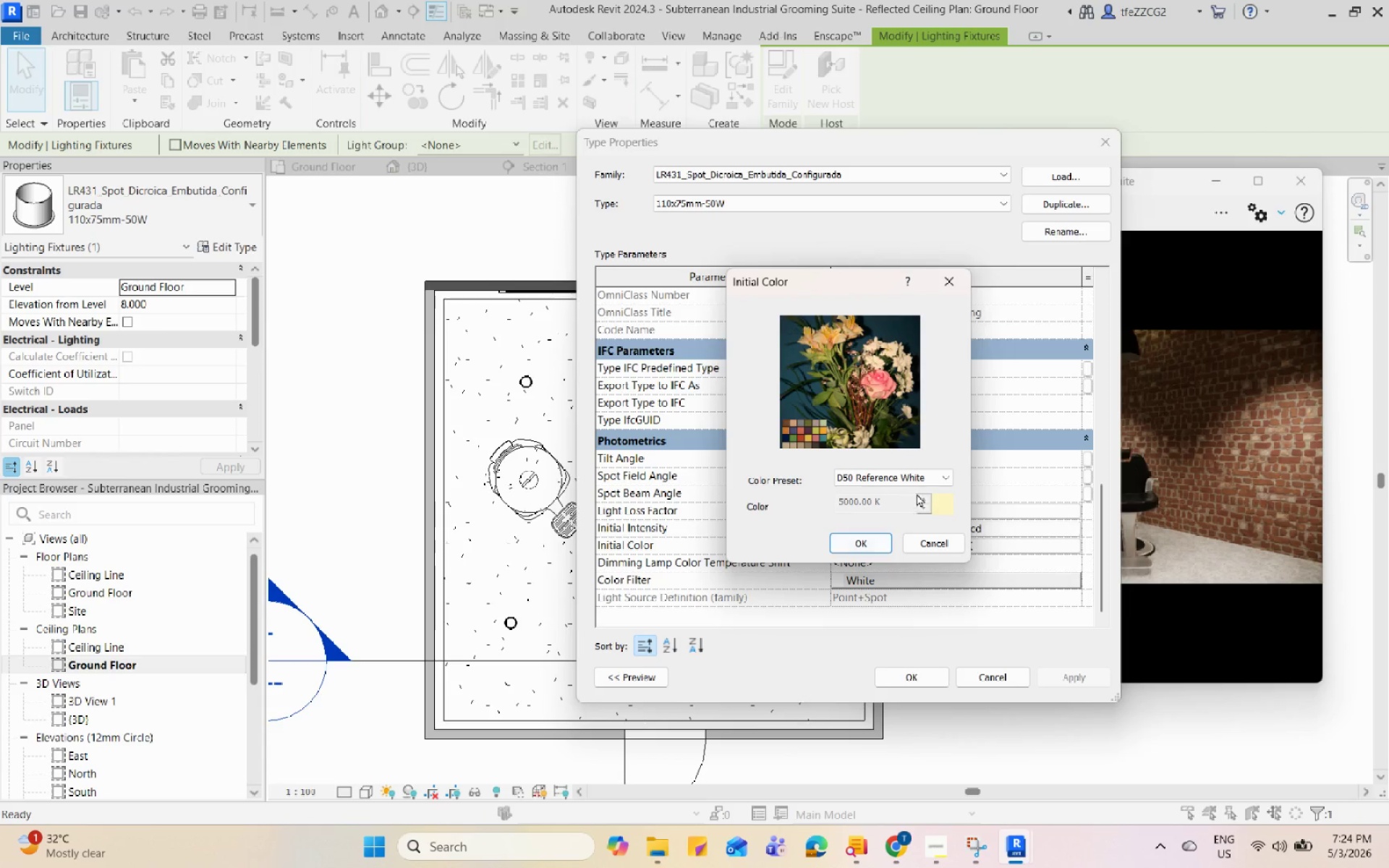 
left_click([941, 478])
 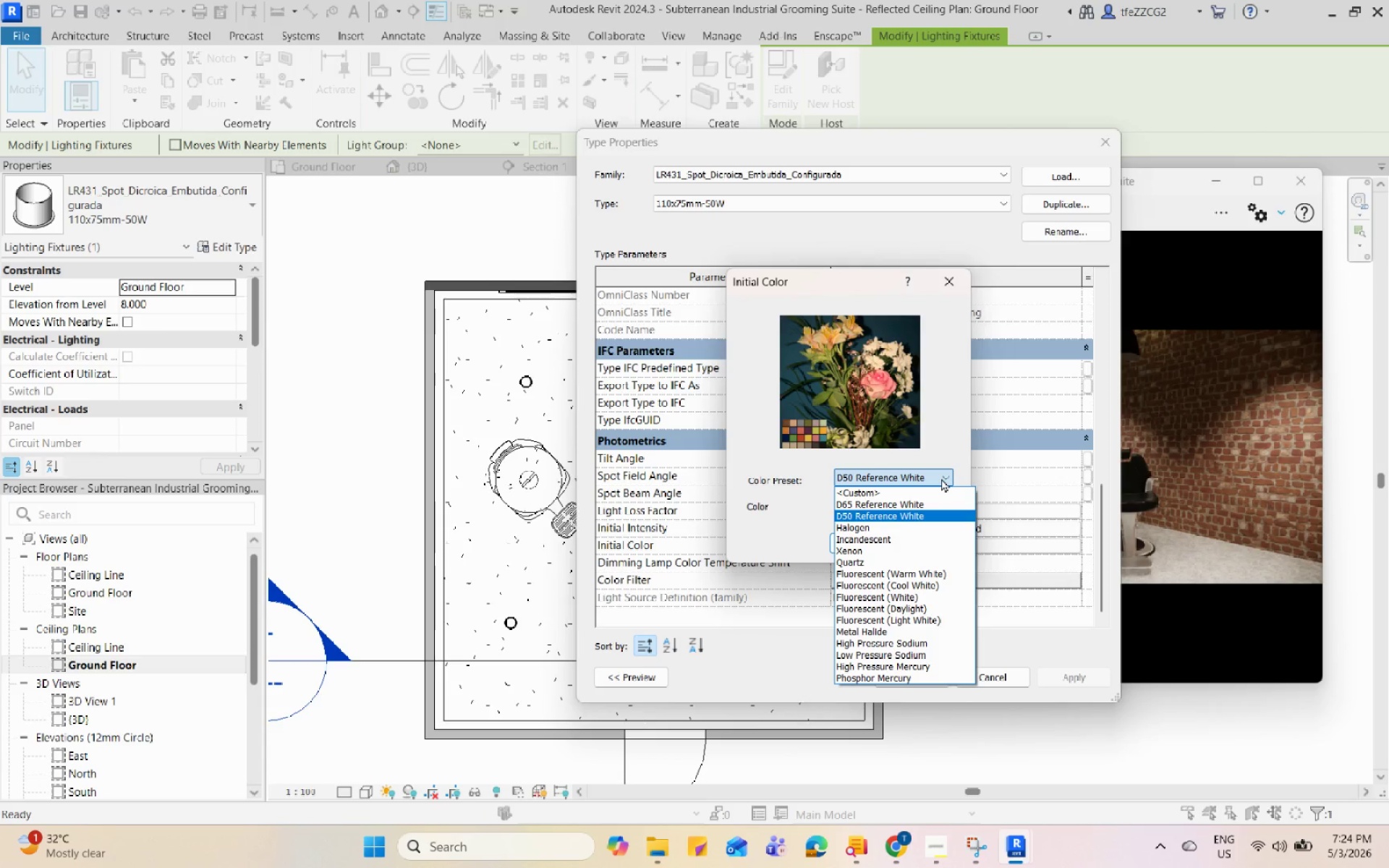 
left_click([941, 478])
 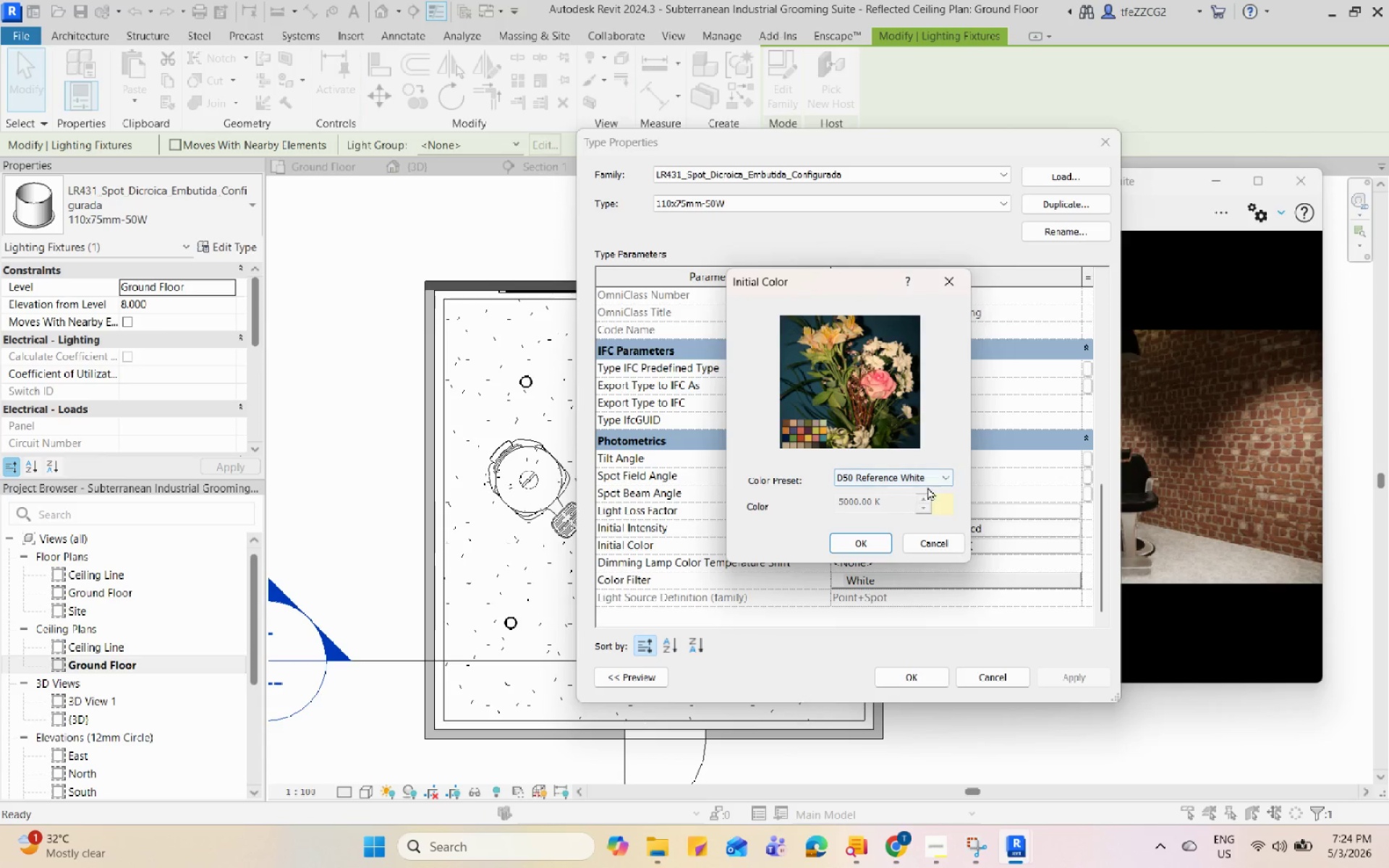 
left_click([939, 477])
 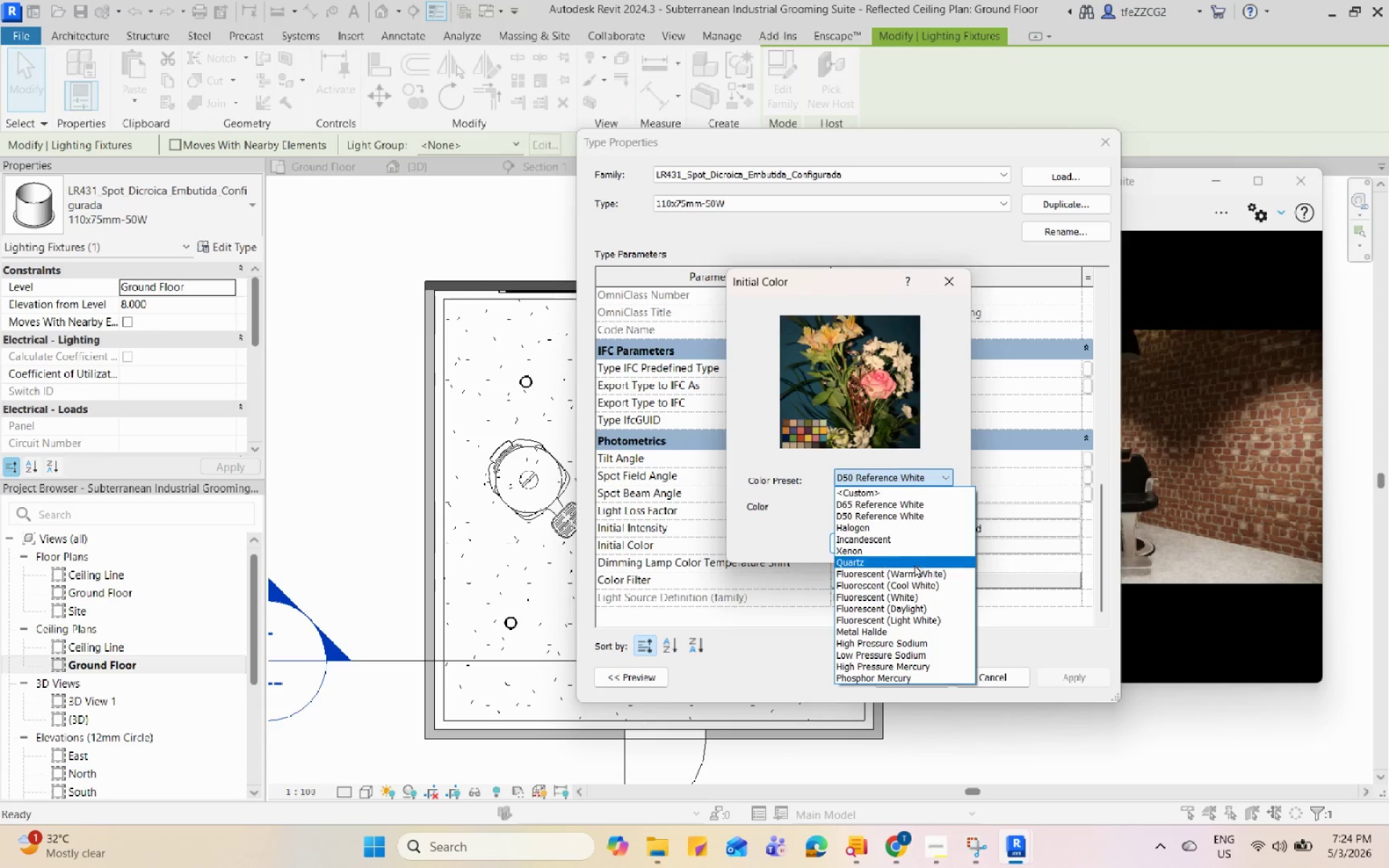 
left_click([917, 572])
 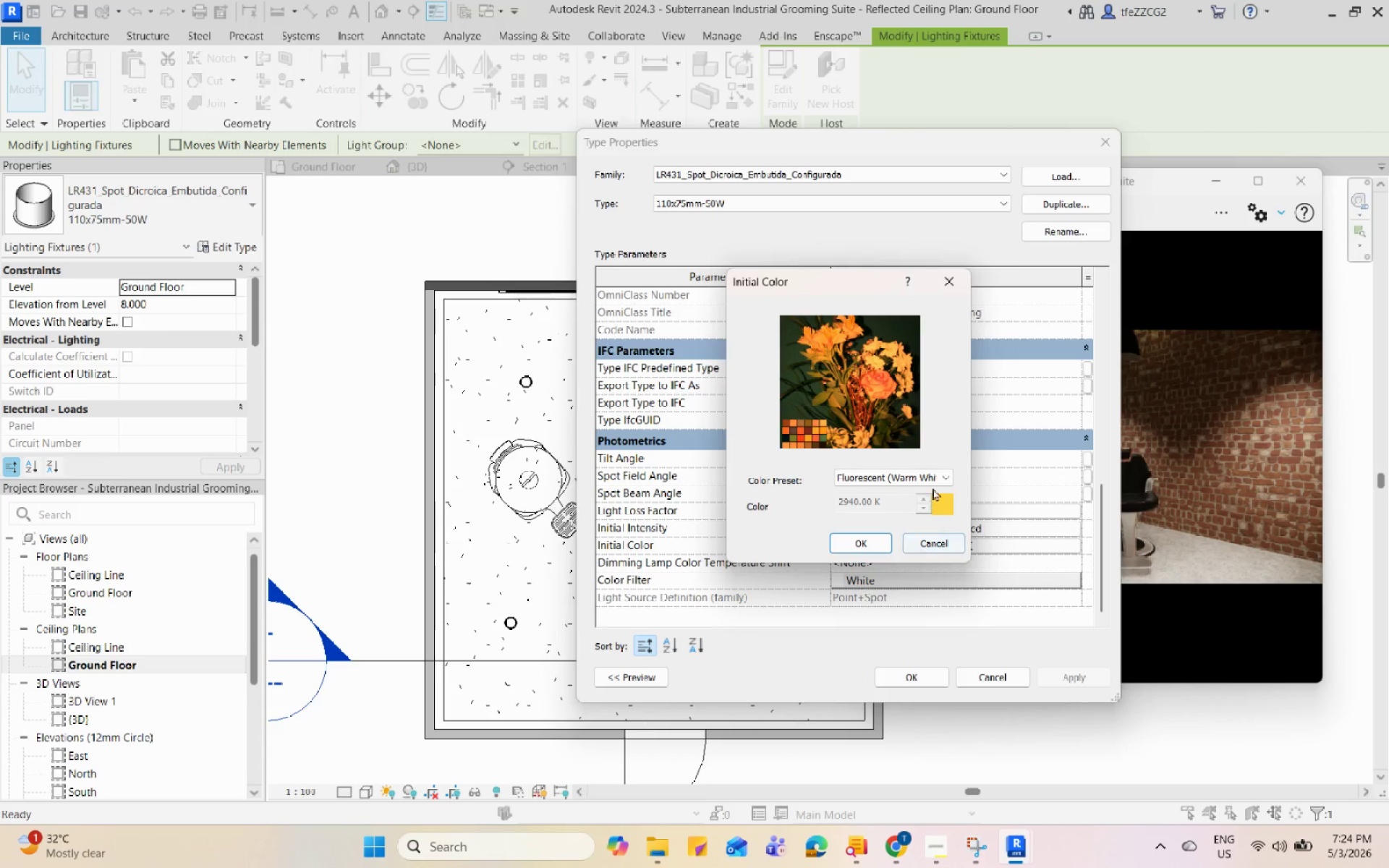 
left_click([936, 474])
 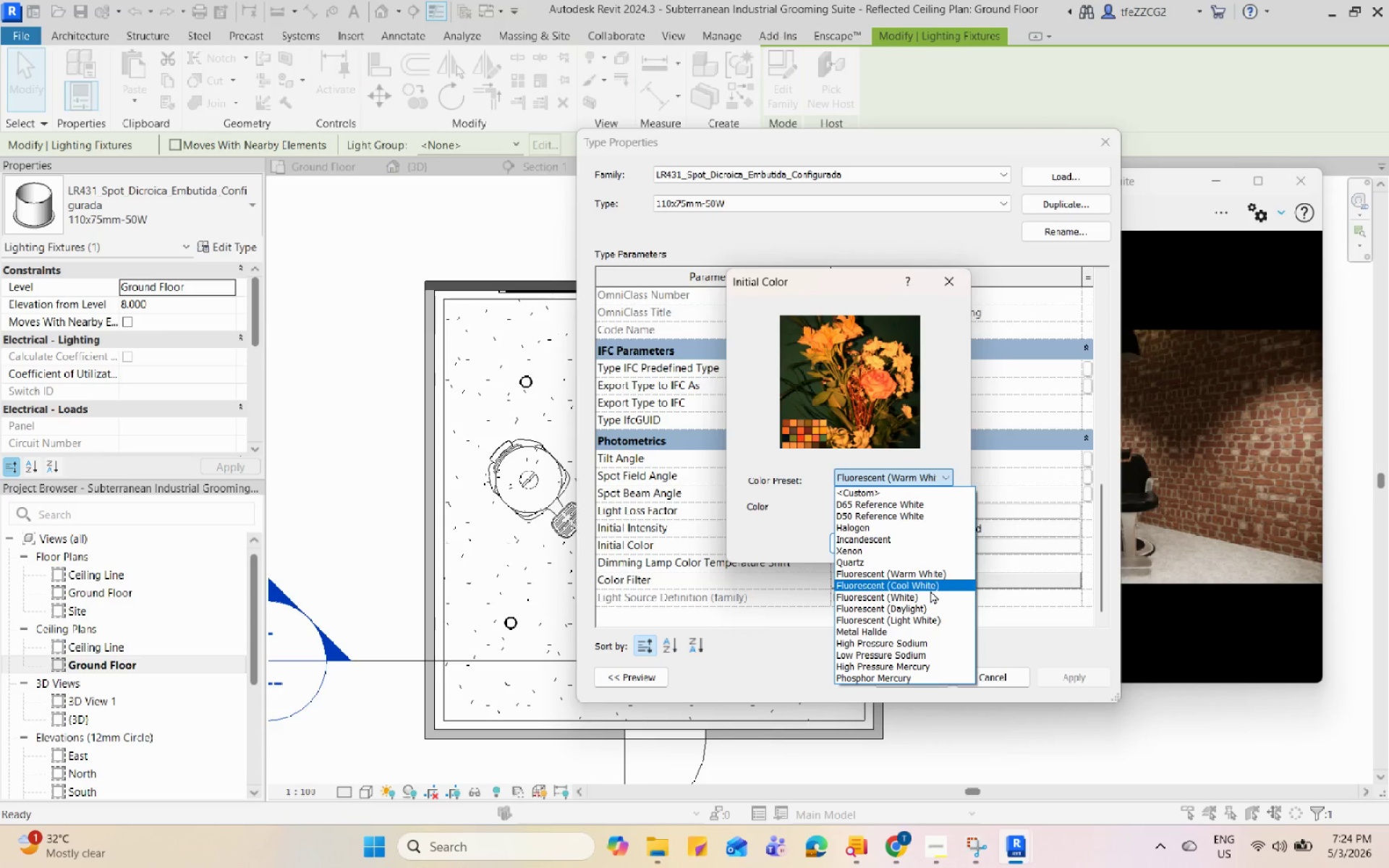 
left_click([930, 589])
 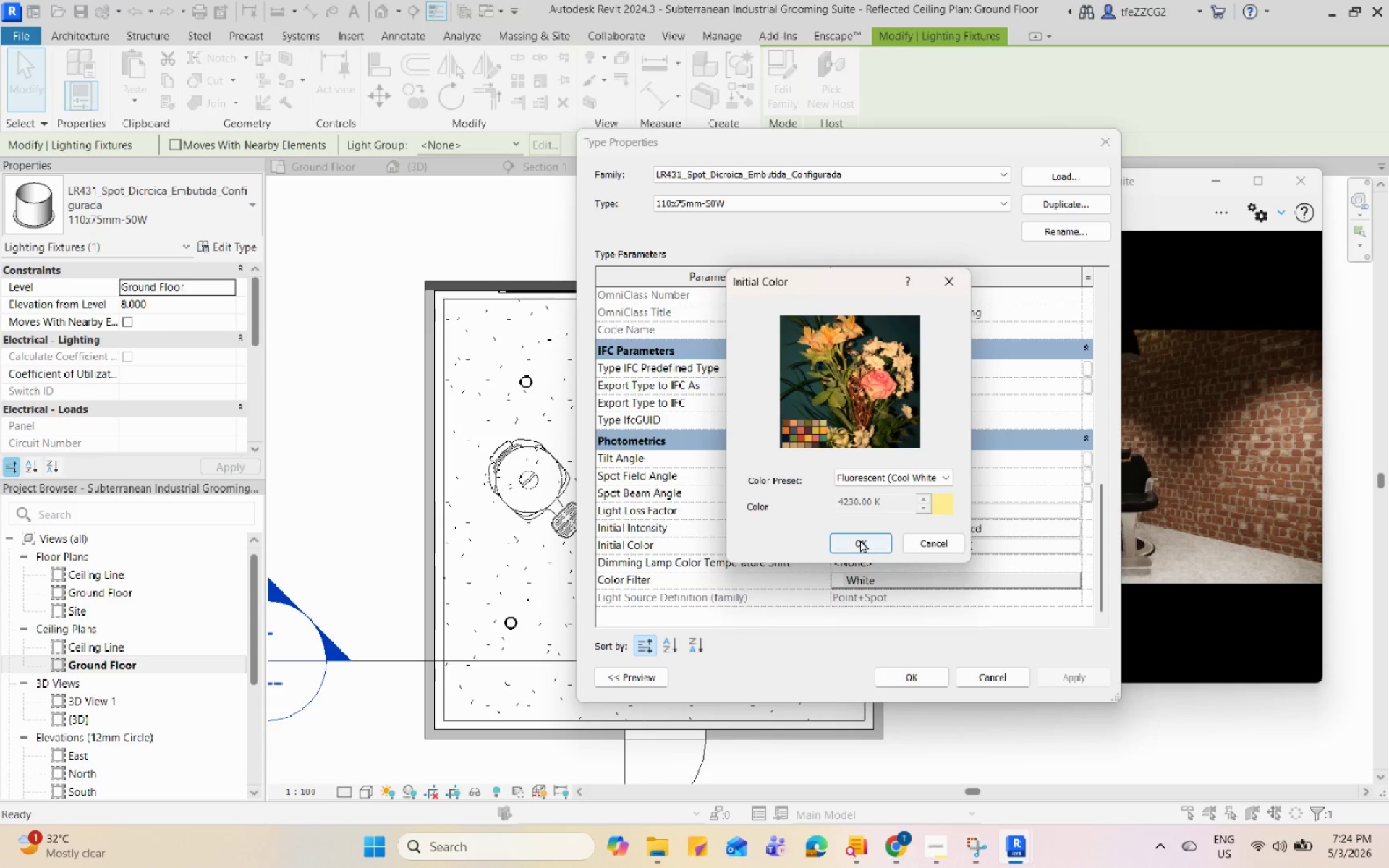 
left_click([860, 540])
 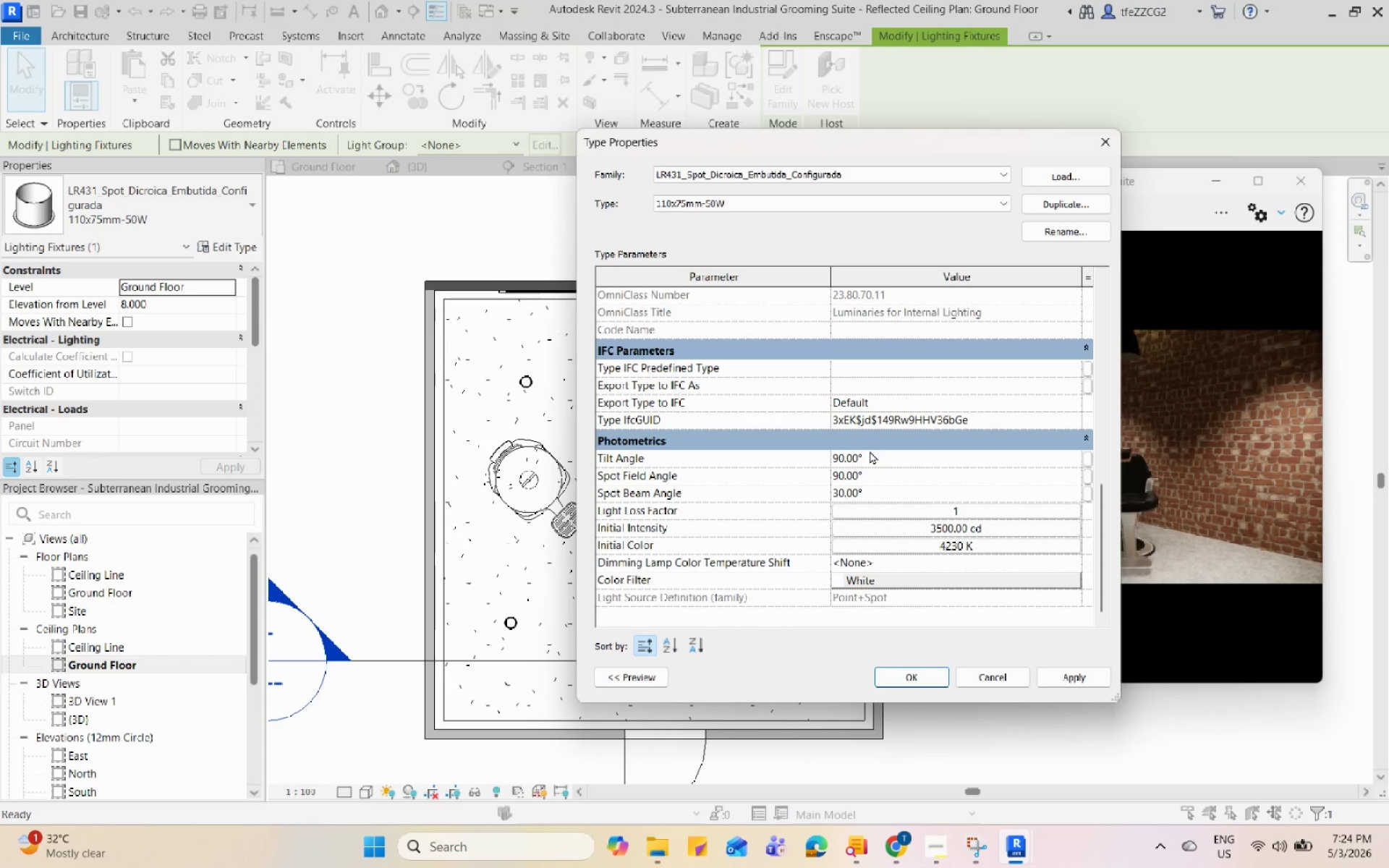 
left_click([946, 514])
 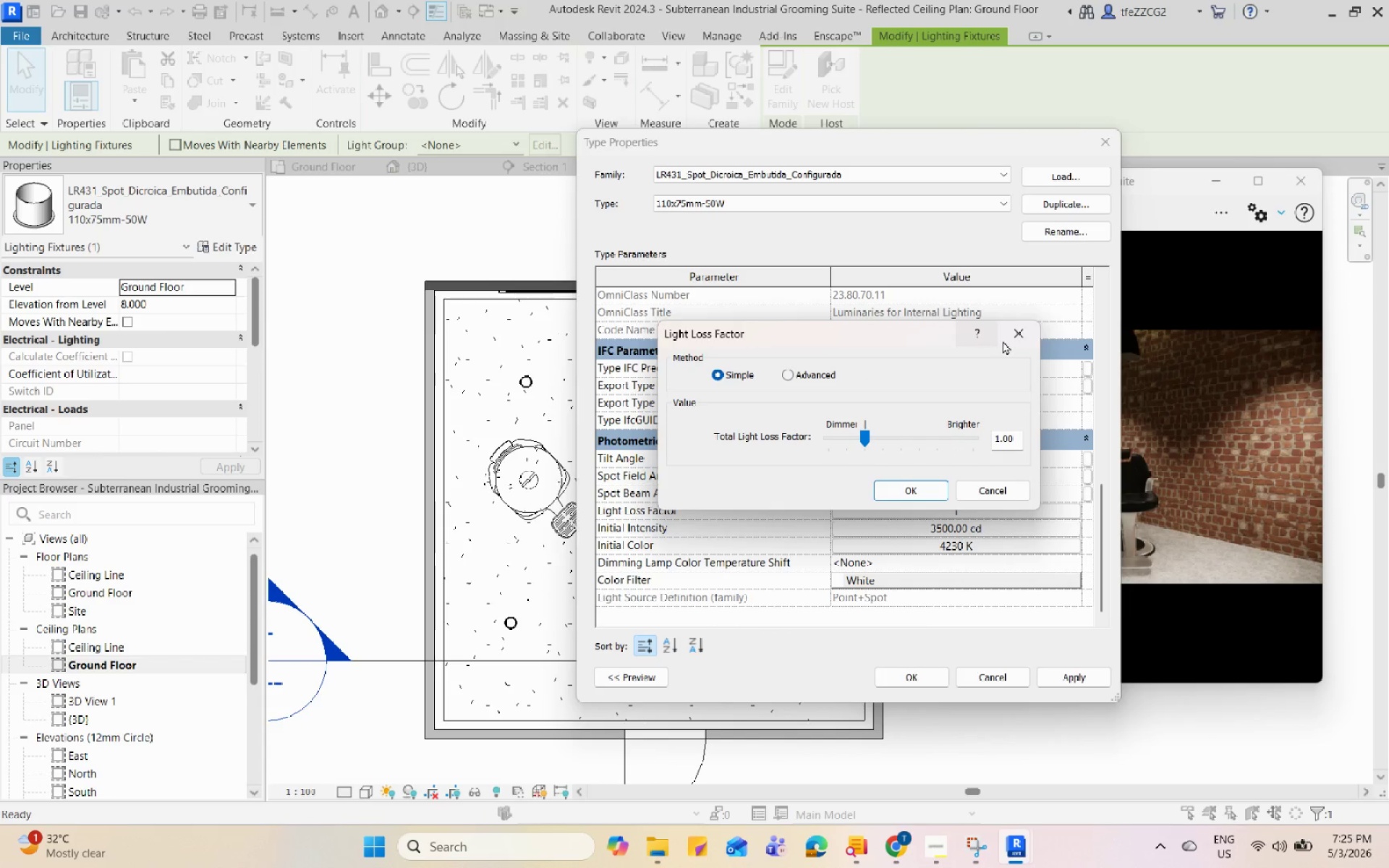 
left_click([1008, 340])
 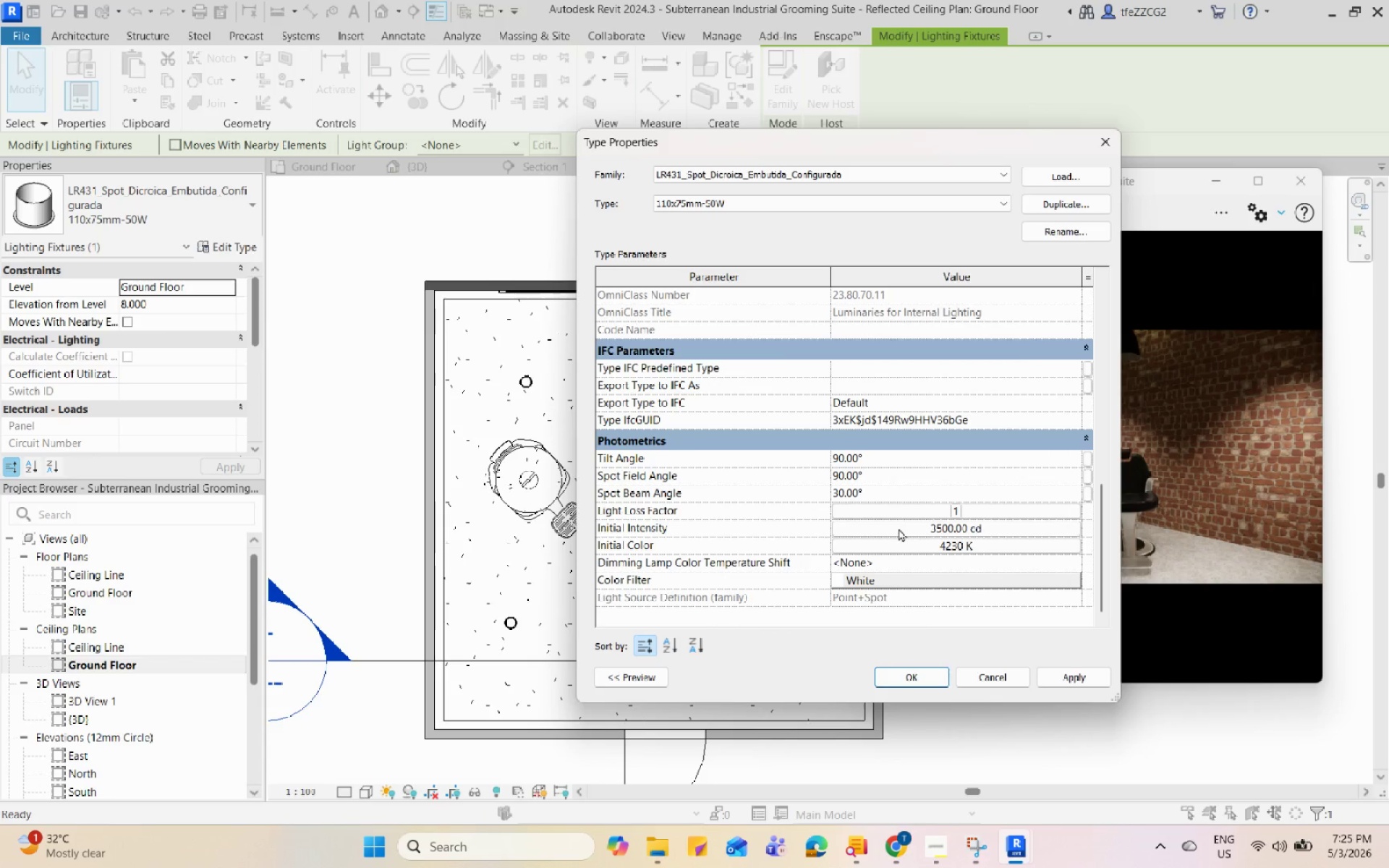 
left_click([901, 530])
 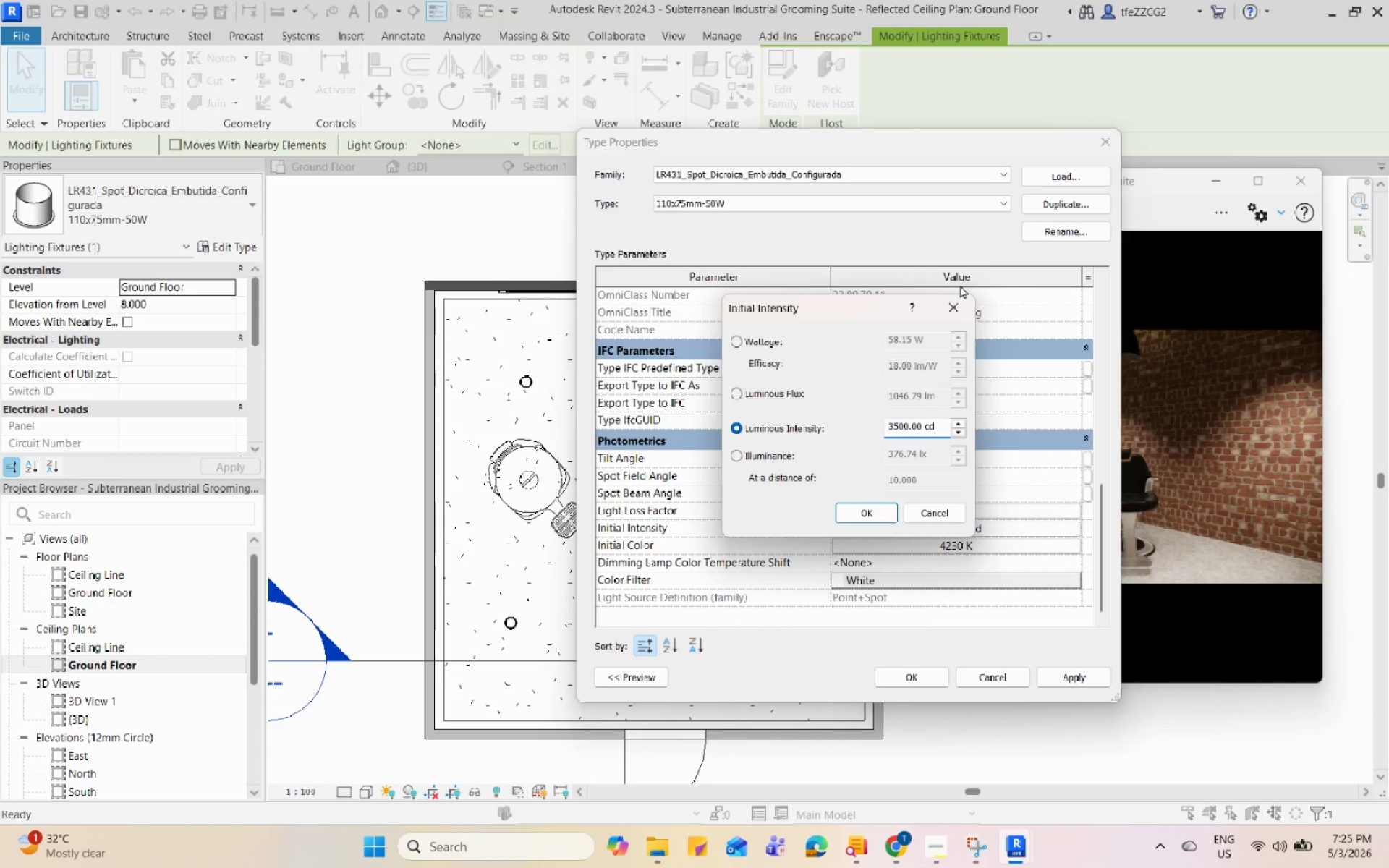 
double_click([960, 304])
 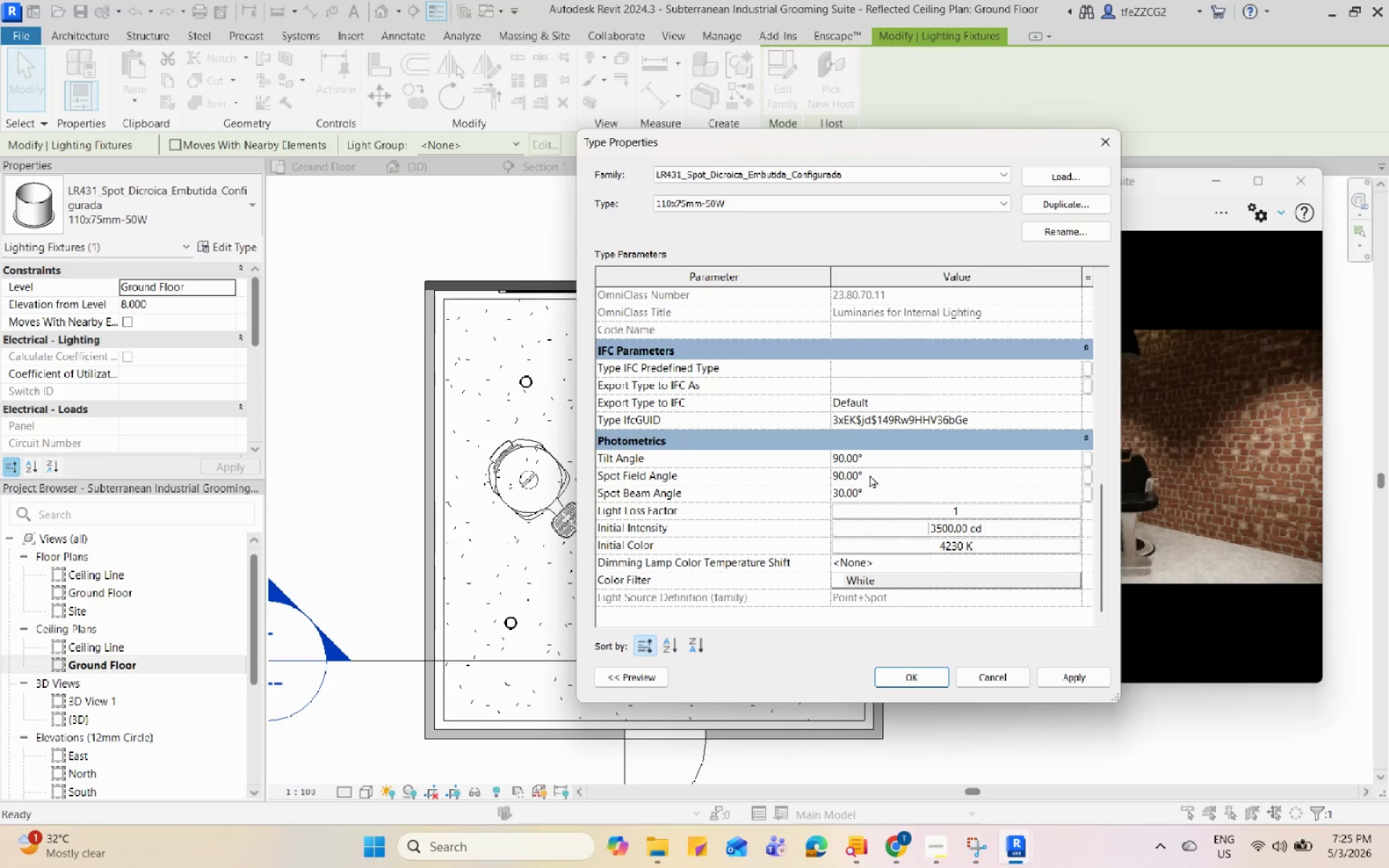 
scroll: coordinate [865, 458], scroll_direction: up, amount: 10.0
 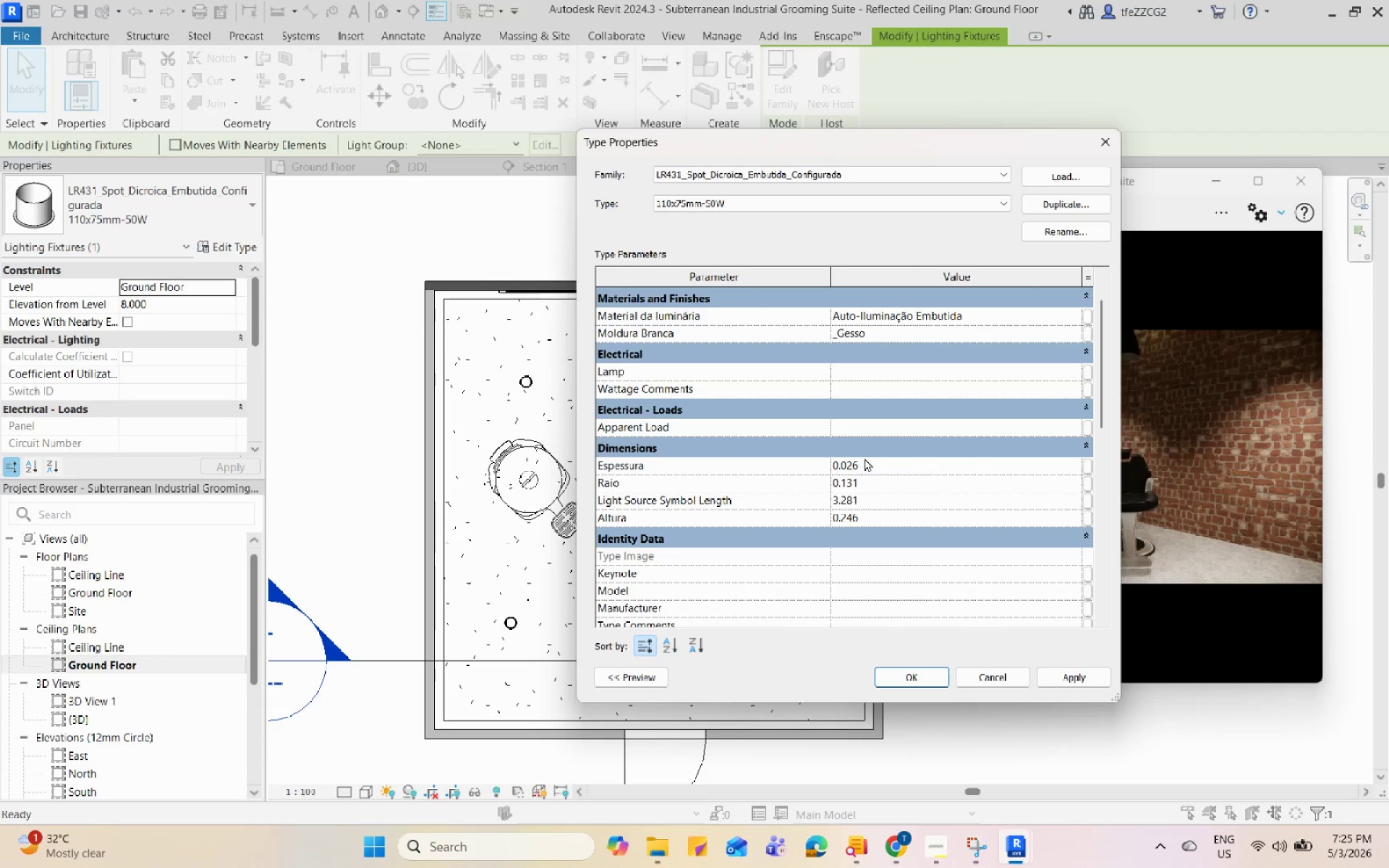 
scroll: coordinate [865, 458], scroll_direction: down, amount: 13.0
 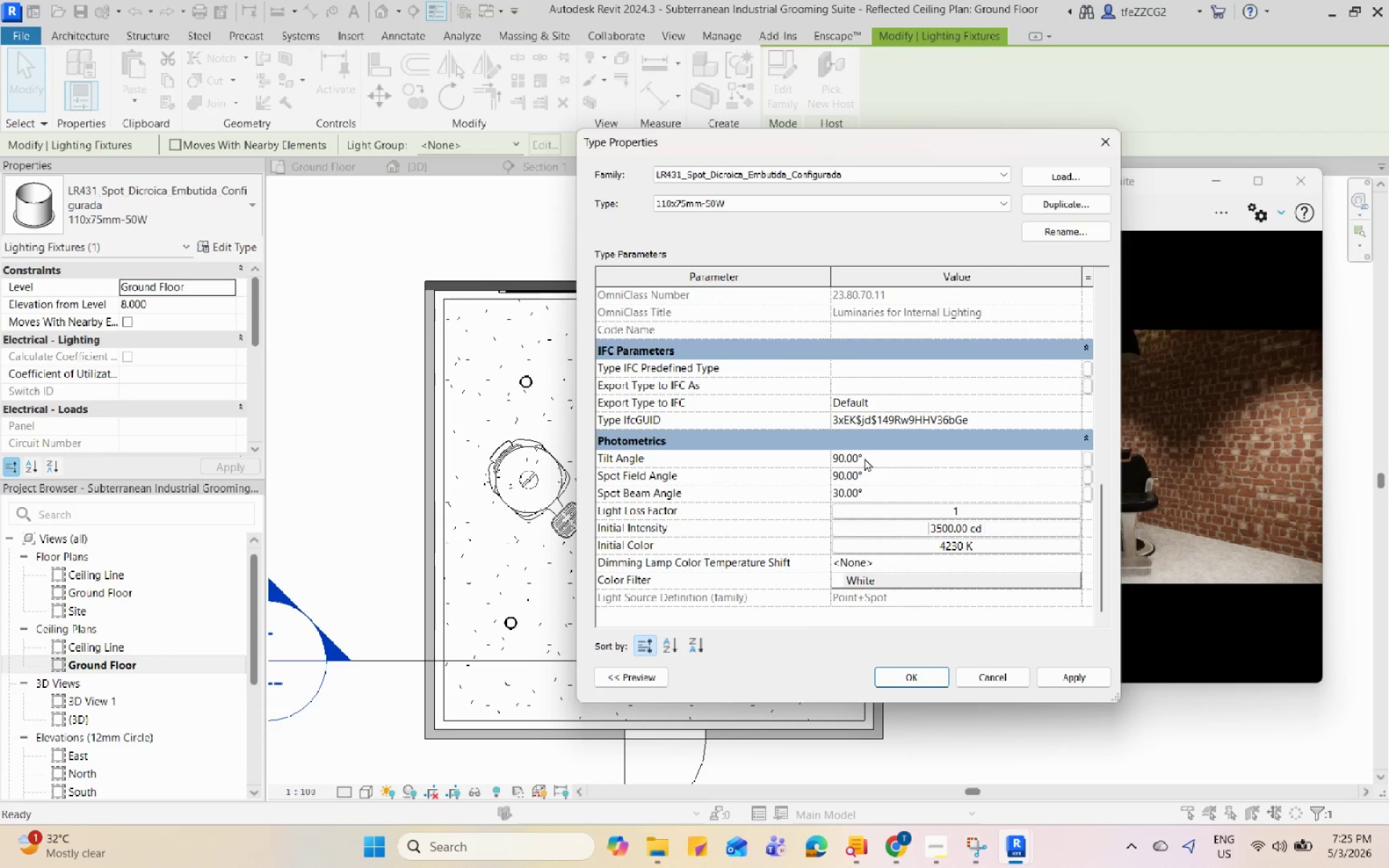 
left_click([859, 459])
 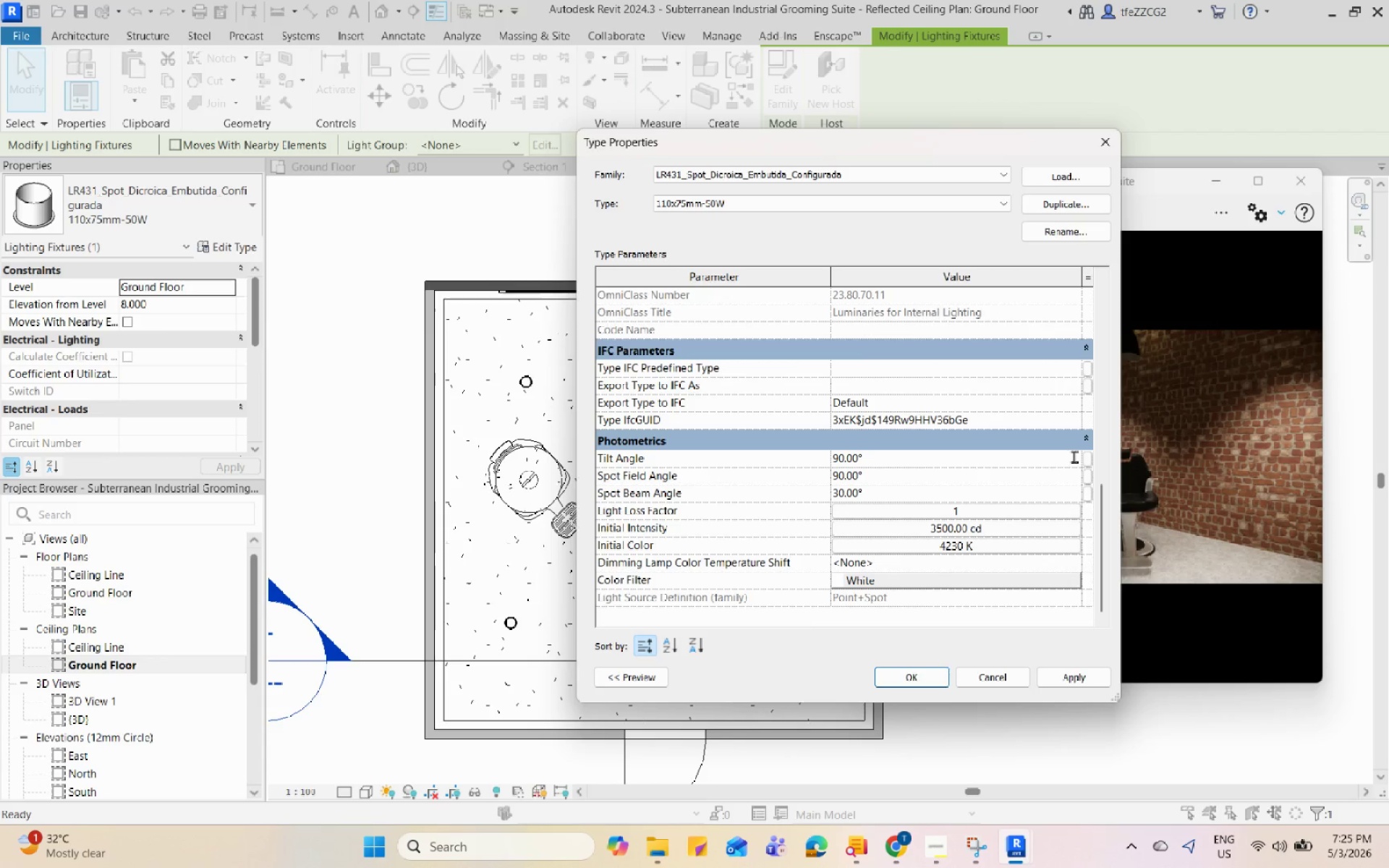 
left_click([1078, 460])
 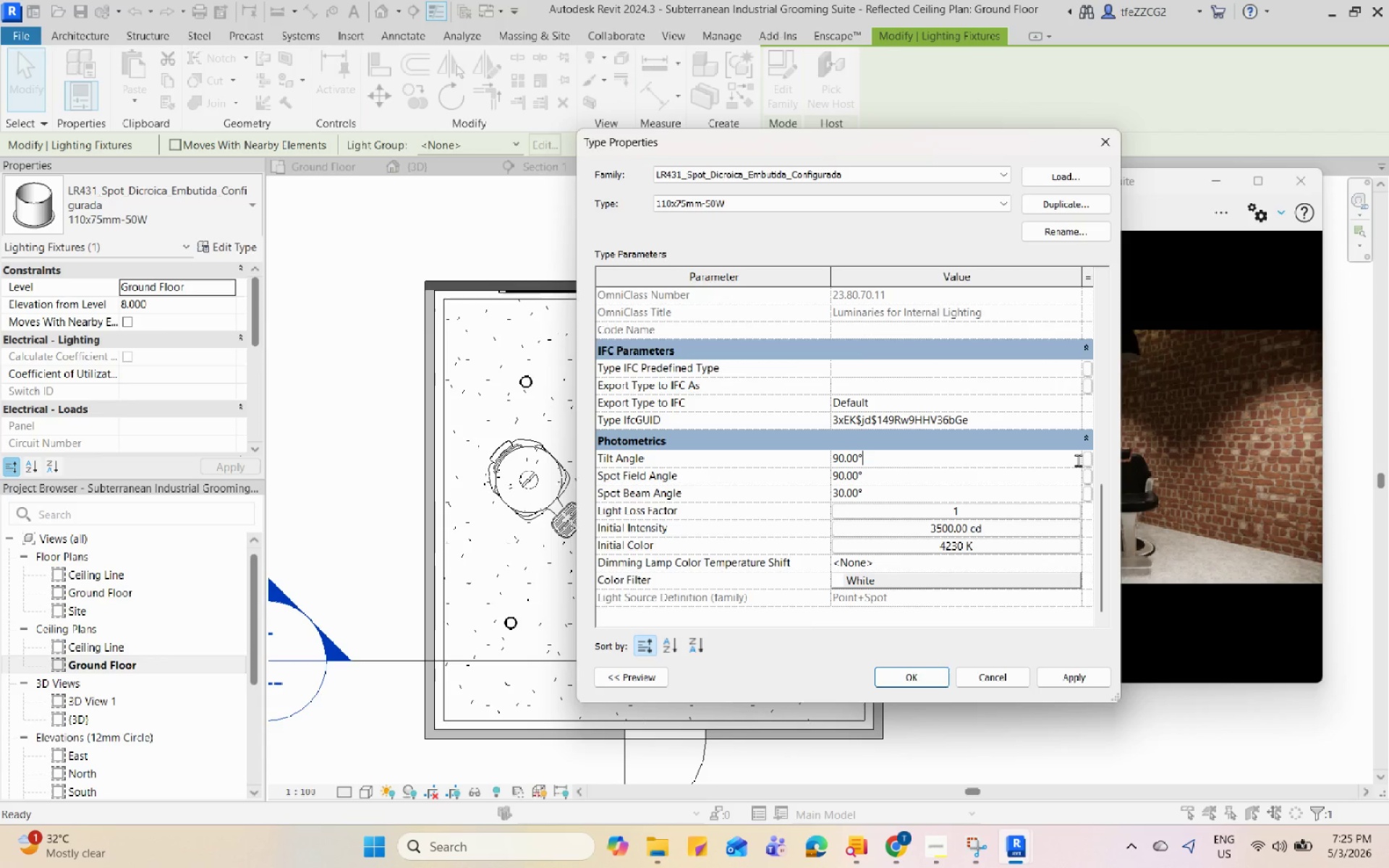 
left_click([1045, 673])
 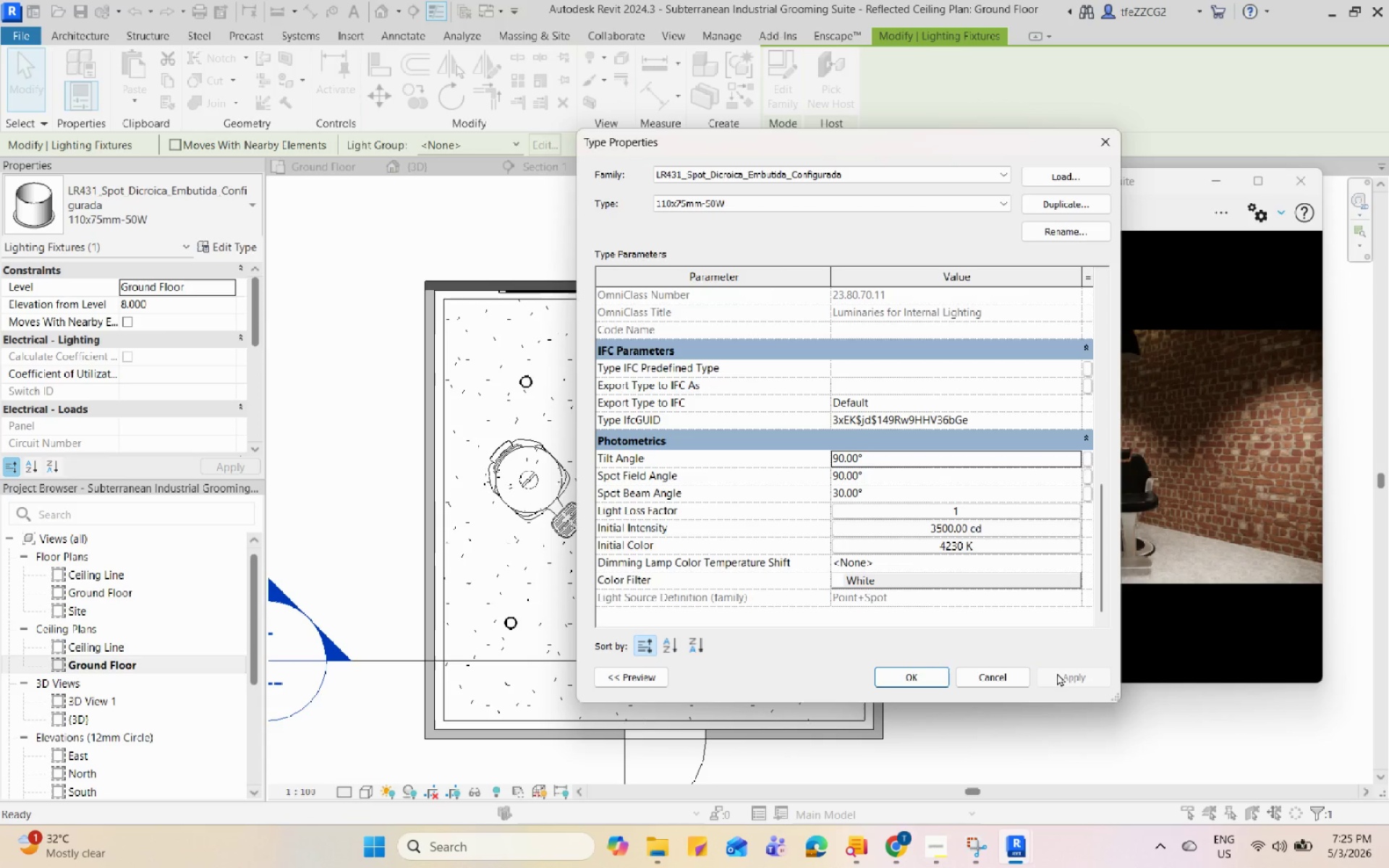 
left_click([1057, 673])
 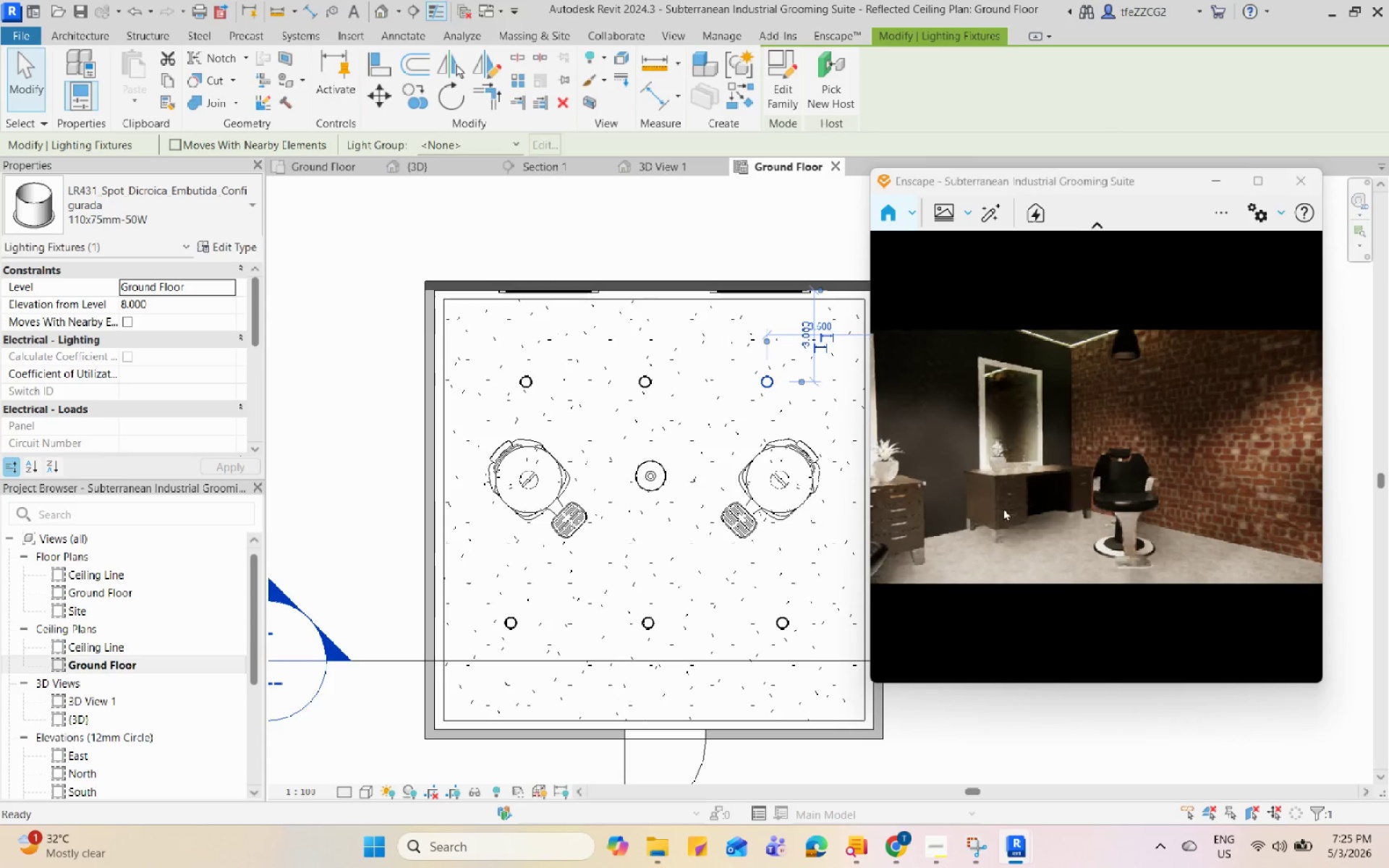 
left_click([1111, 419])
 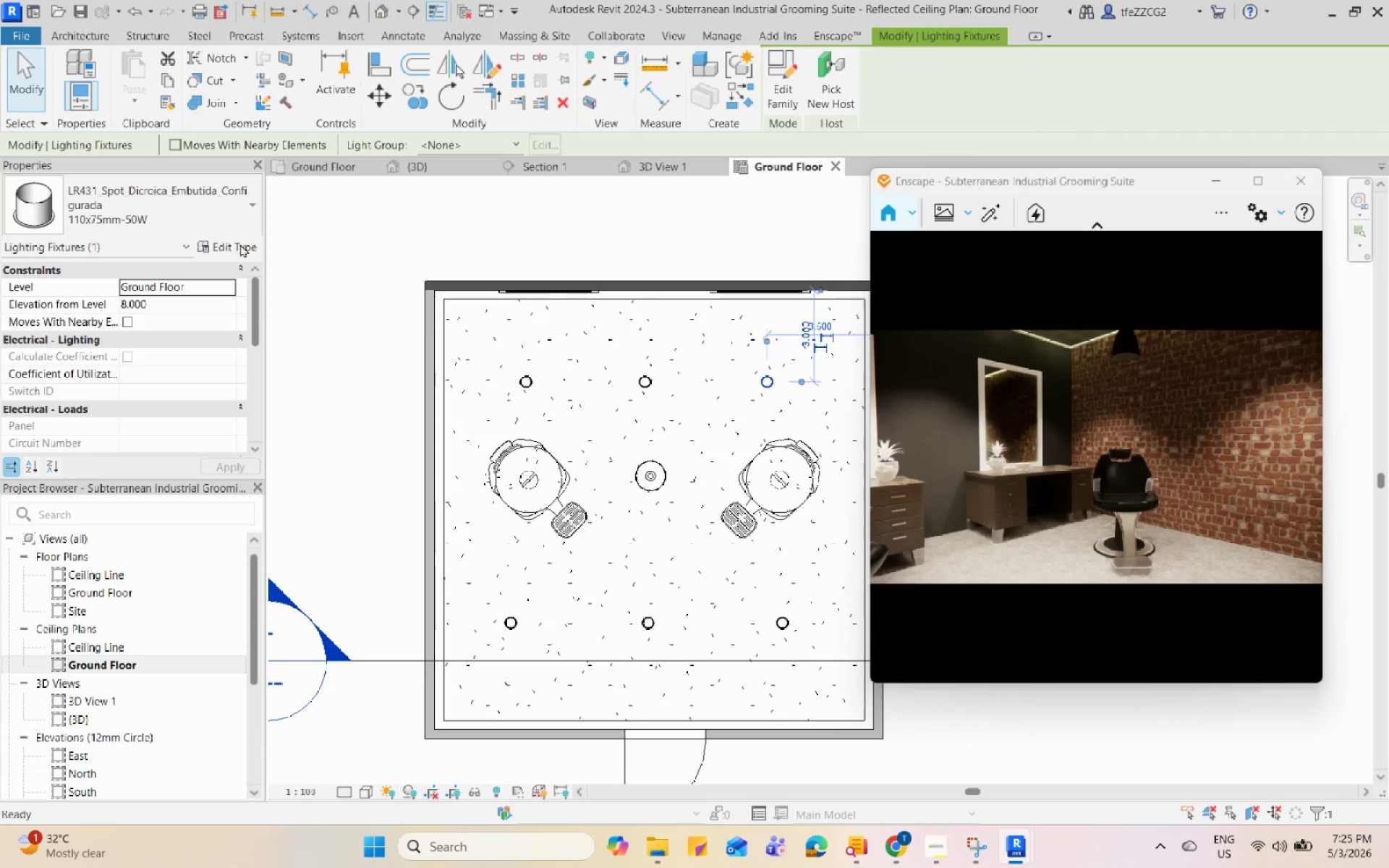 
scroll: coordinate [169, 323], scroll_direction: up, amount: 3.0
 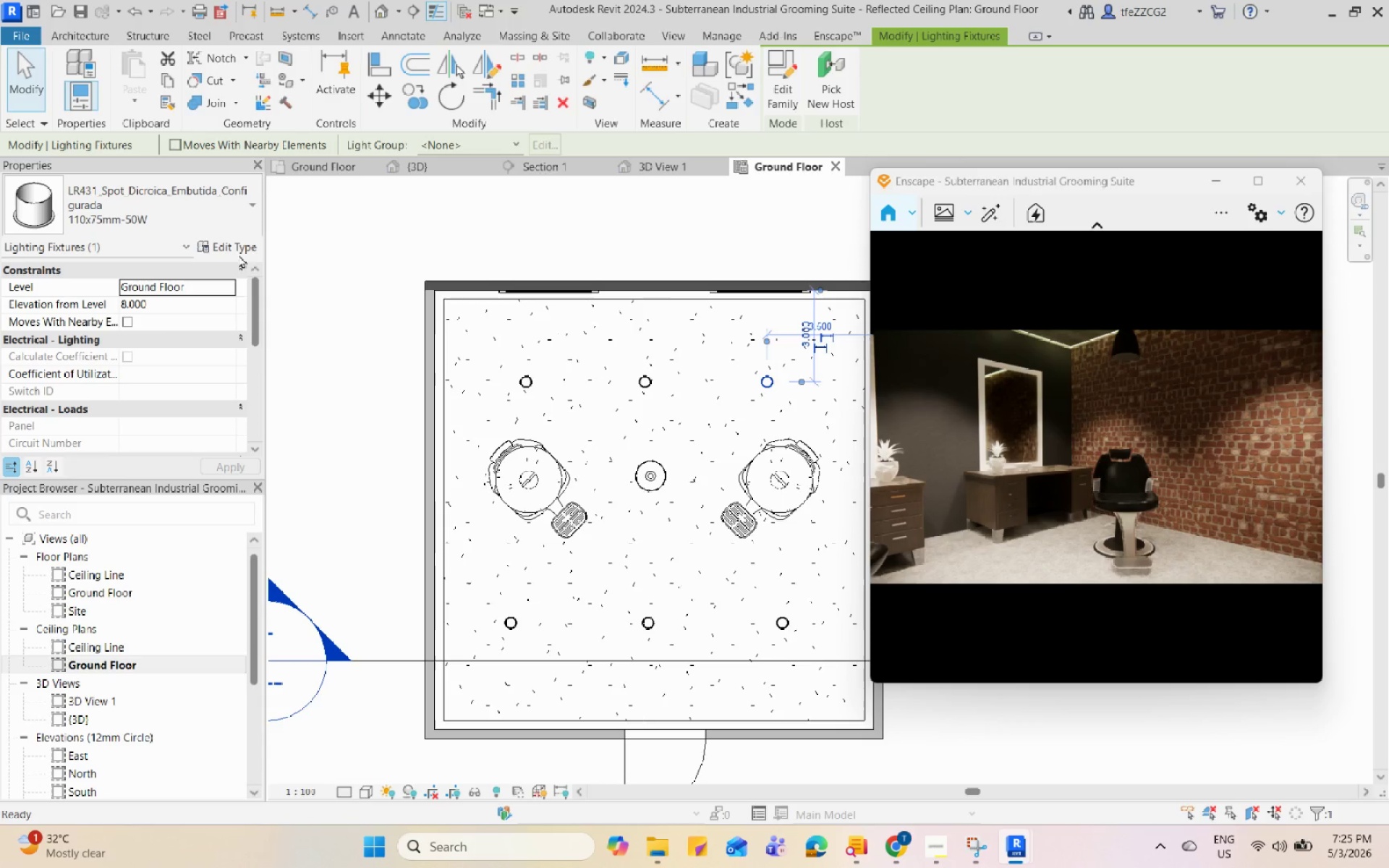 
left_click([244, 251])
 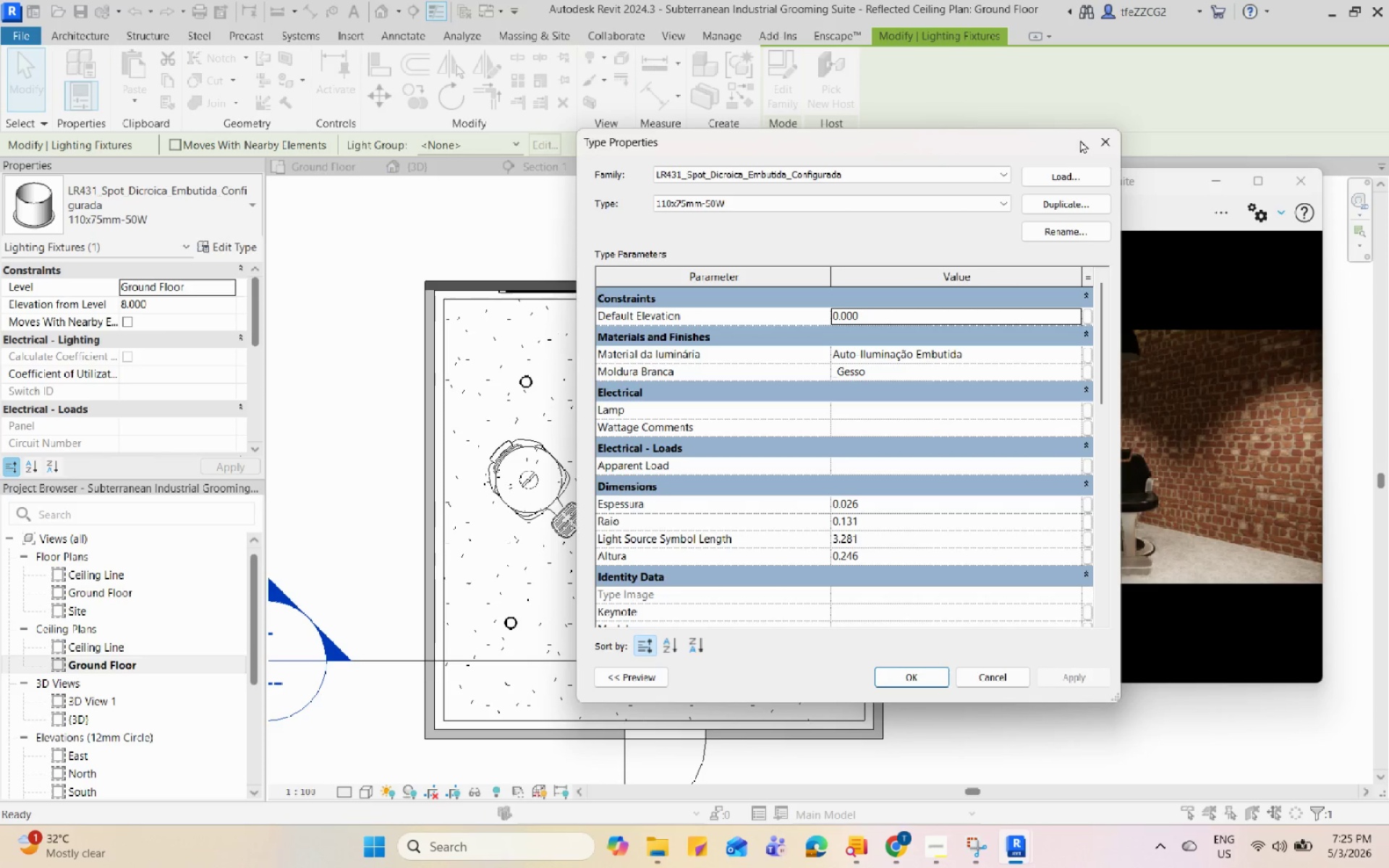 
left_click([1092, 138])
 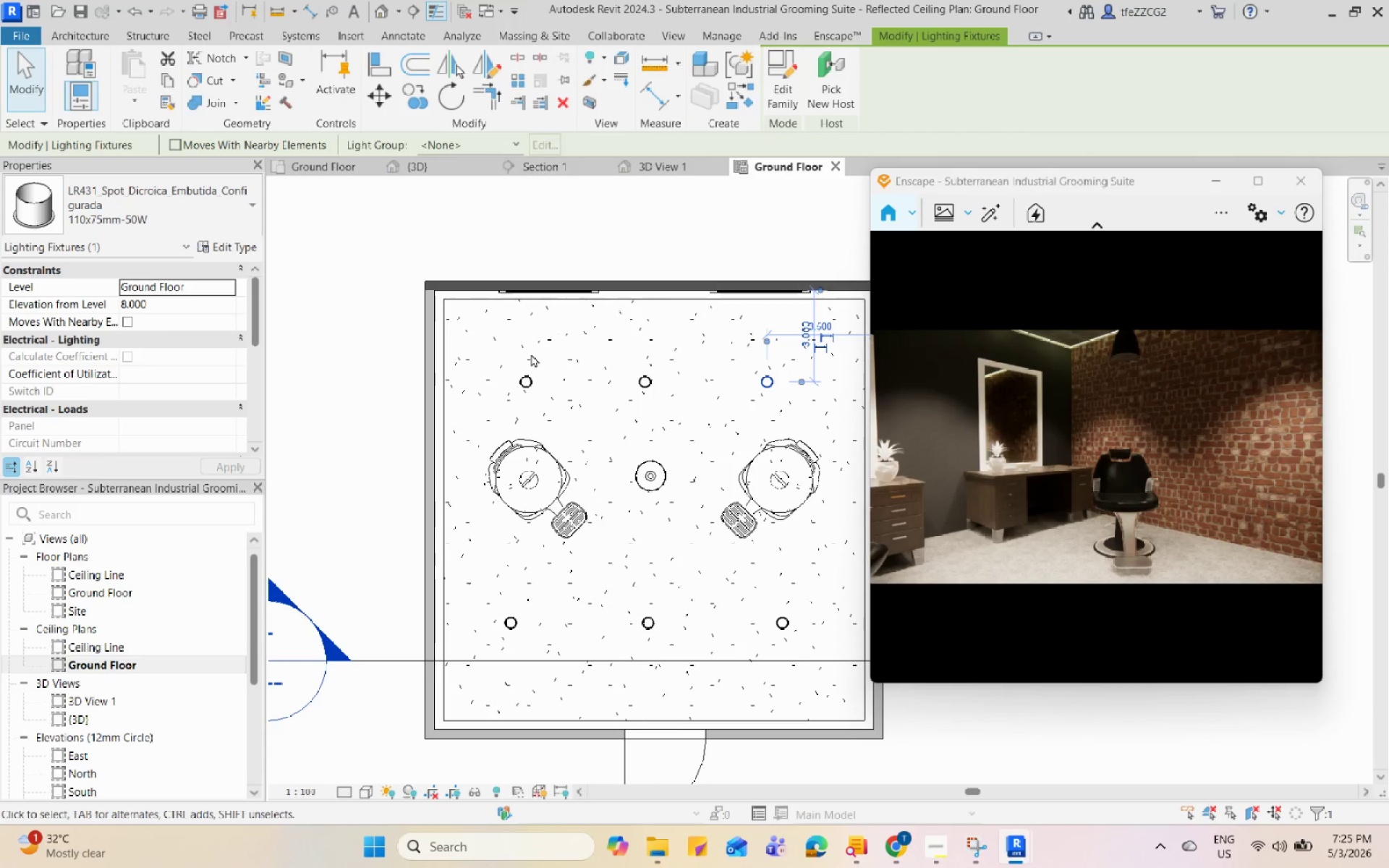 
left_click([528, 369])
 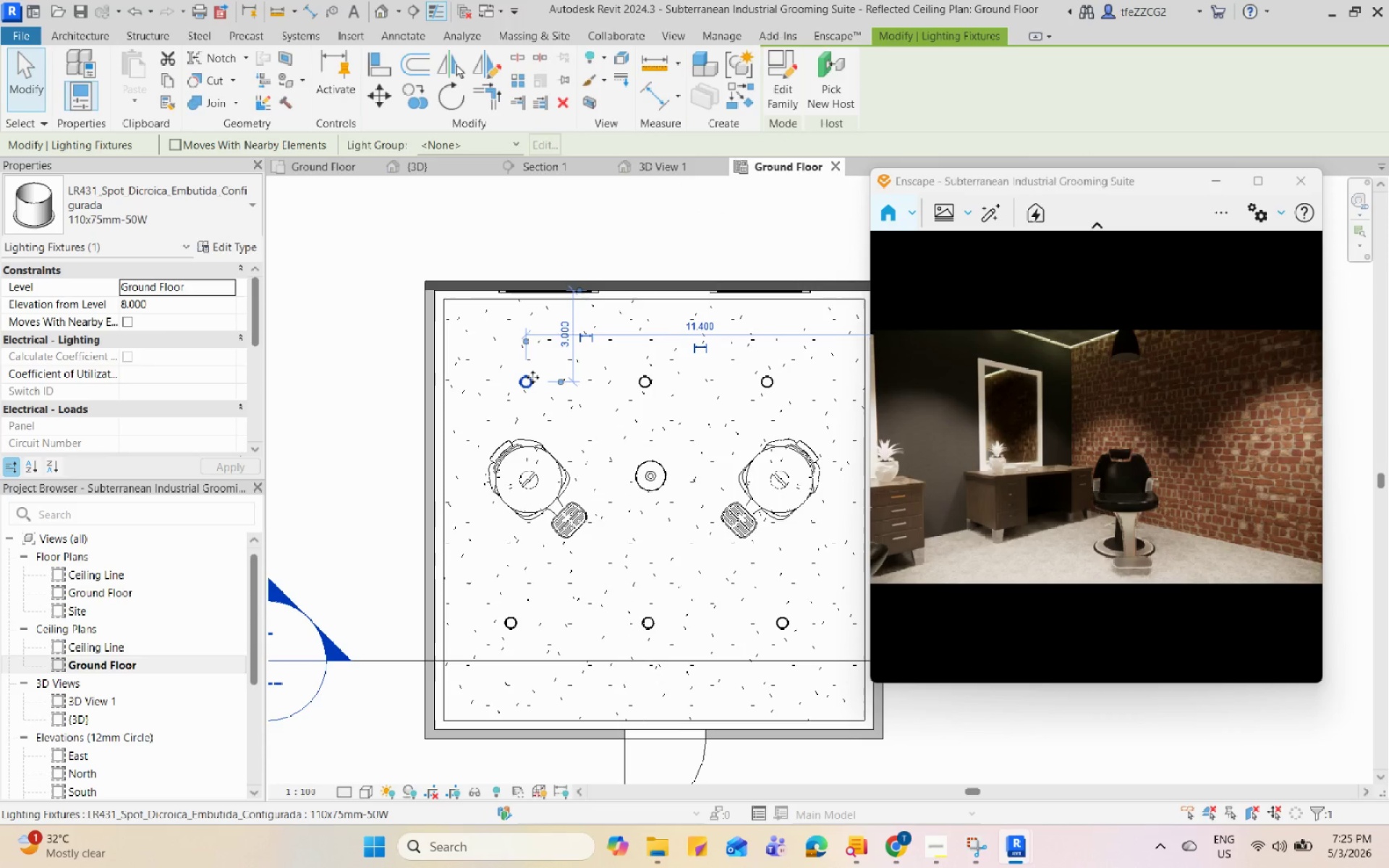 
double_click([532, 377])
 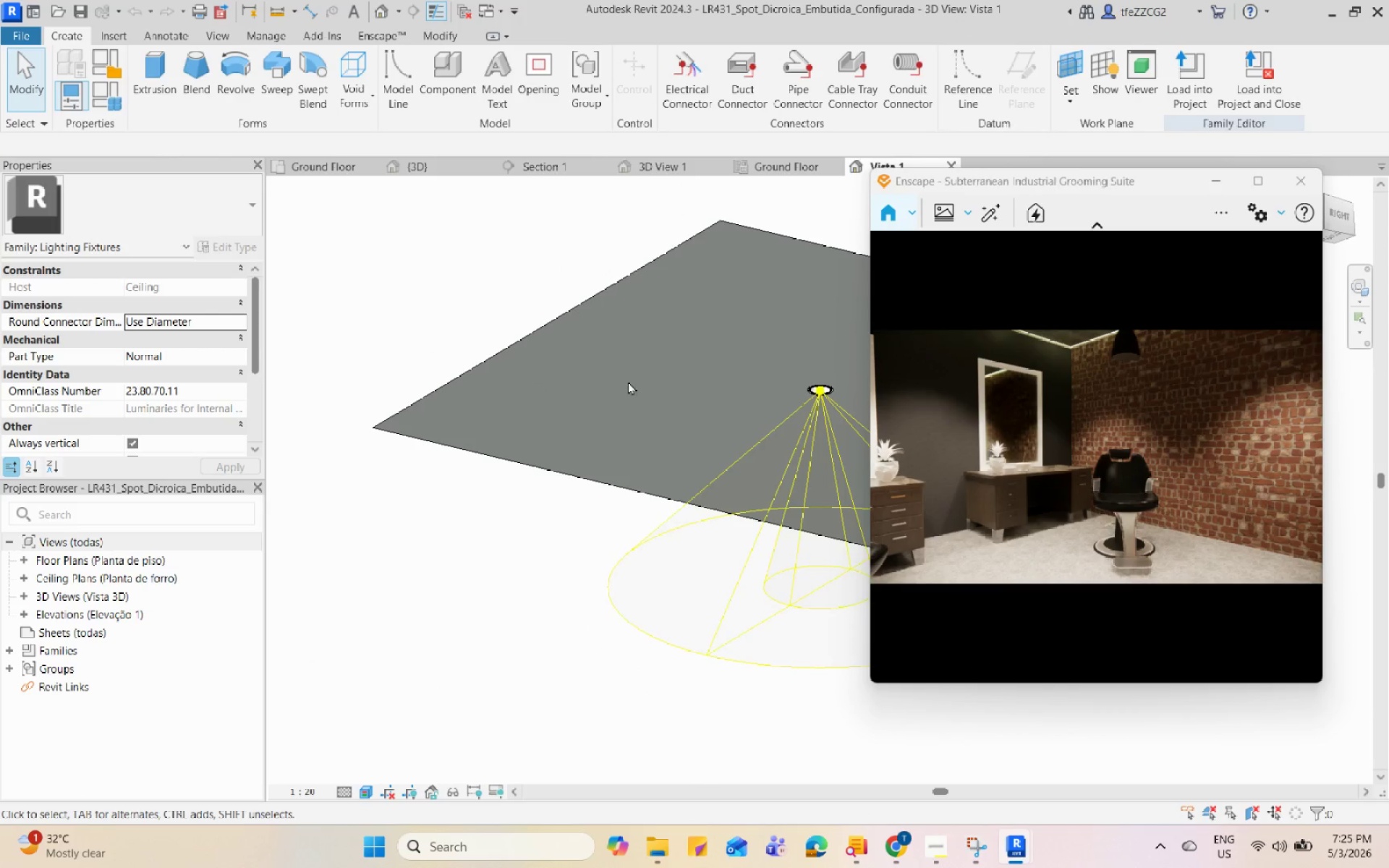 
left_click([812, 396])
 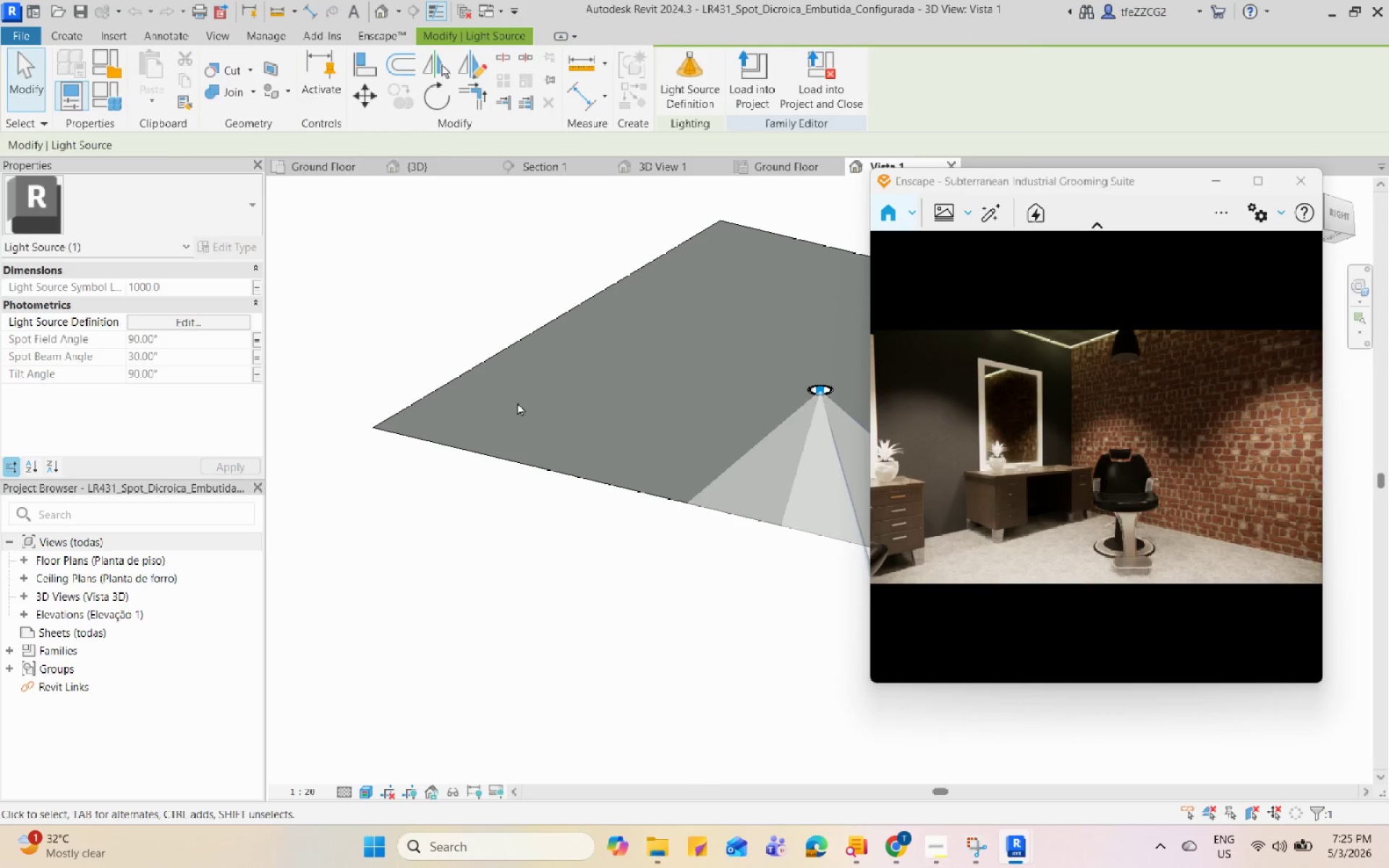 
scroll: coordinate [773, 432], scroll_direction: none, amount: 0.0
 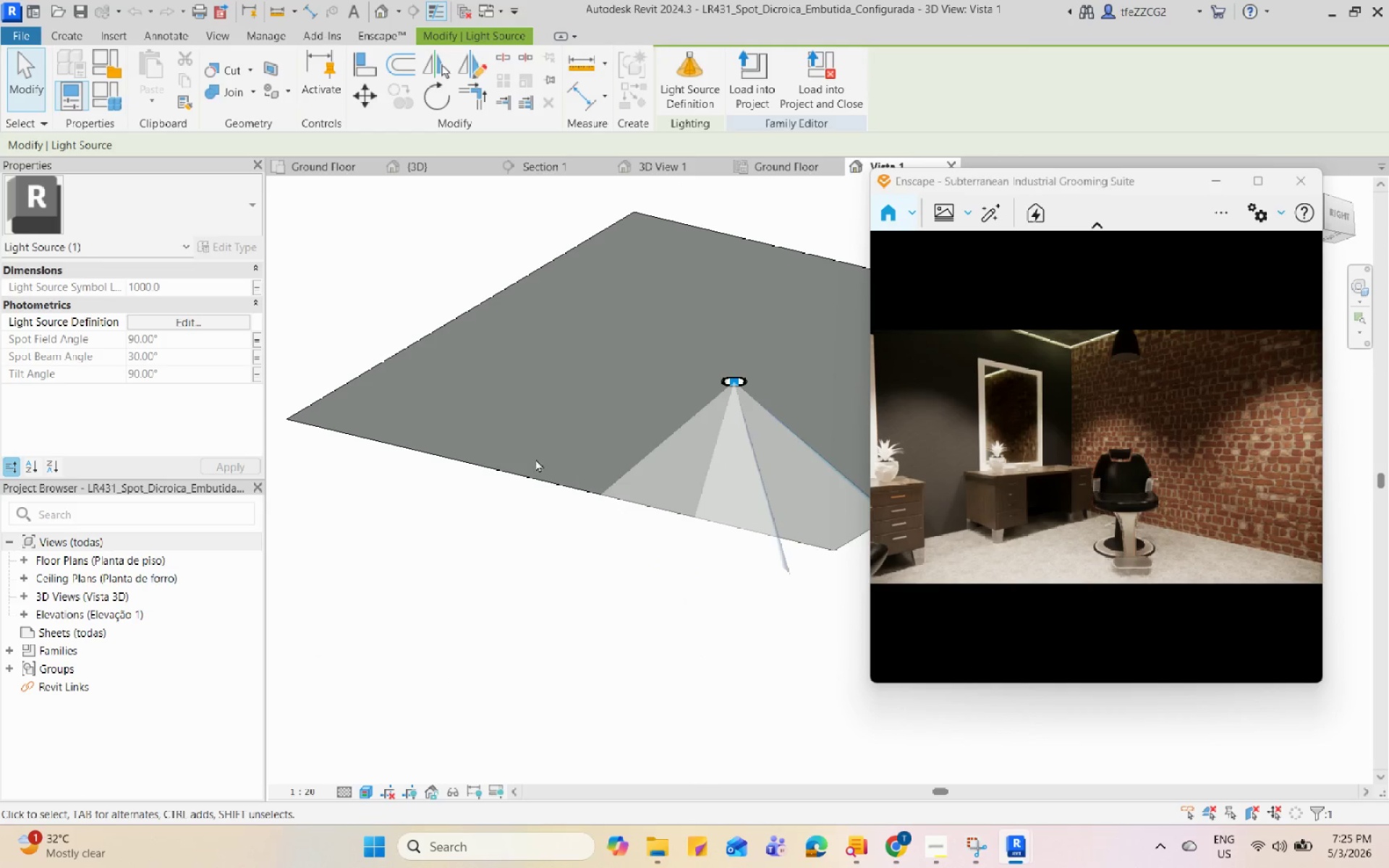 
scroll: coordinate [520, 458], scroll_direction: down, amount: 2.0
 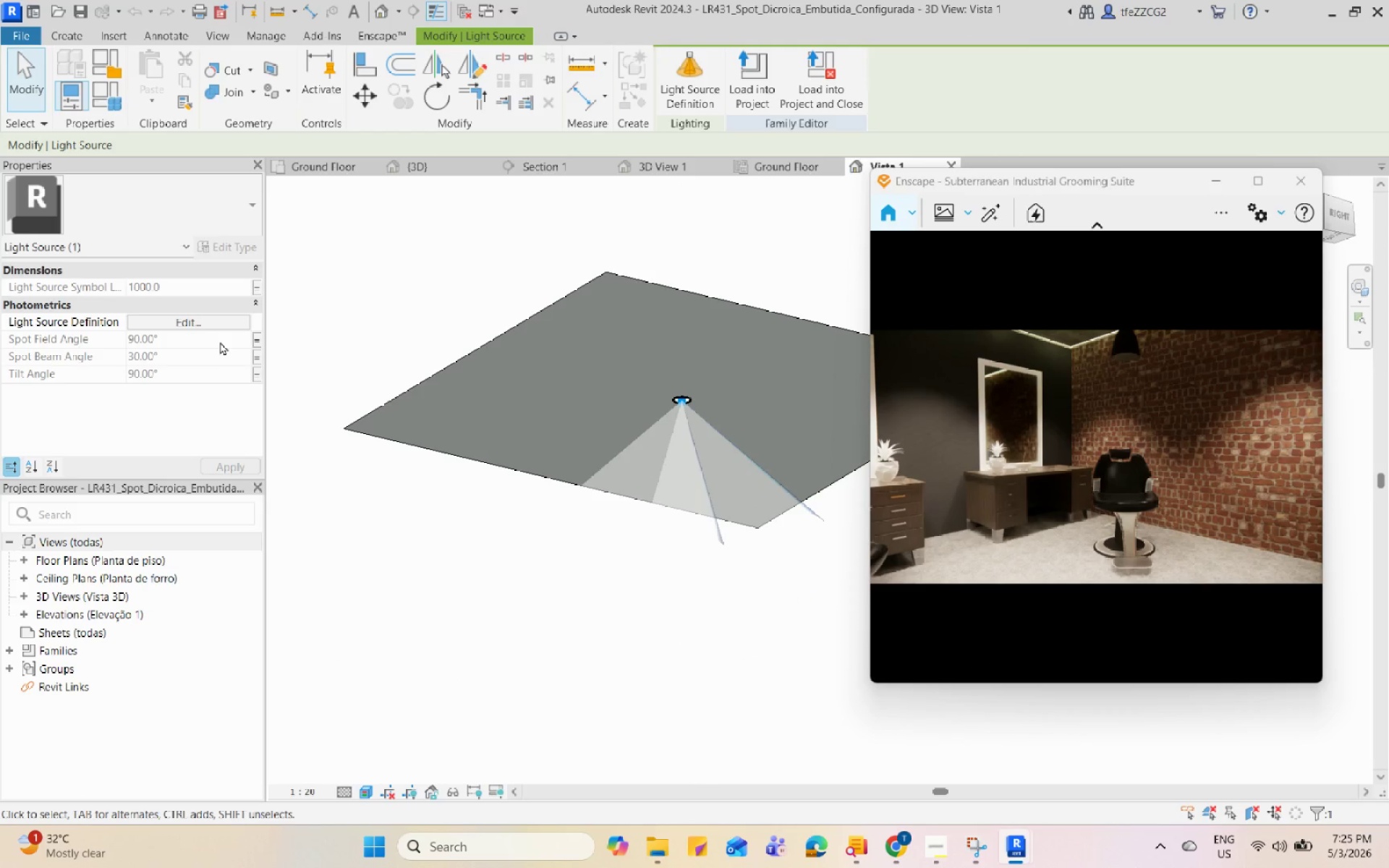 
left_click([221, 318])
 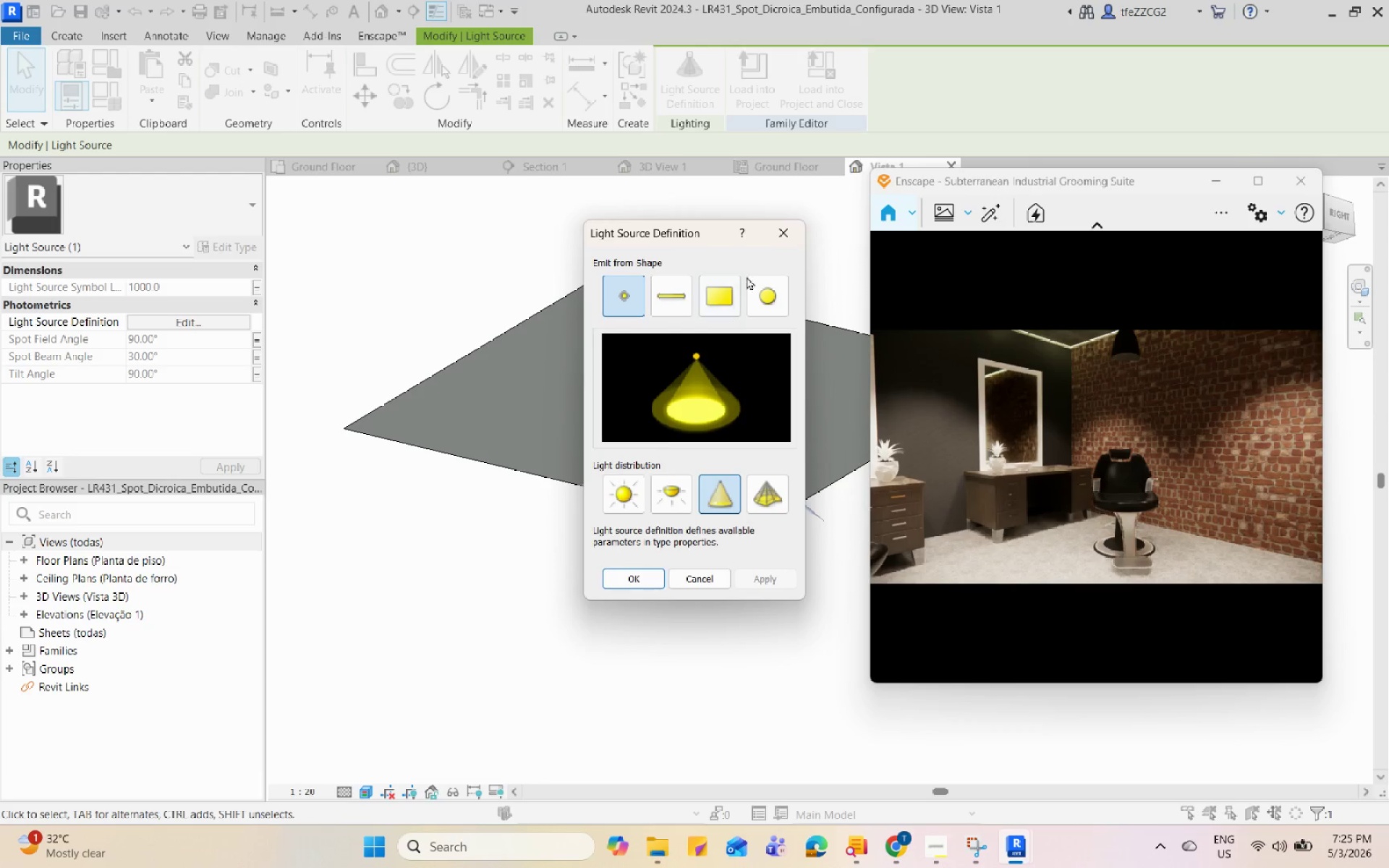 
left_click([778, 239])
 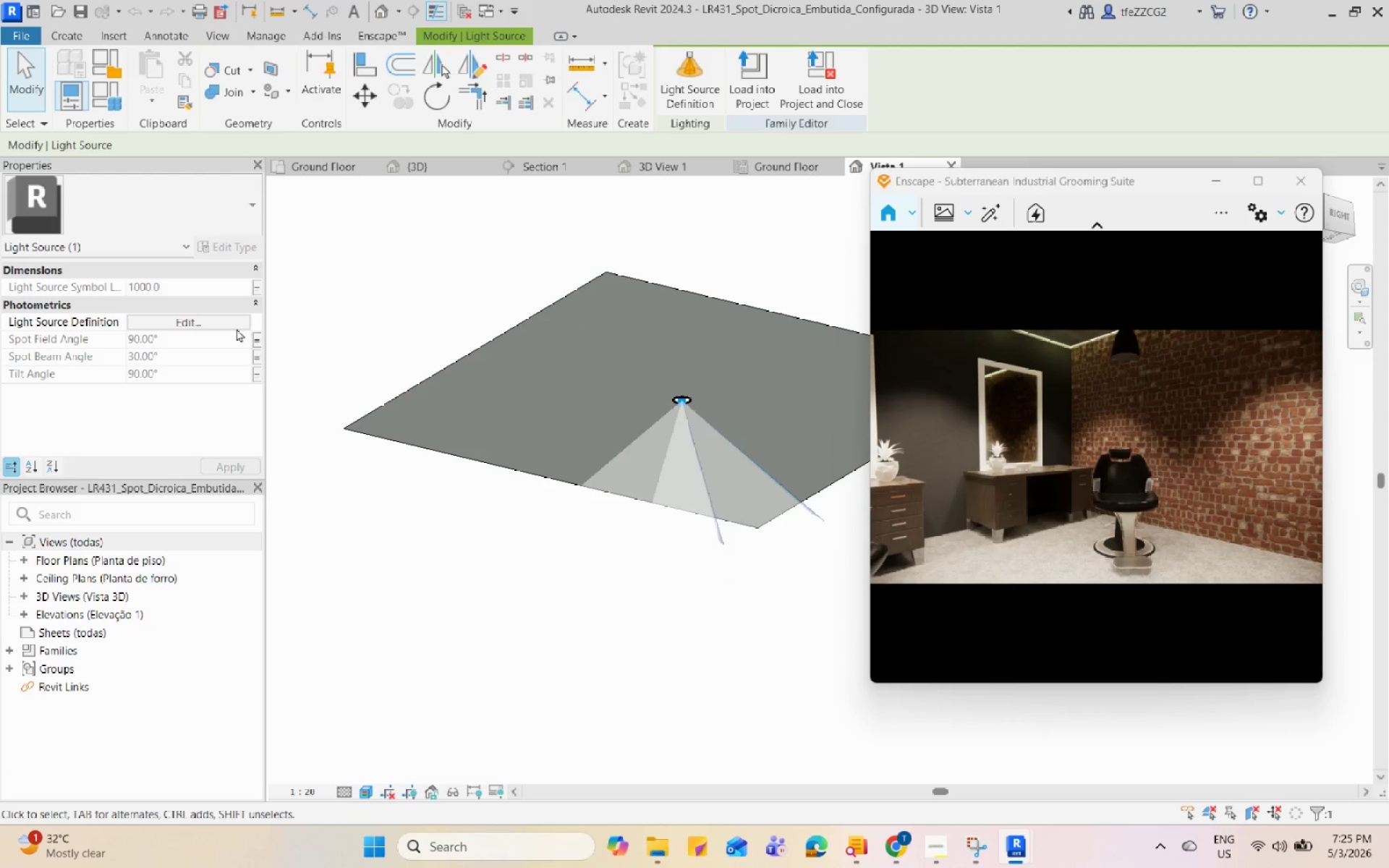 
left_click([253, 340])
 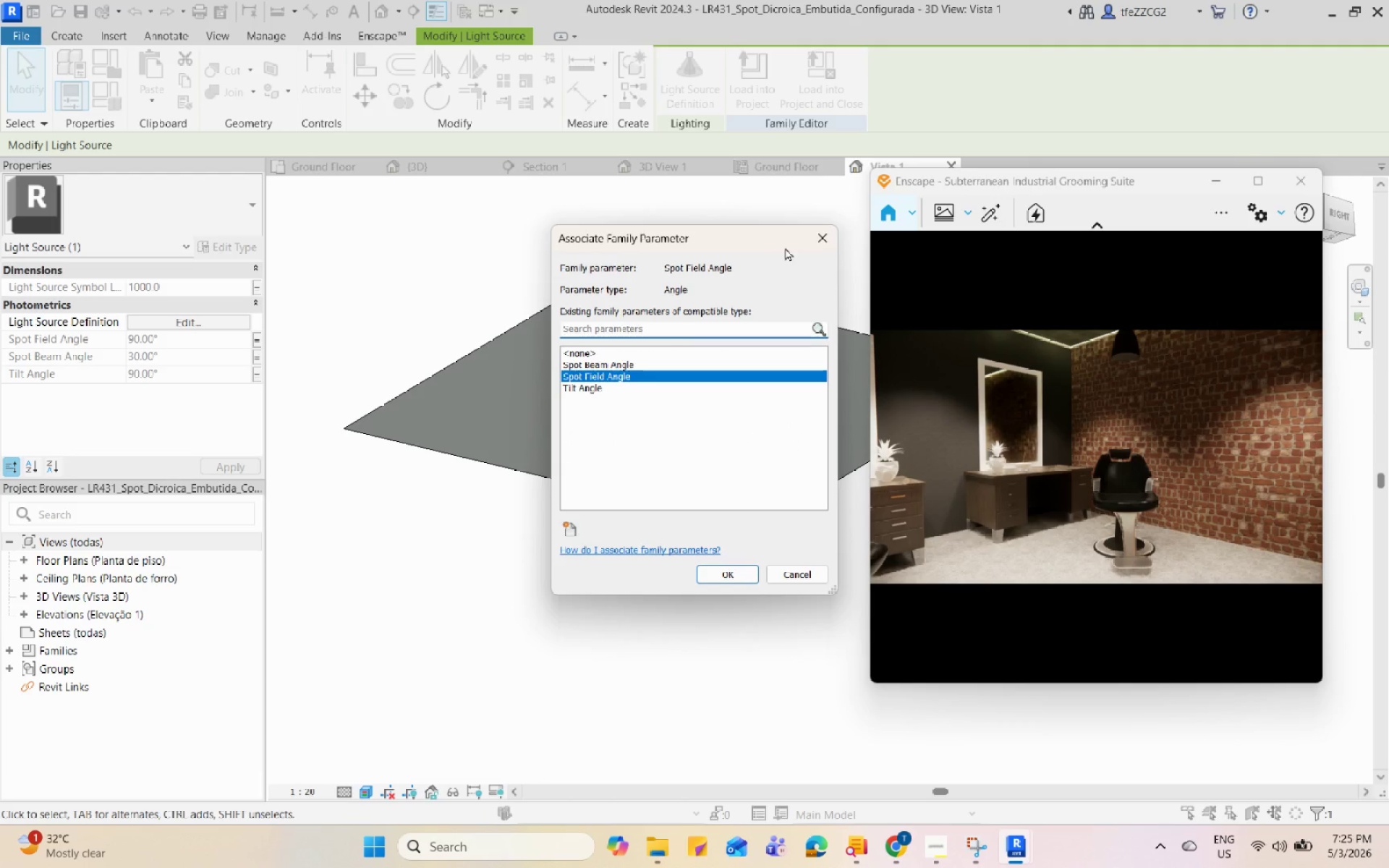 
left_click([826, 227])
 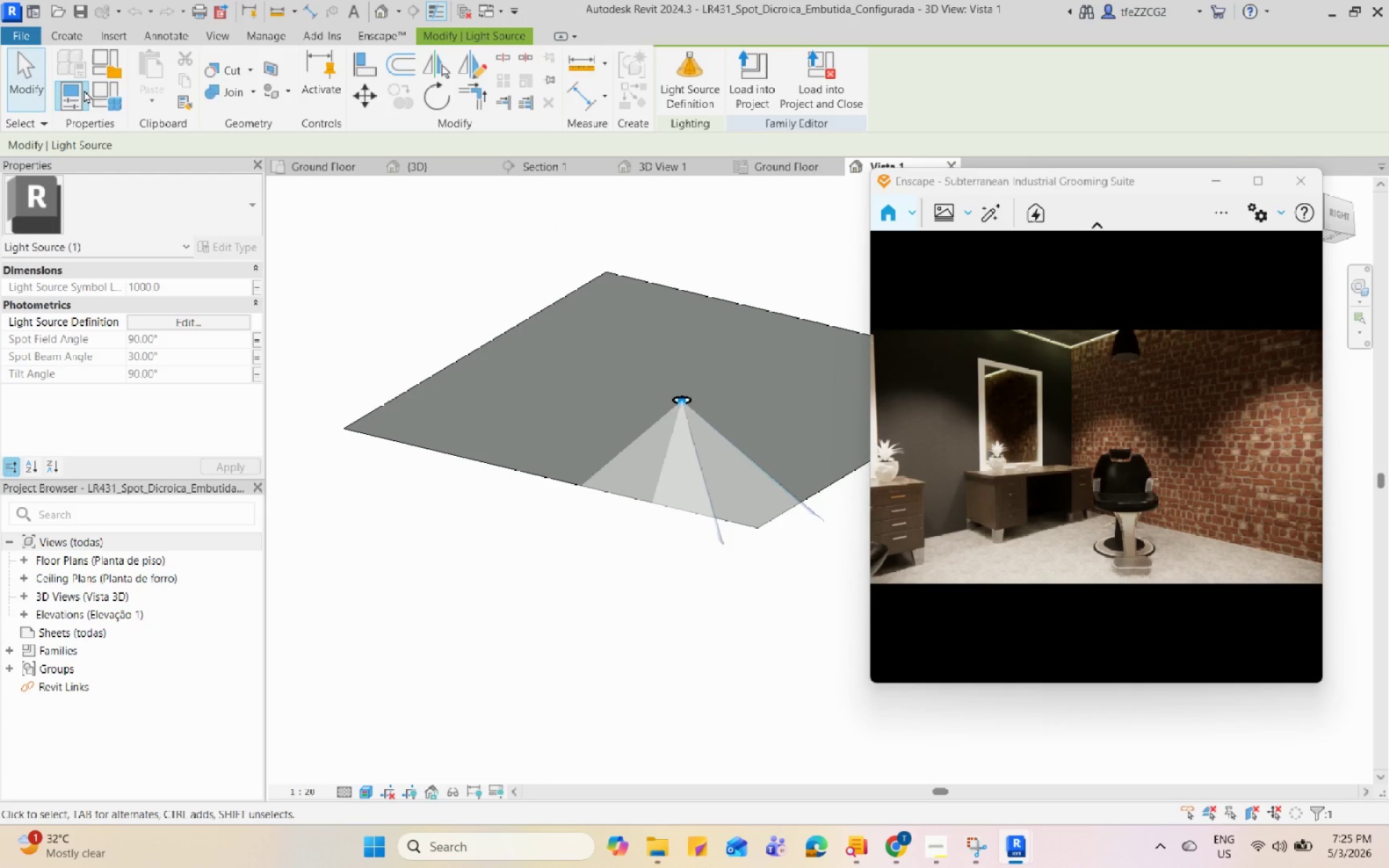 
left_click([98, 101])
 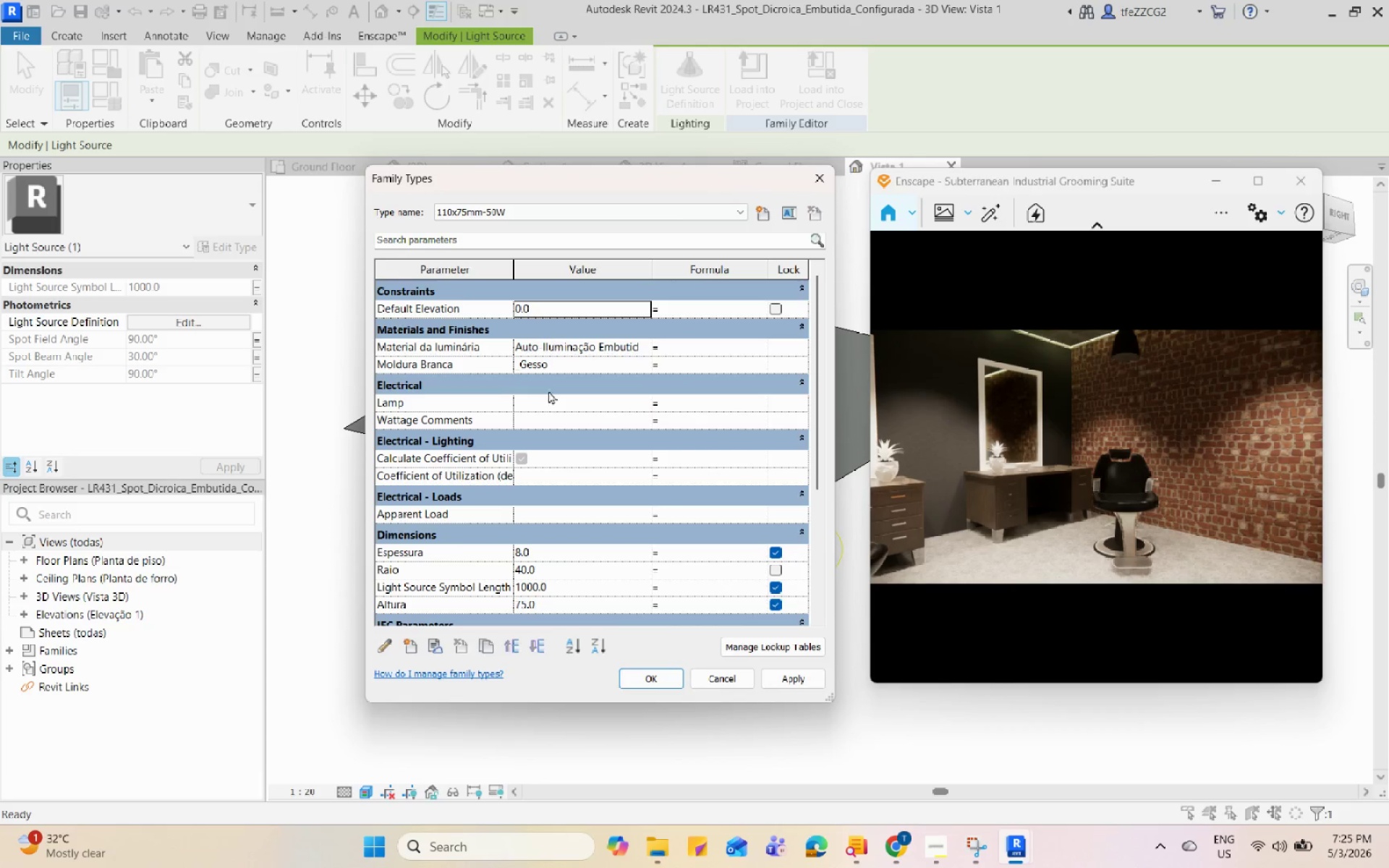 
scroll: coordinate [576, 512], scroll_direction: down, amount: 7.0
 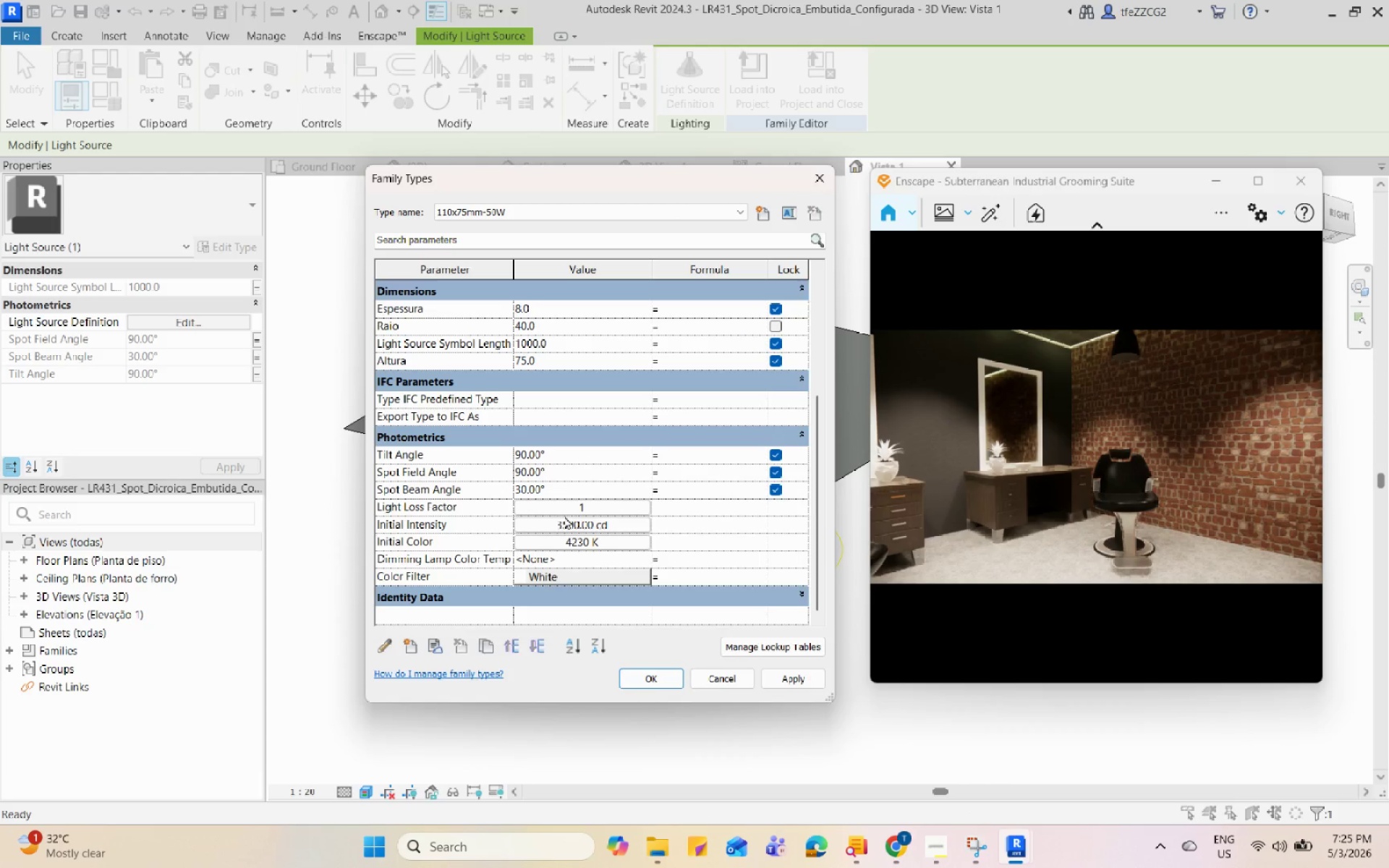 
left_click([564, 574])
 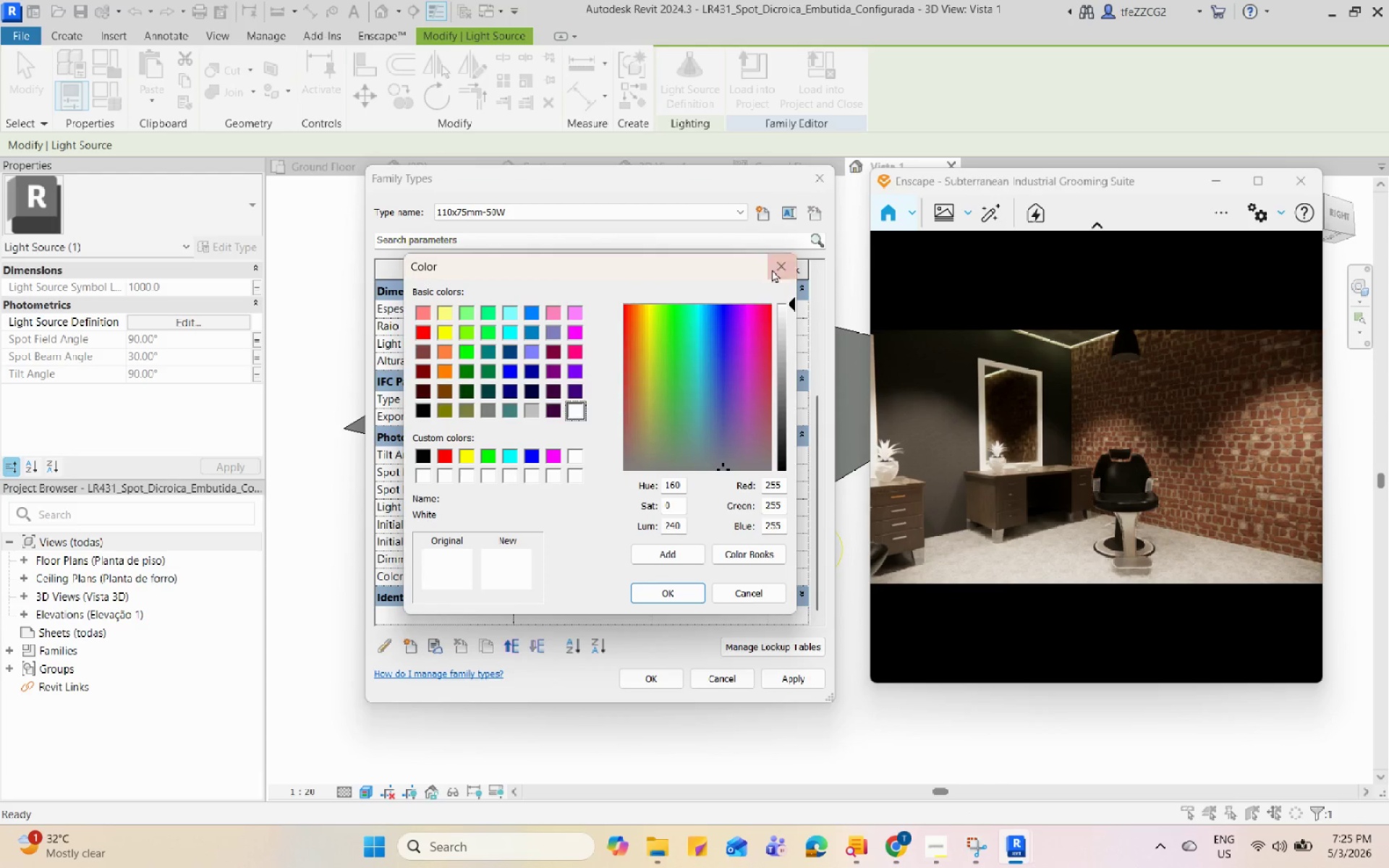 
left_click([776, 265])
 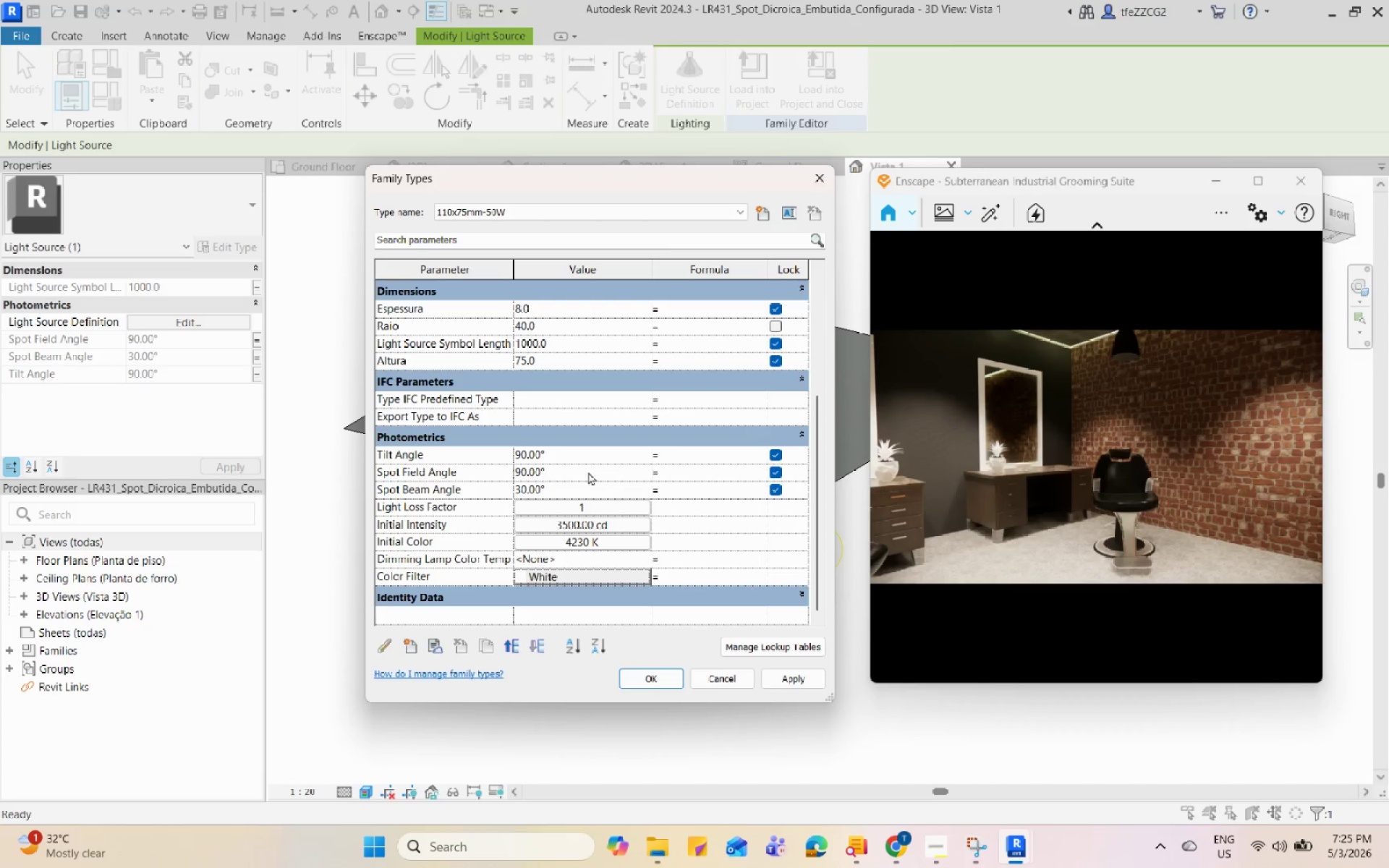 
left_click([590, 453])
 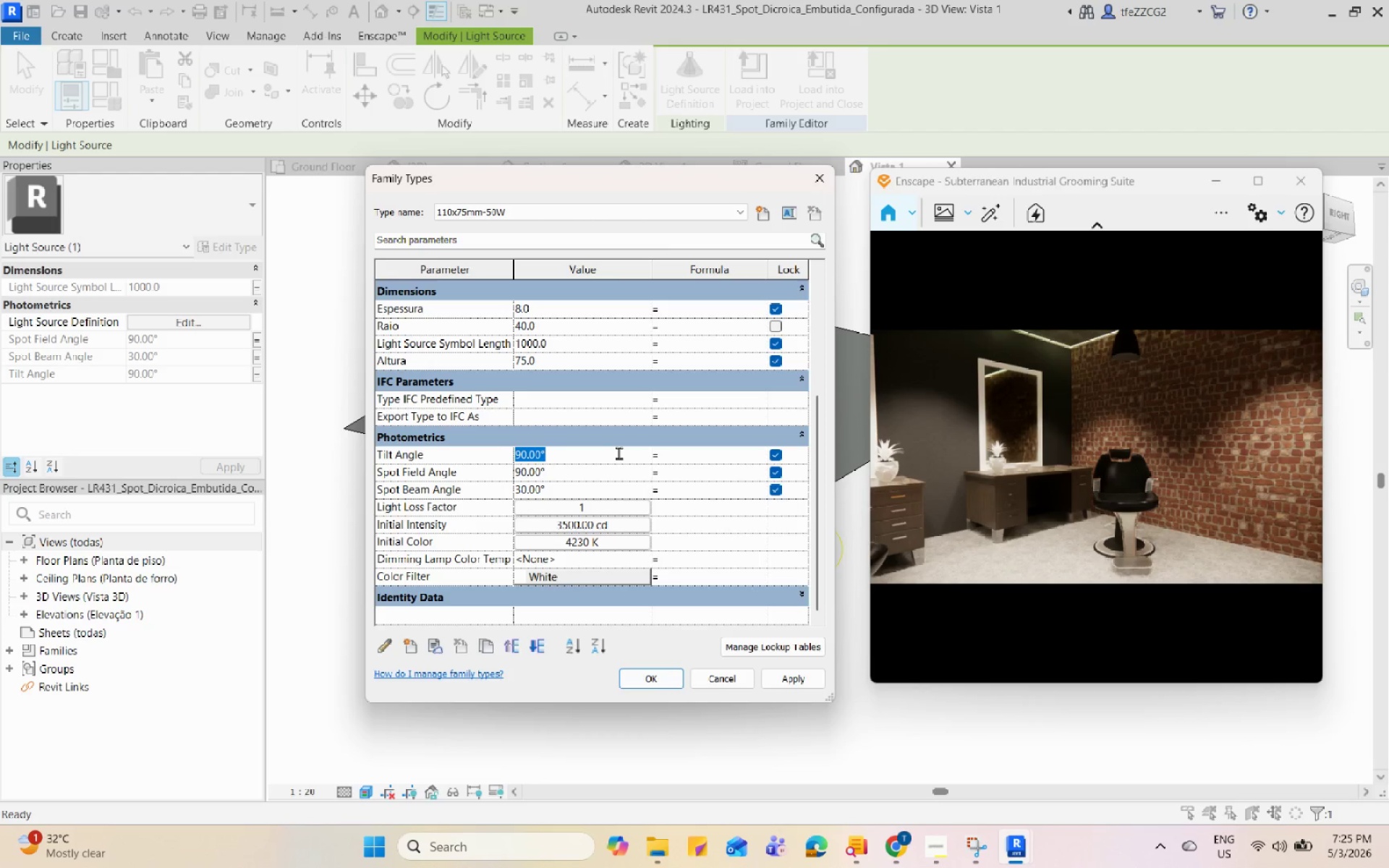 
wait(5.31)
 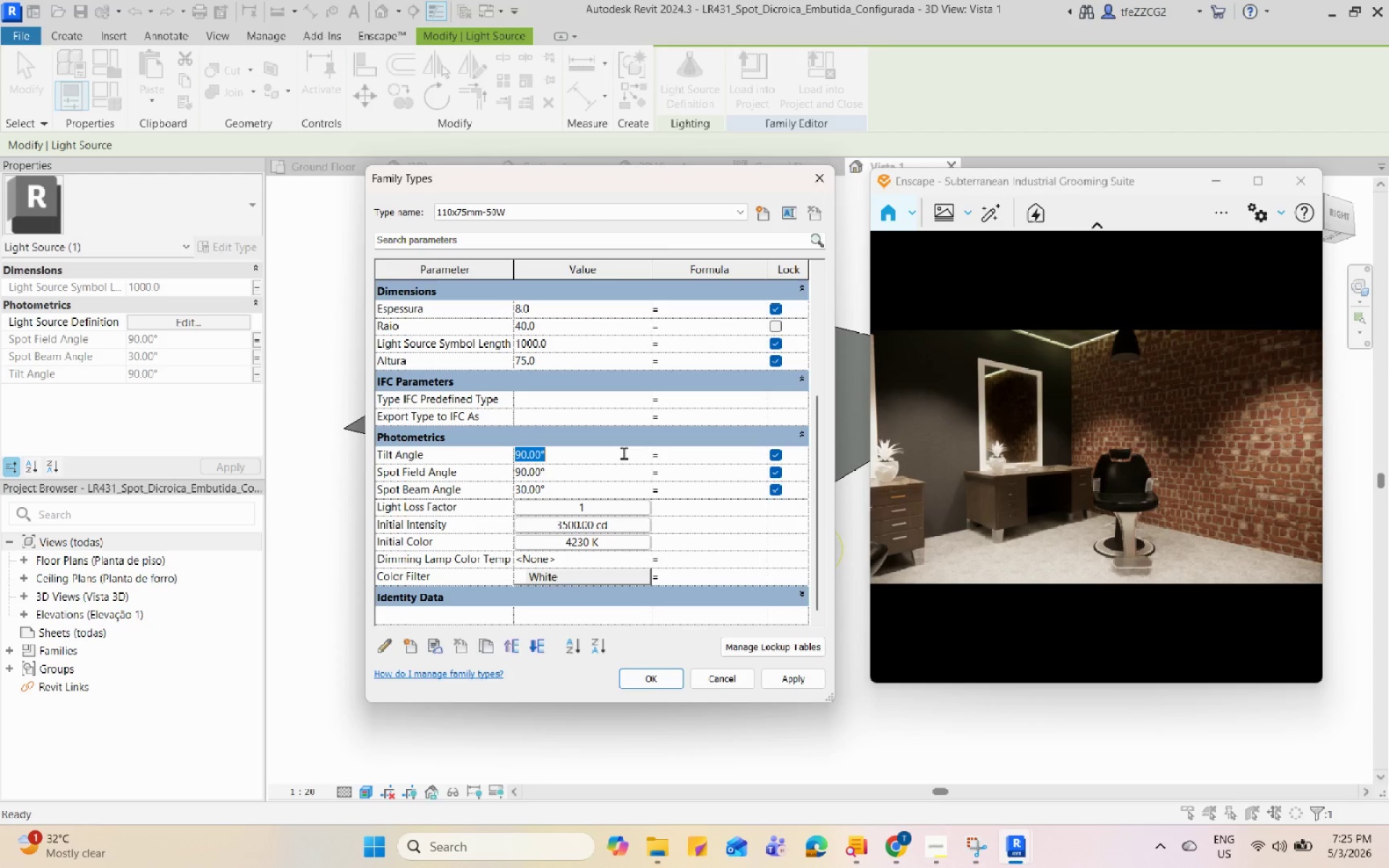 
left_click([624, 469])
 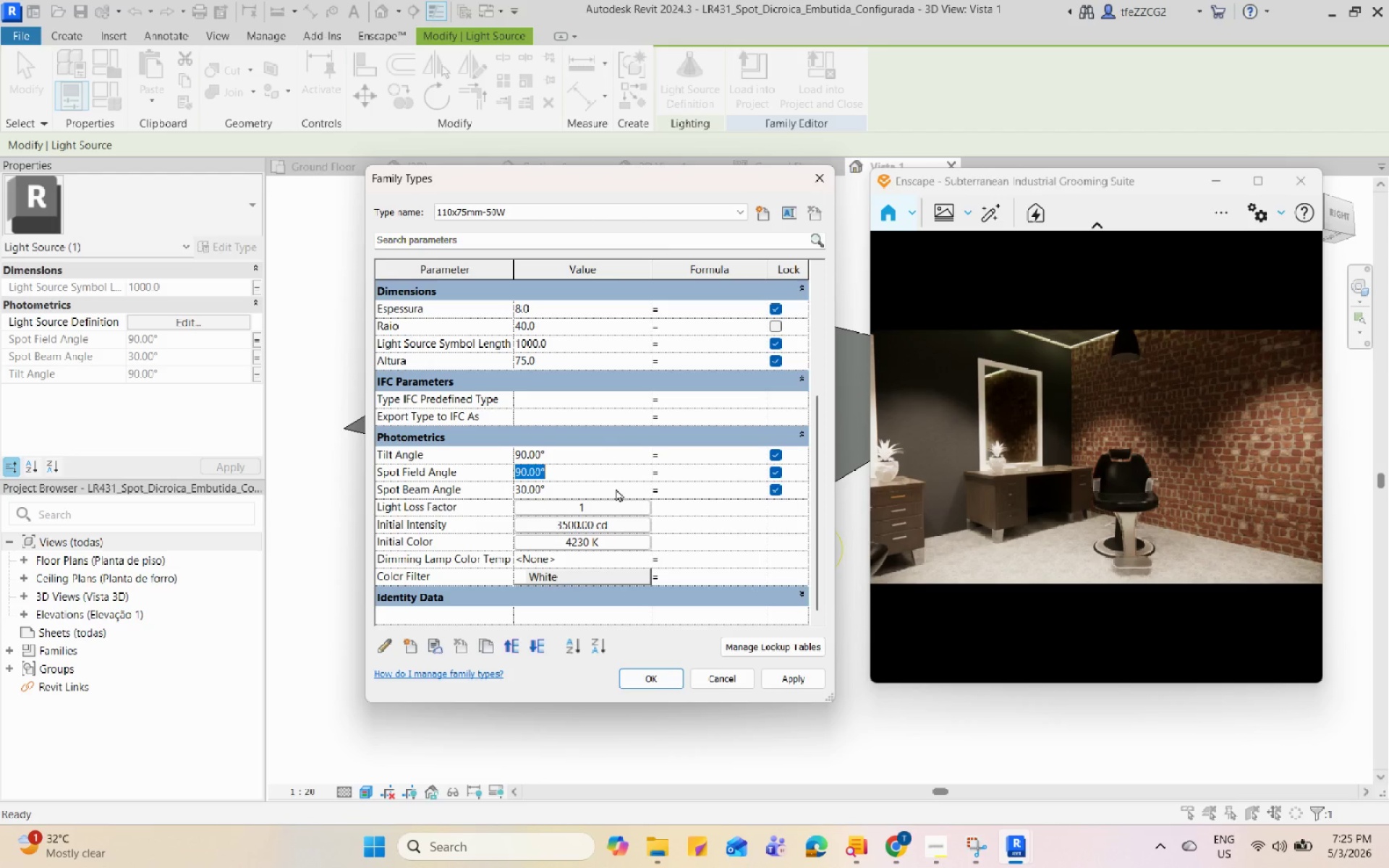 
left_click([616, 491])
 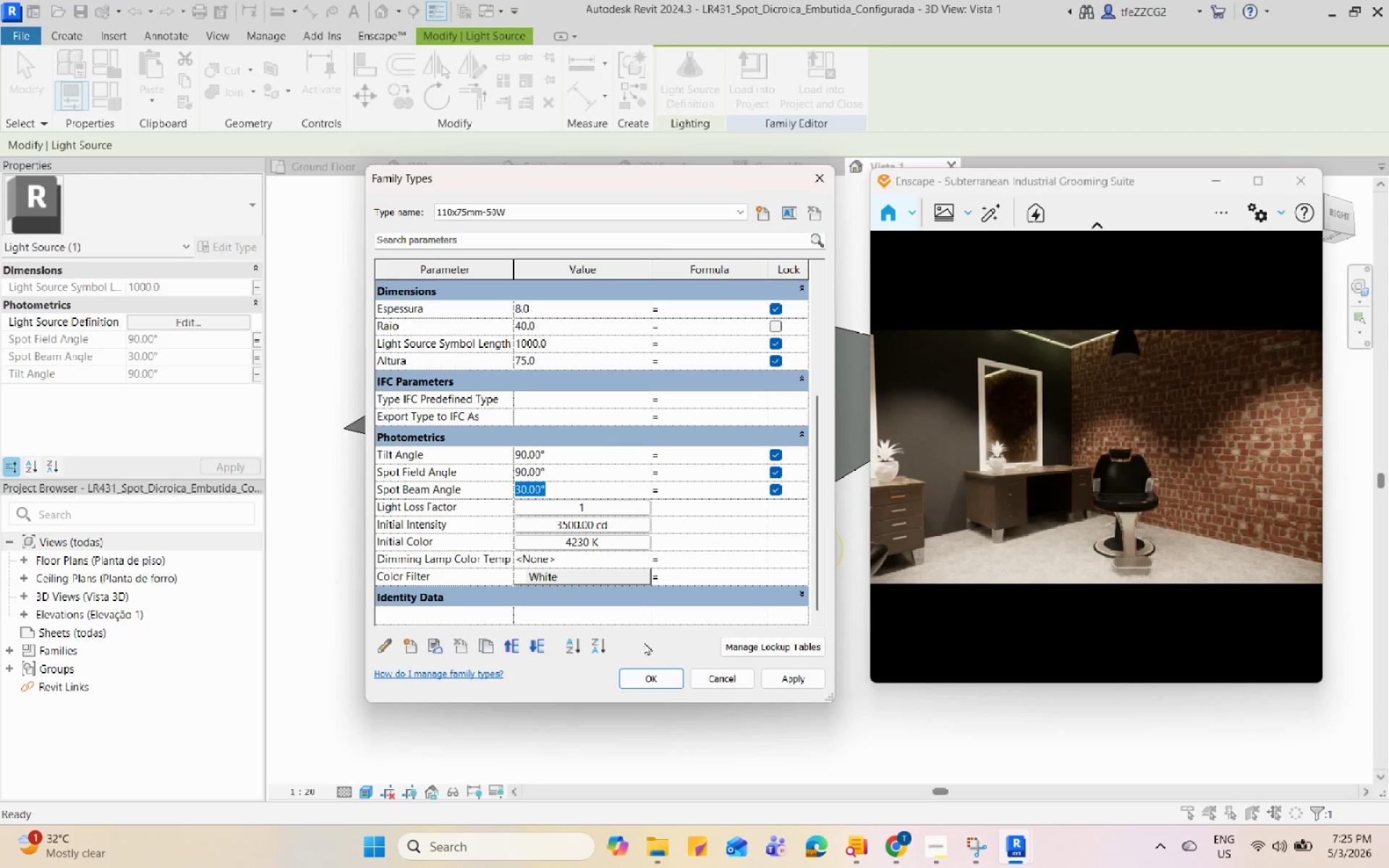 
left_click([799, 686])
 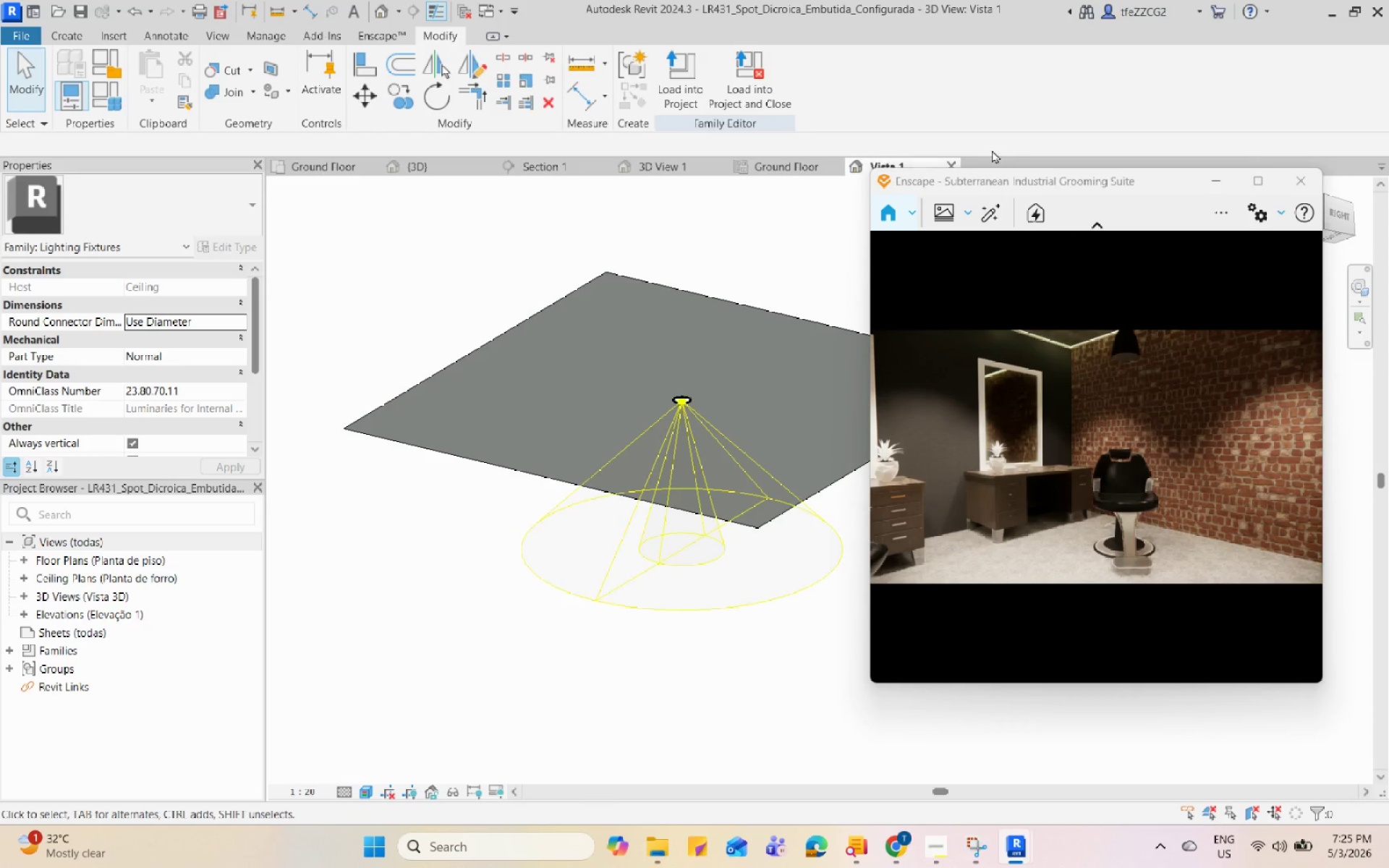 
left_click([951, 163])
 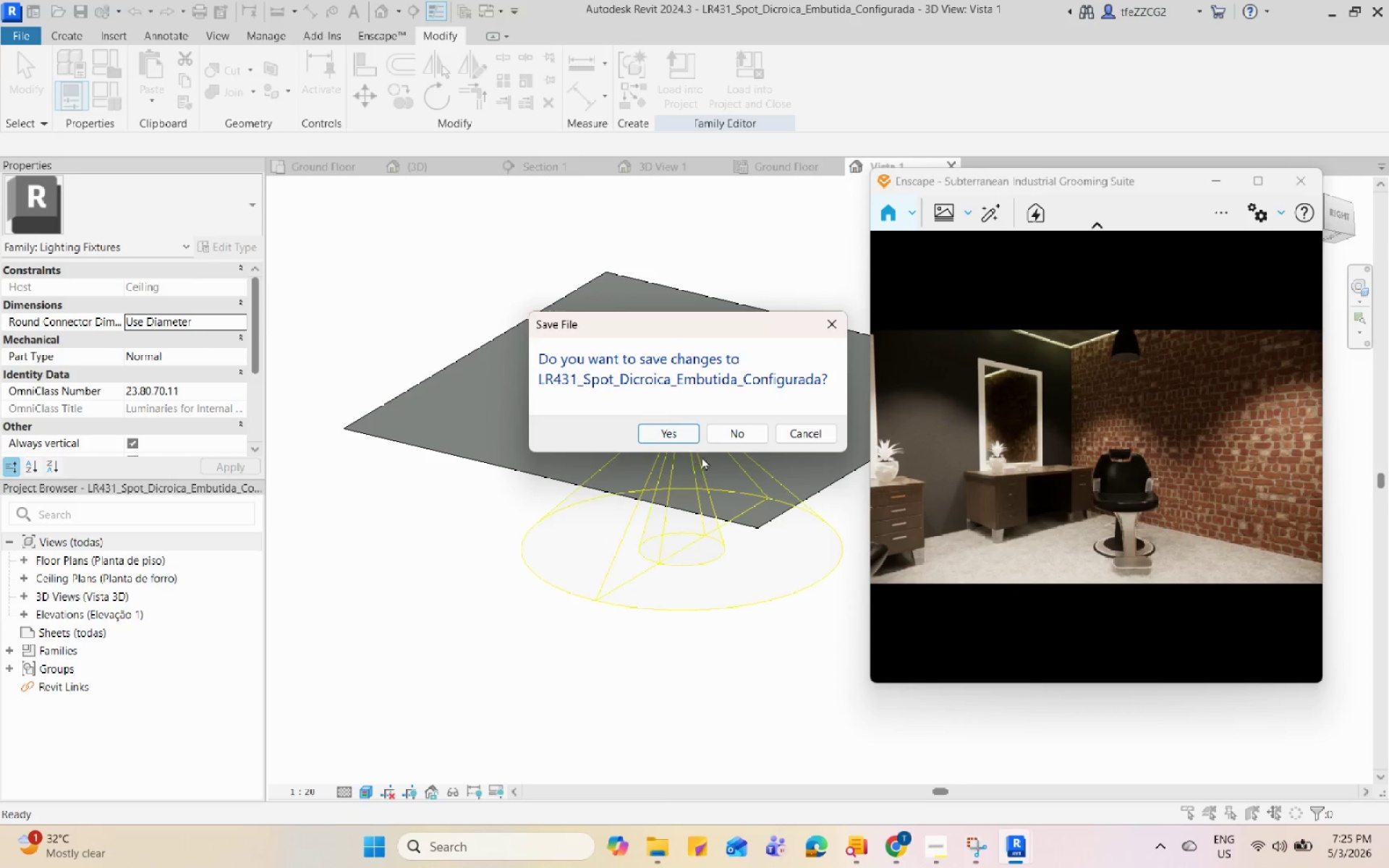 
left_click([729, 438])
 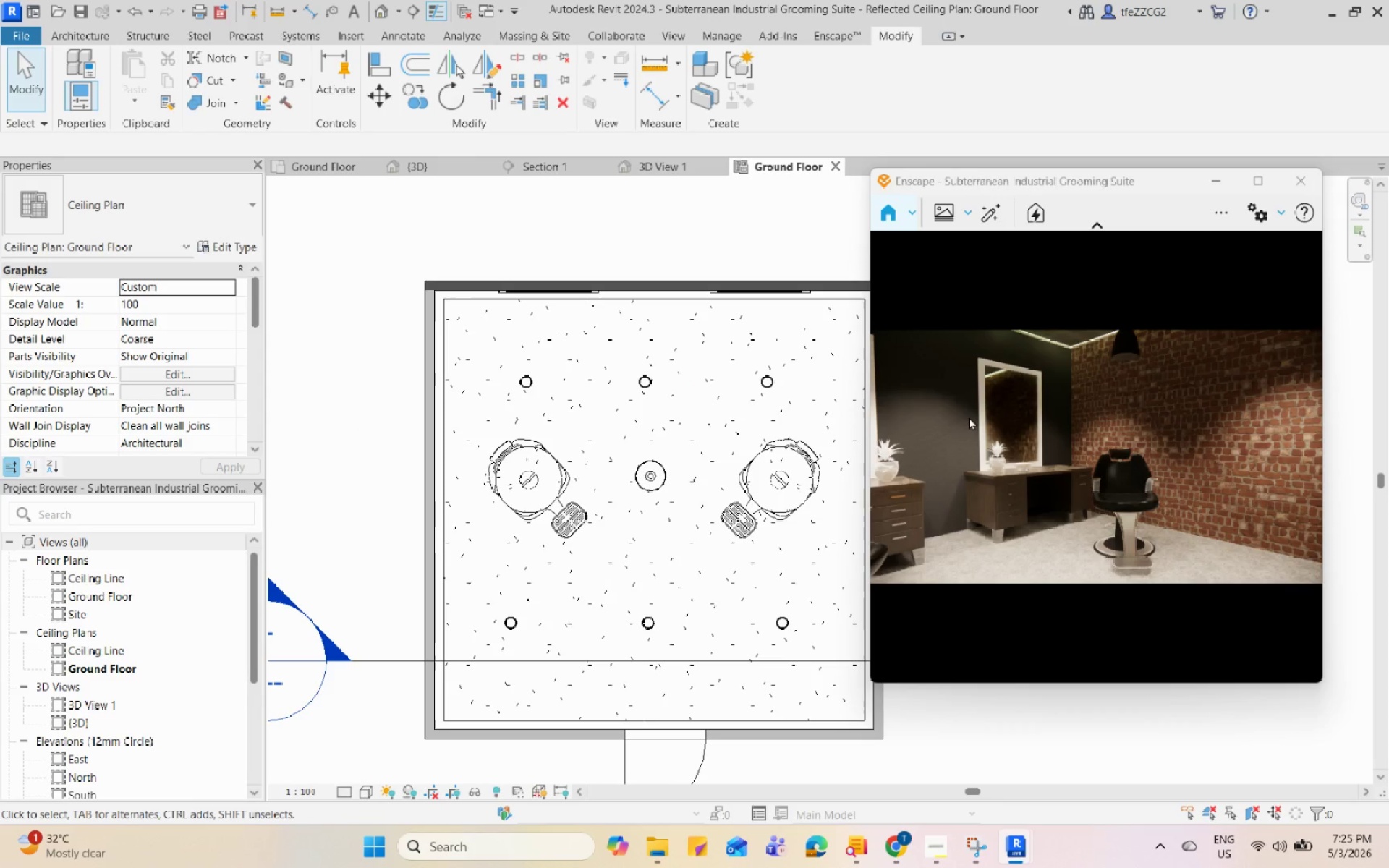 
left_click([1119, 424])
 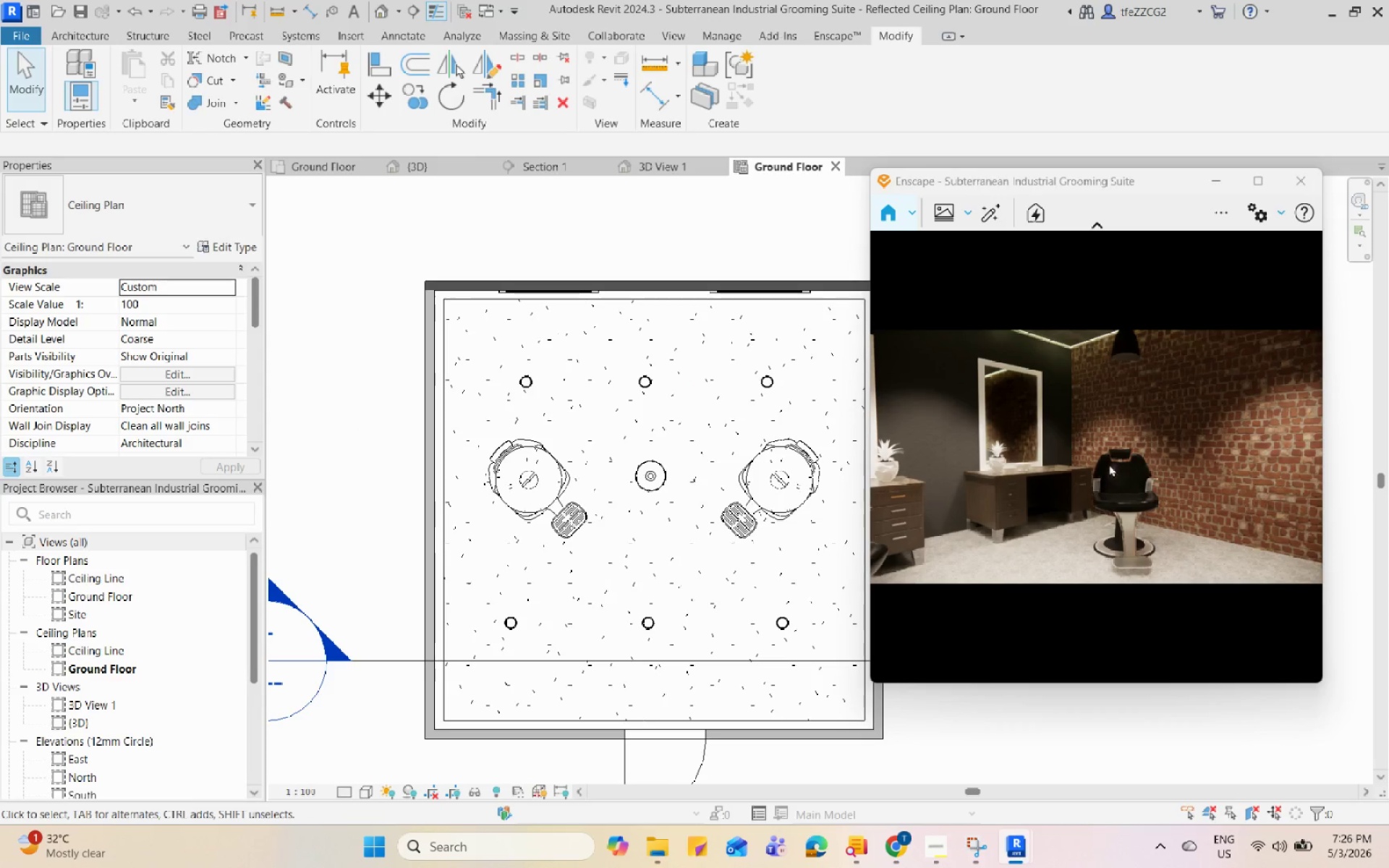 
scroll: coordinate [1113, 460], scroll_direction: none, amount: 0.0
 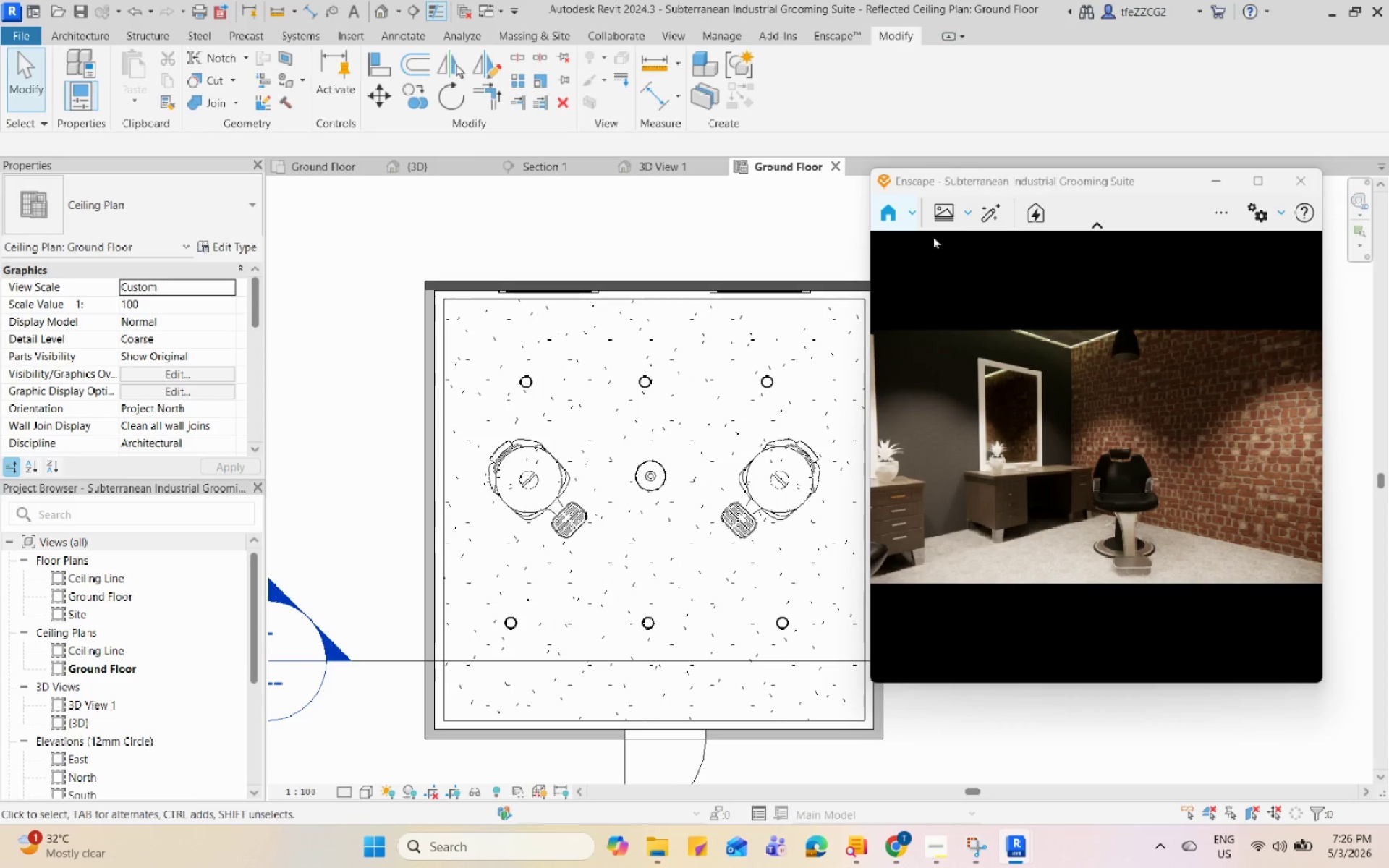 
double_click([955, 265])
 